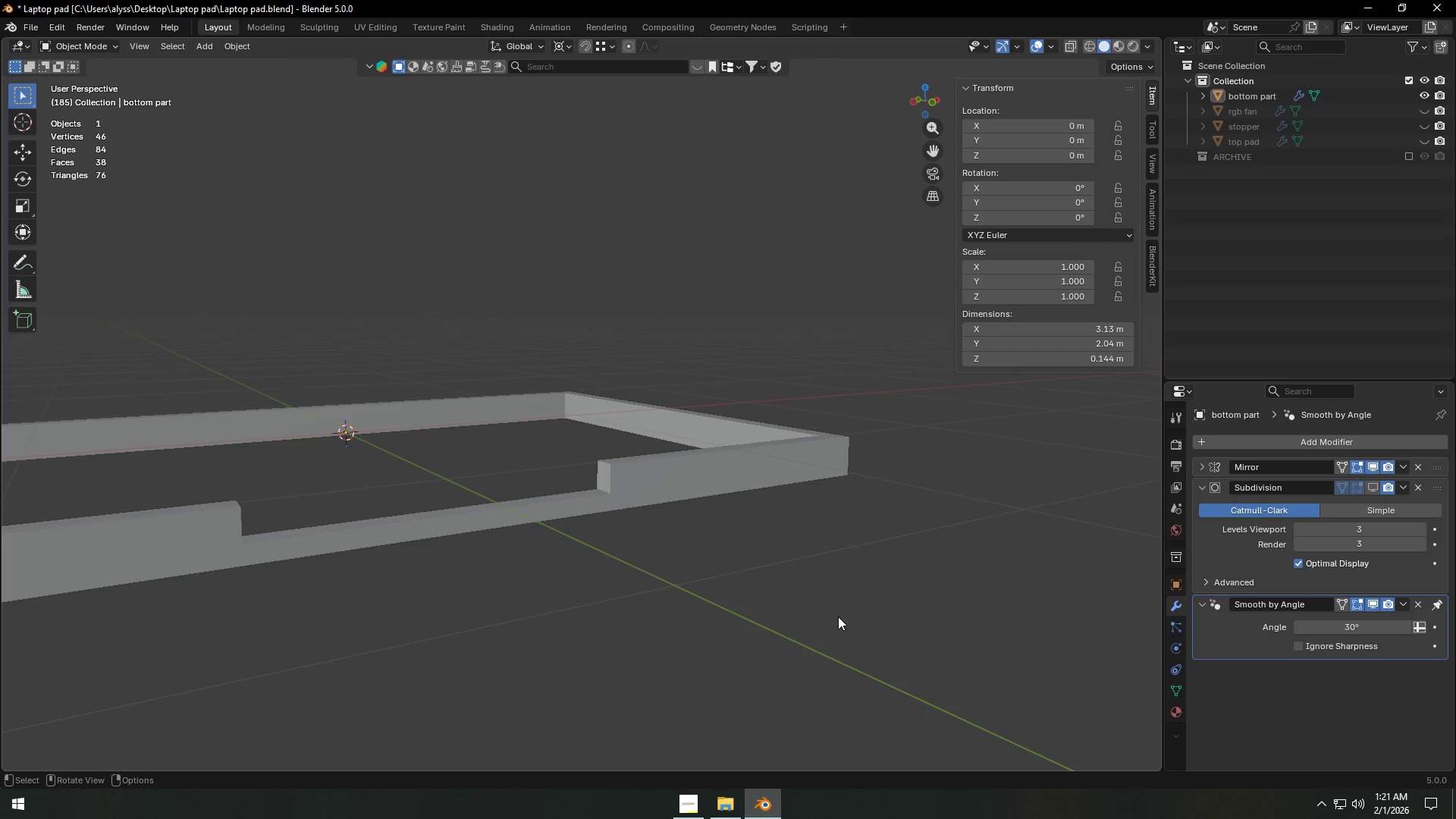 
wait(20.03)
 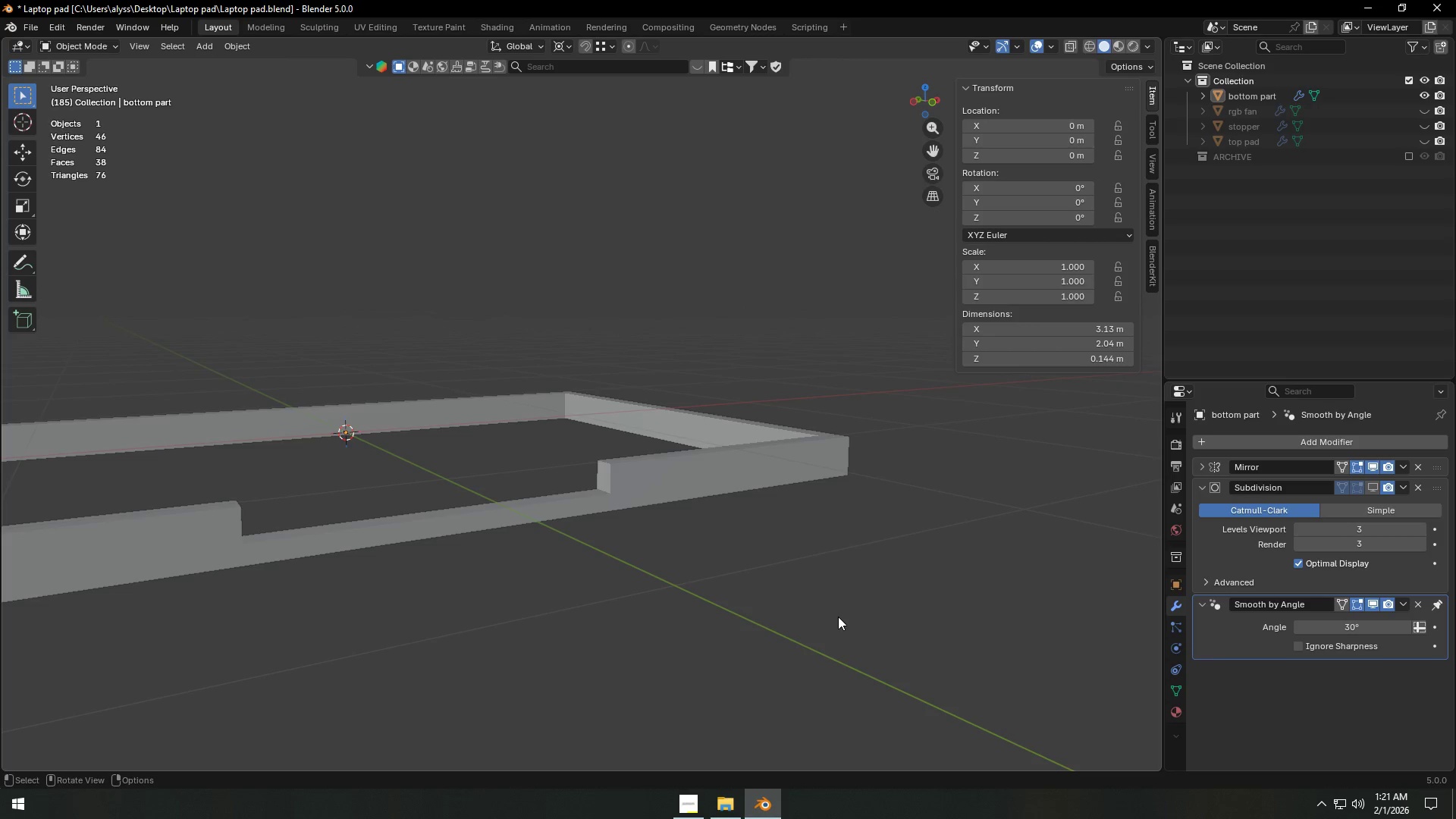 
left_click([733, 572])
 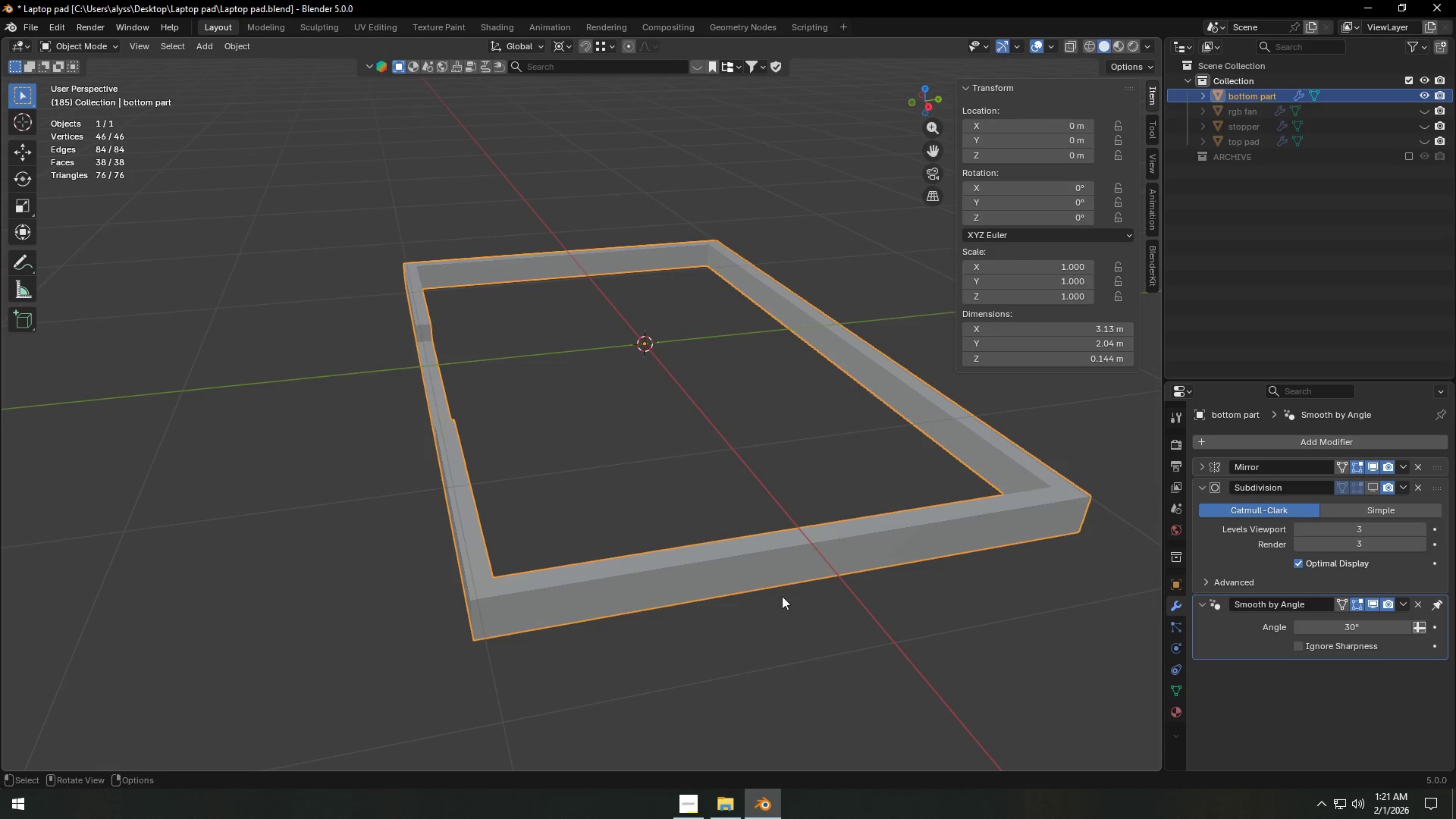 
key(Tab)
 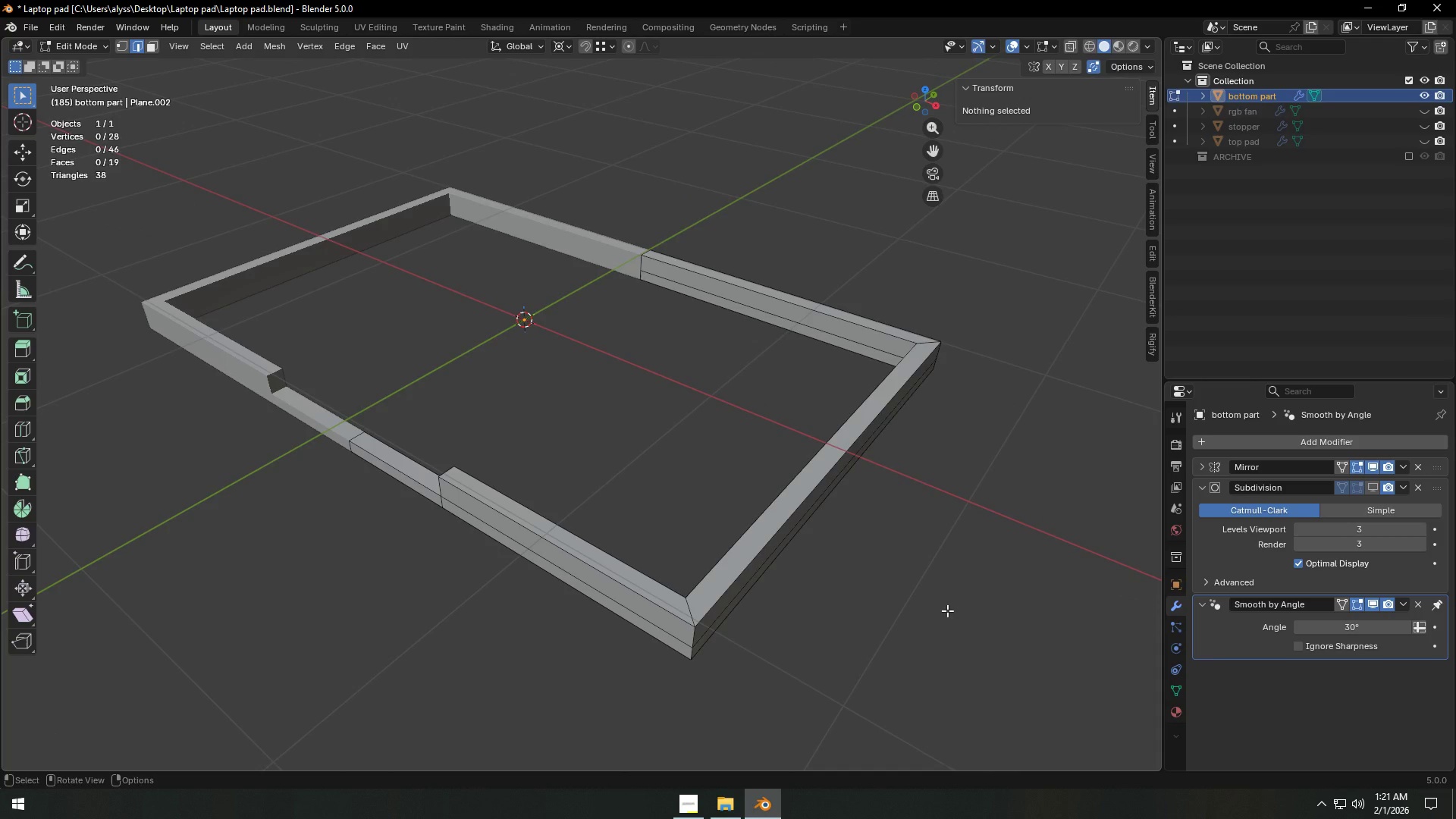 
wait(14.53)
 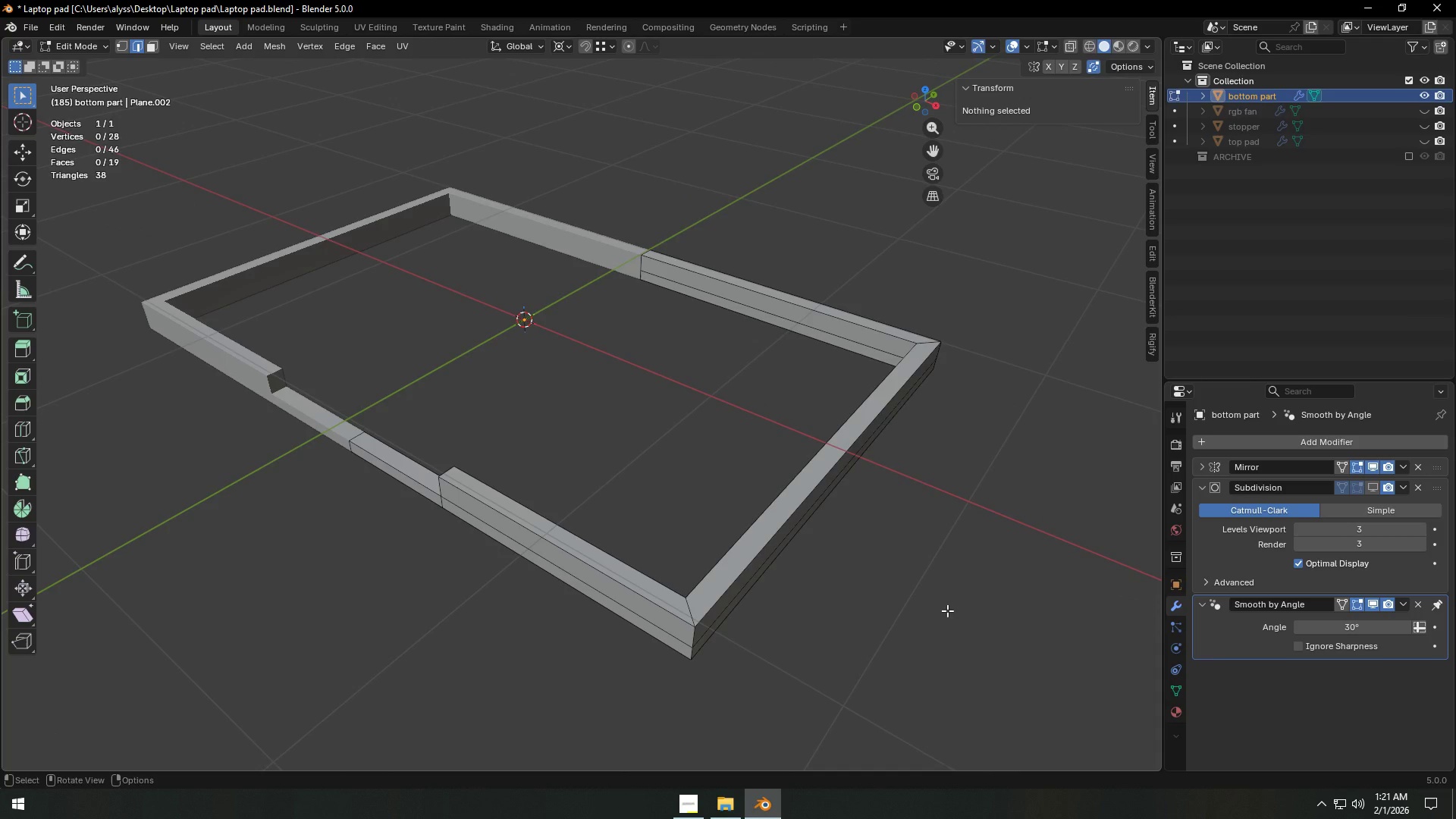 
hold_key(key=ShiftLeft, duration=0.44)
 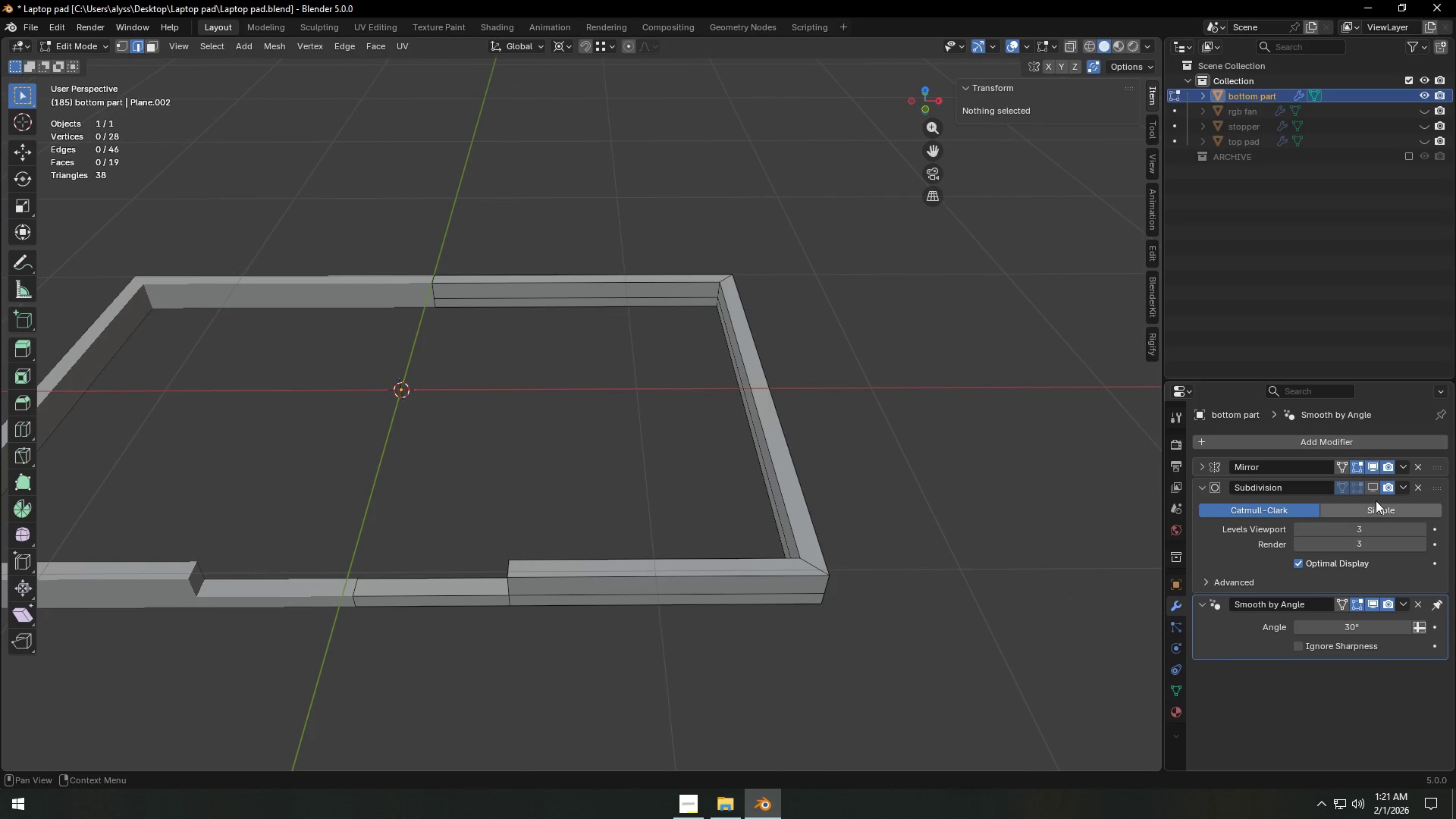 
left_click([1372, 490])
 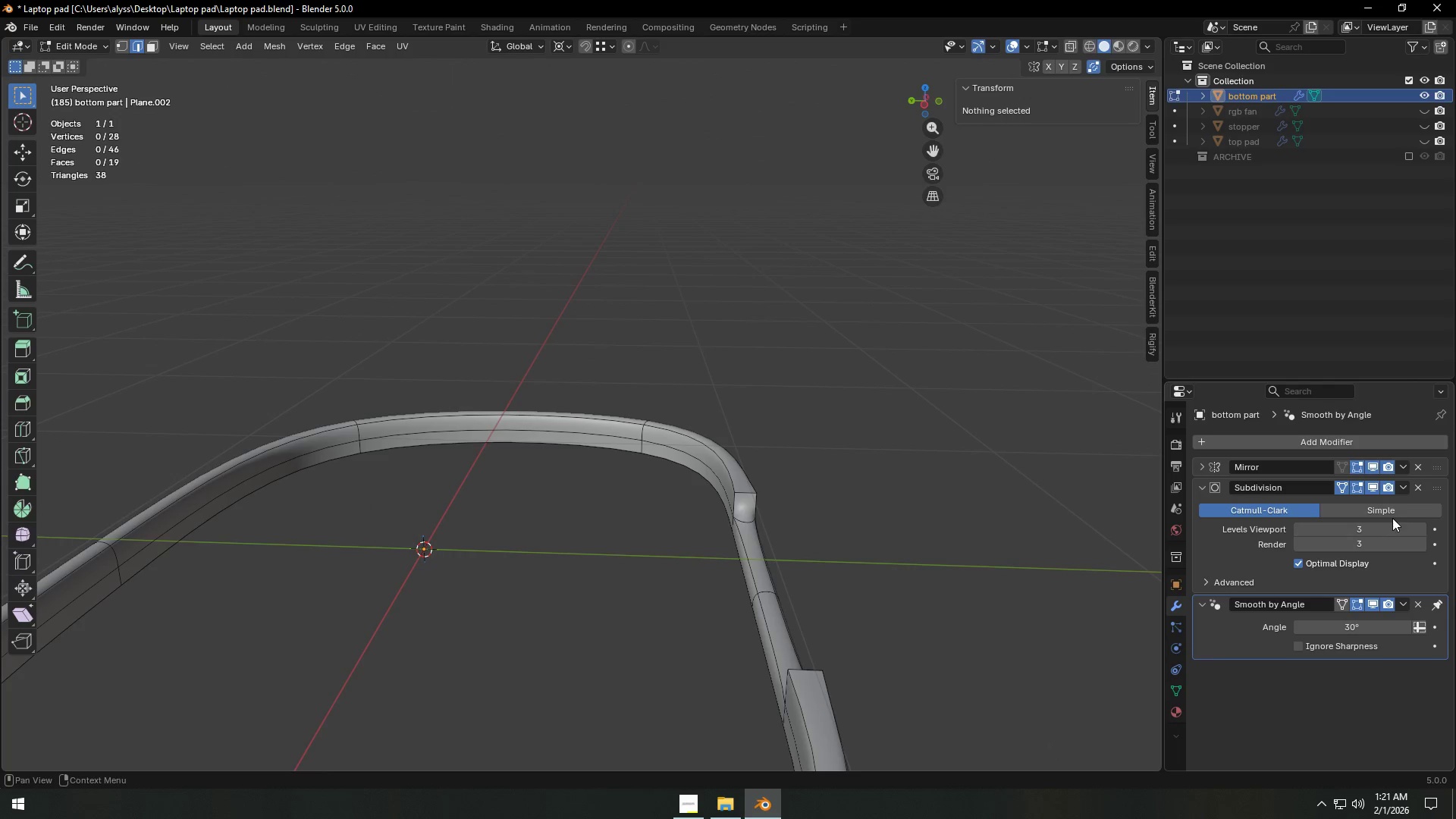 
wait(6.59)
 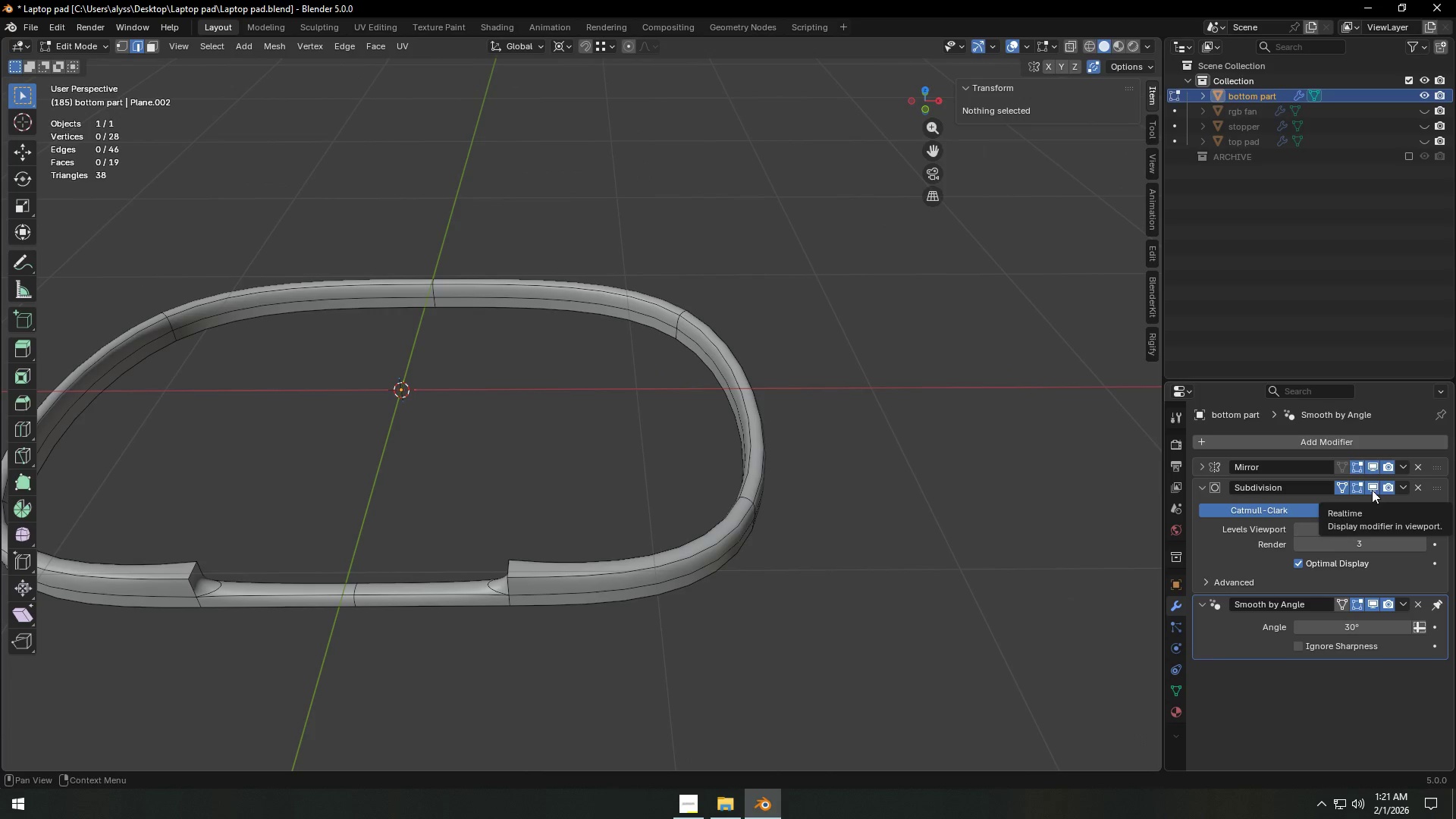 
left_click([1373, 488])
 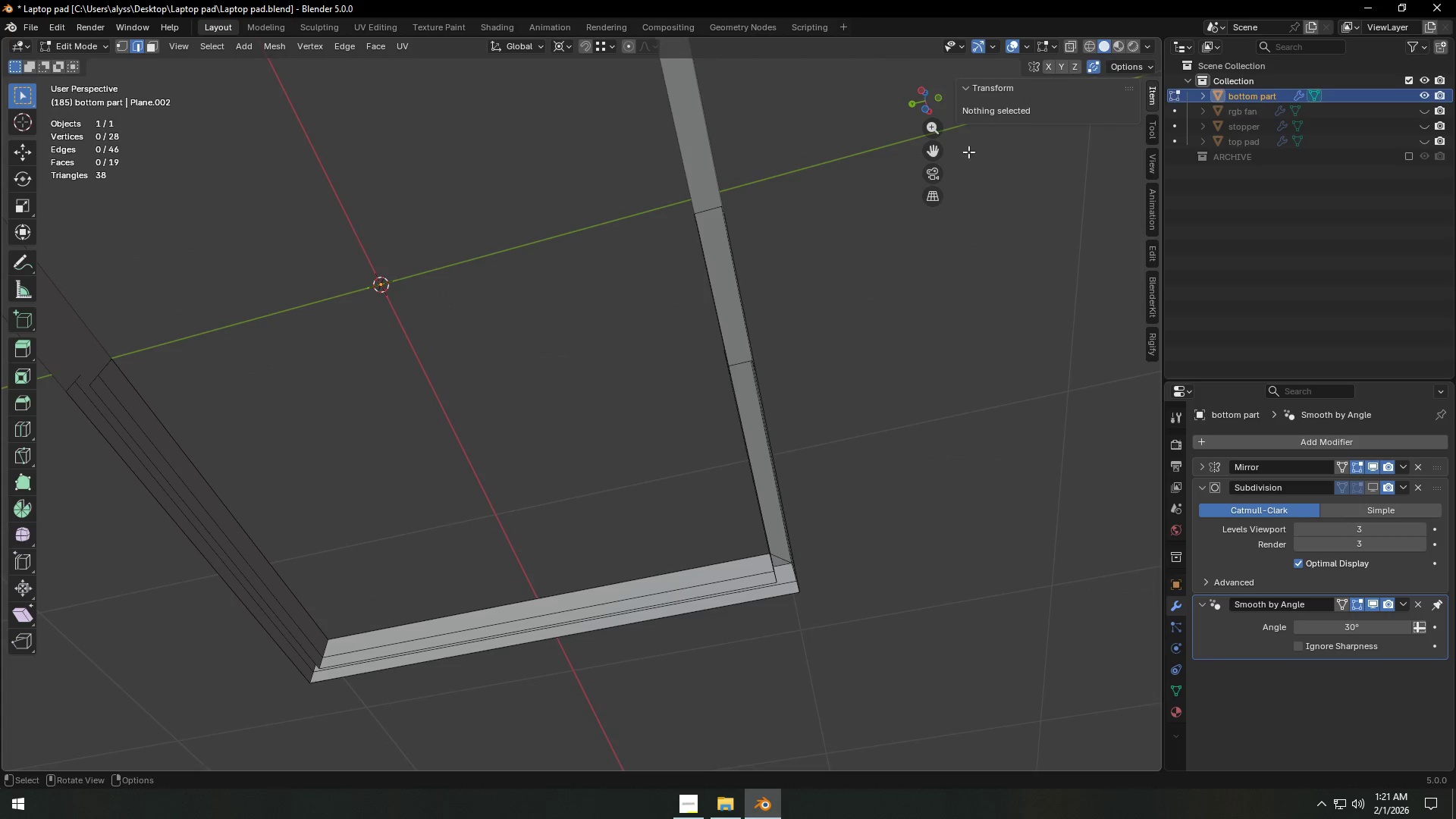 
left_click([1027, 45])
 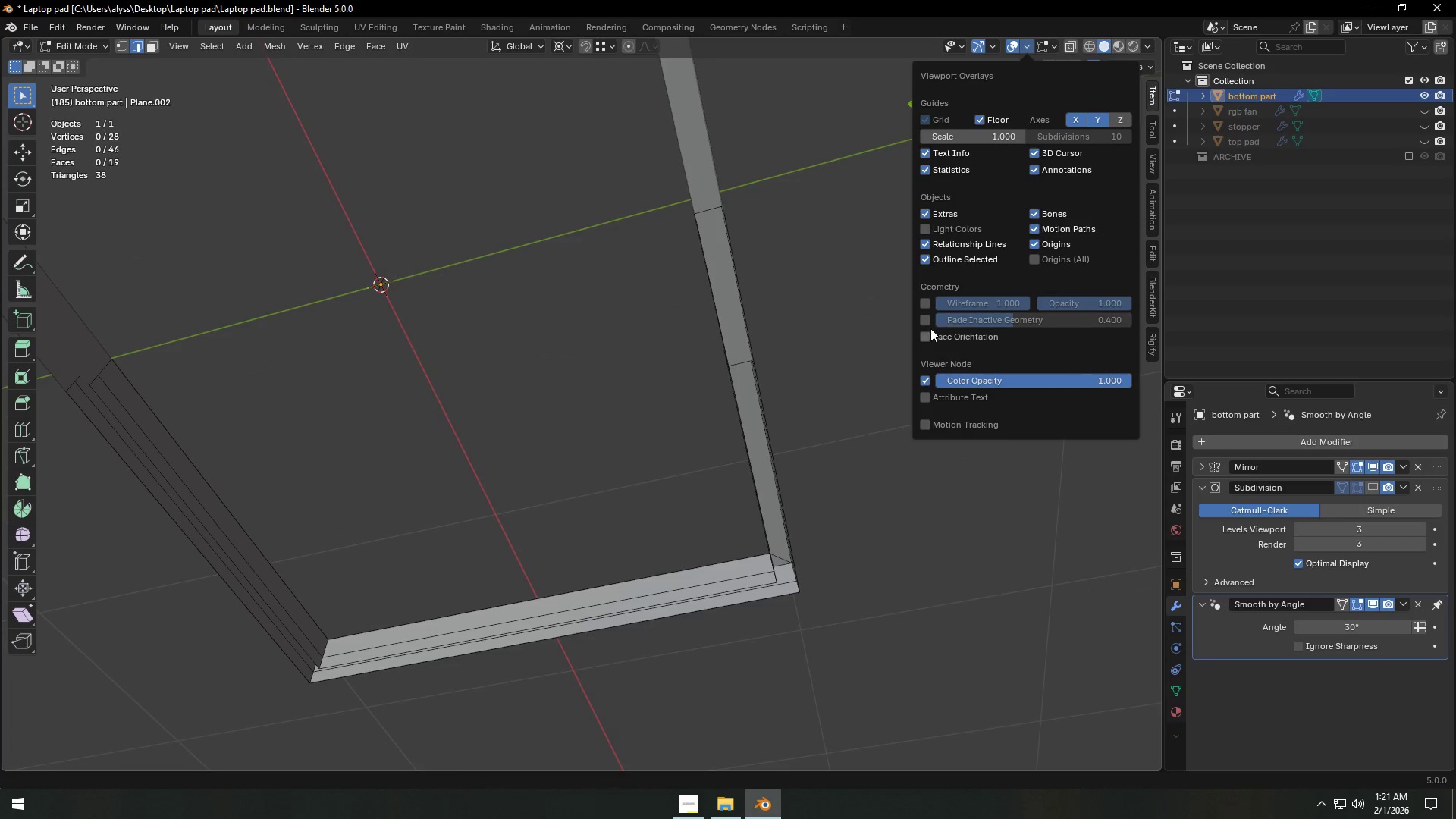 
left_click([928, 331])
 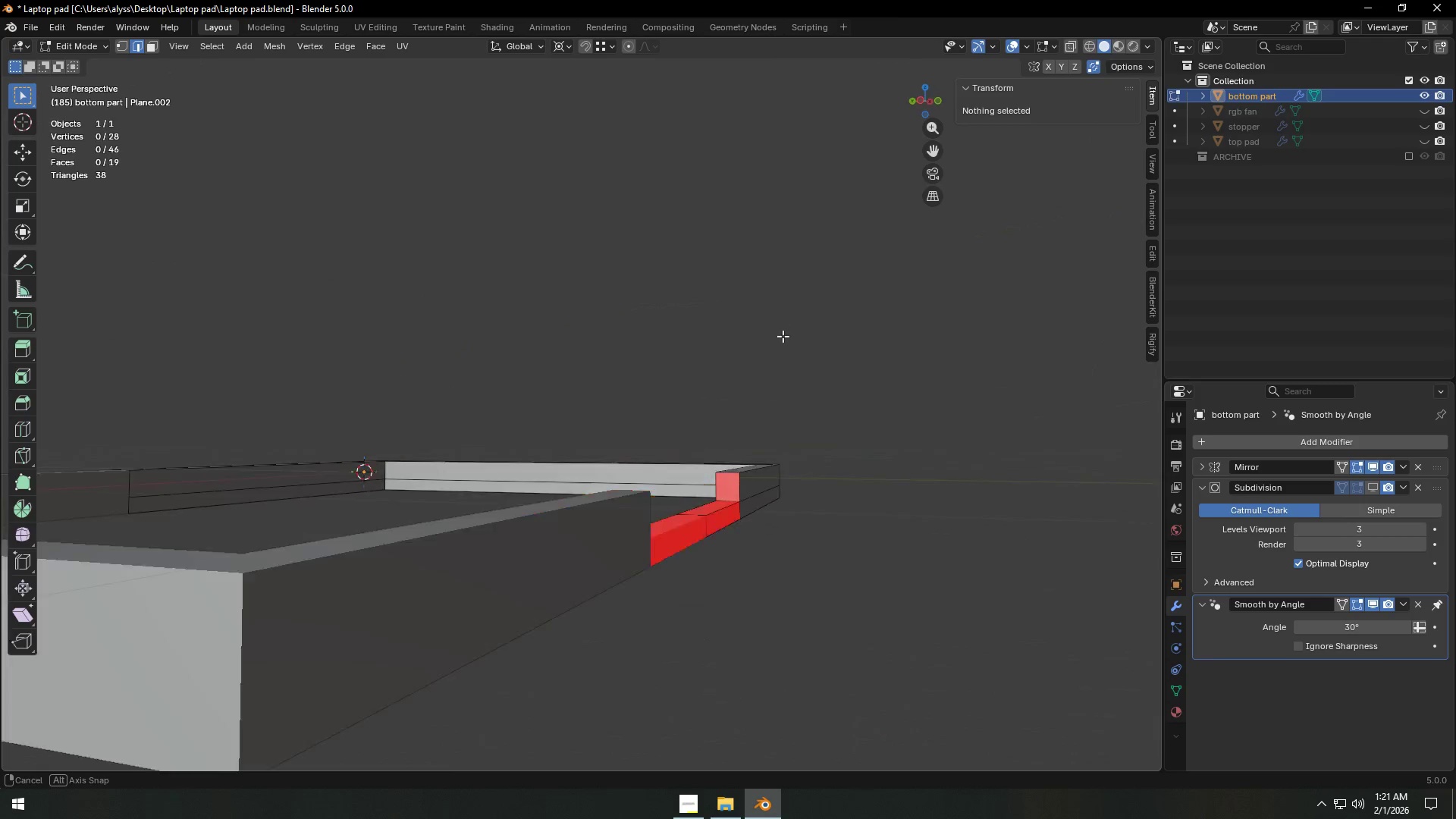 
type(aN)
 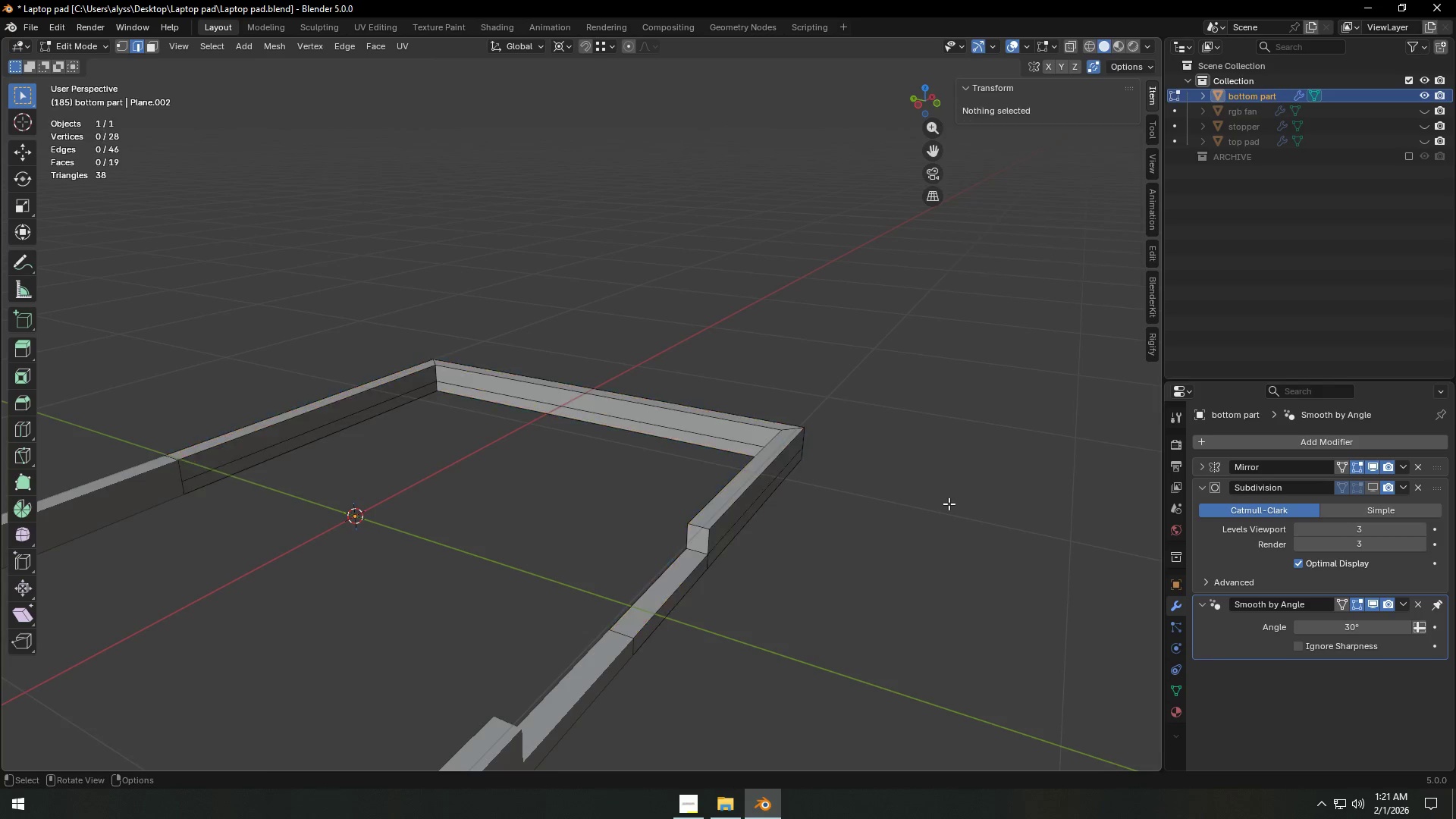 
 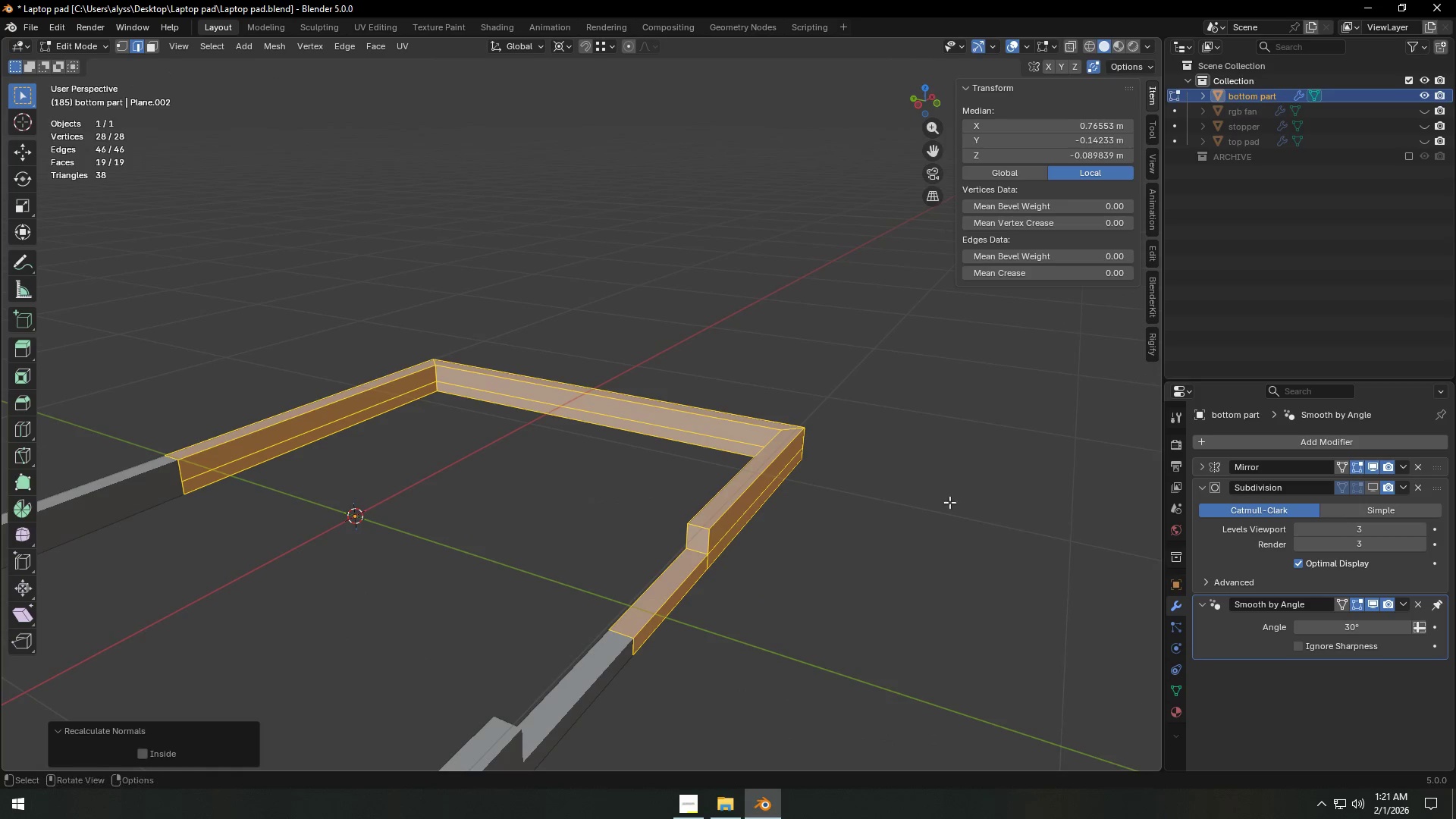 
left_click([949, 504])
 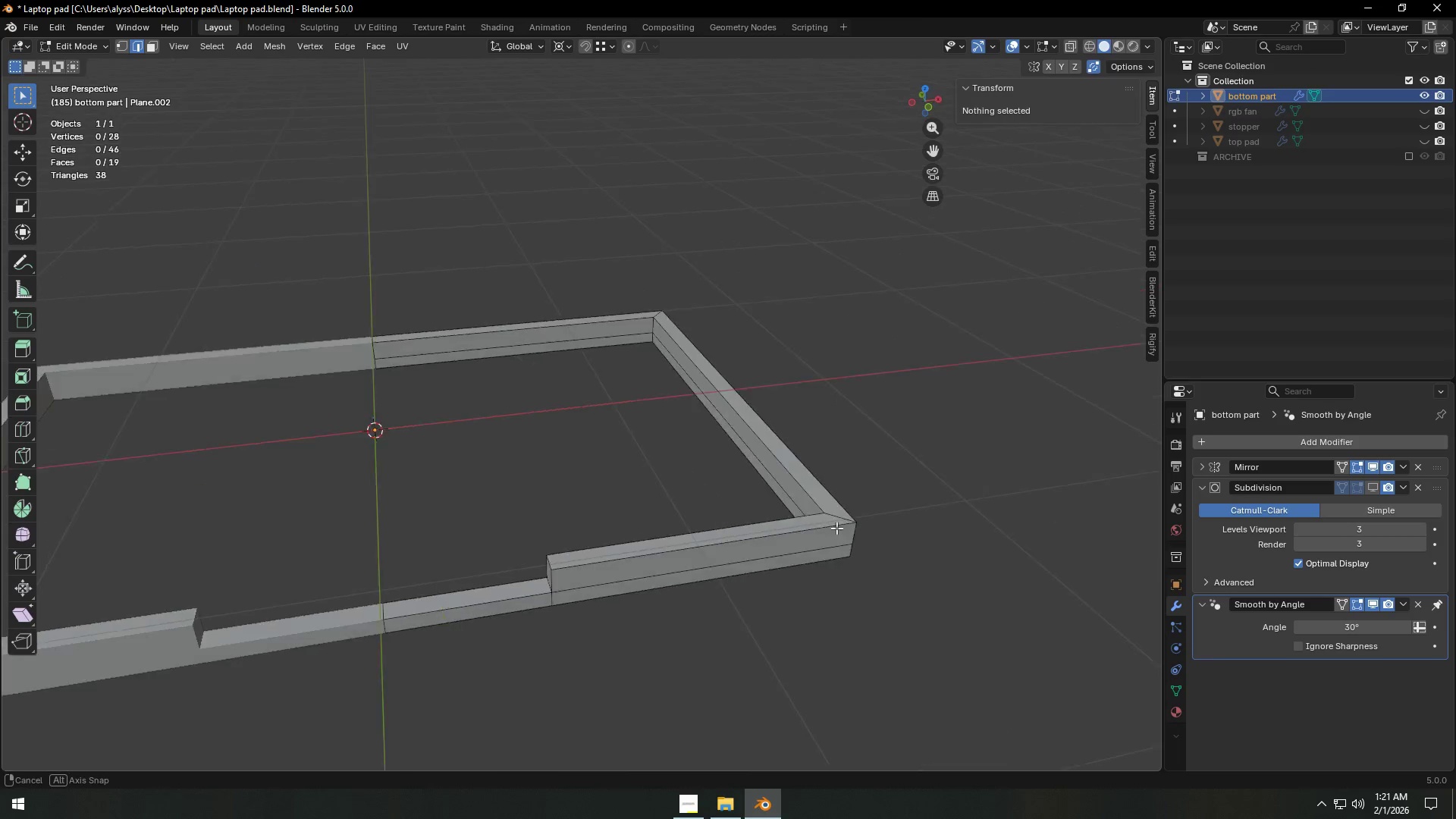 
scroll: coordinate [793, 546], scroll_direction: up, amount: 2.0
 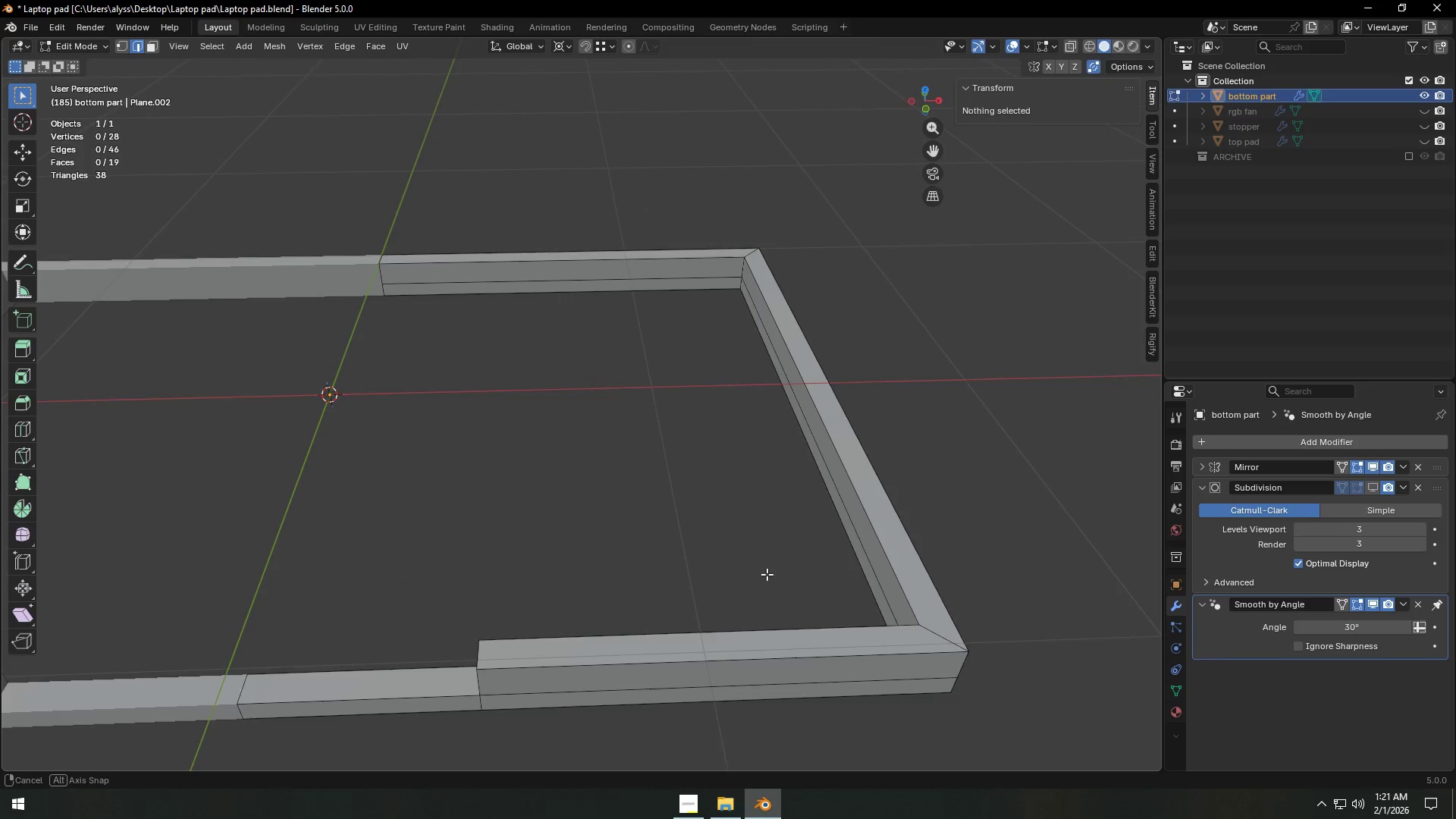 
hold_key(key=ShiftLeft, duration=0.42)
 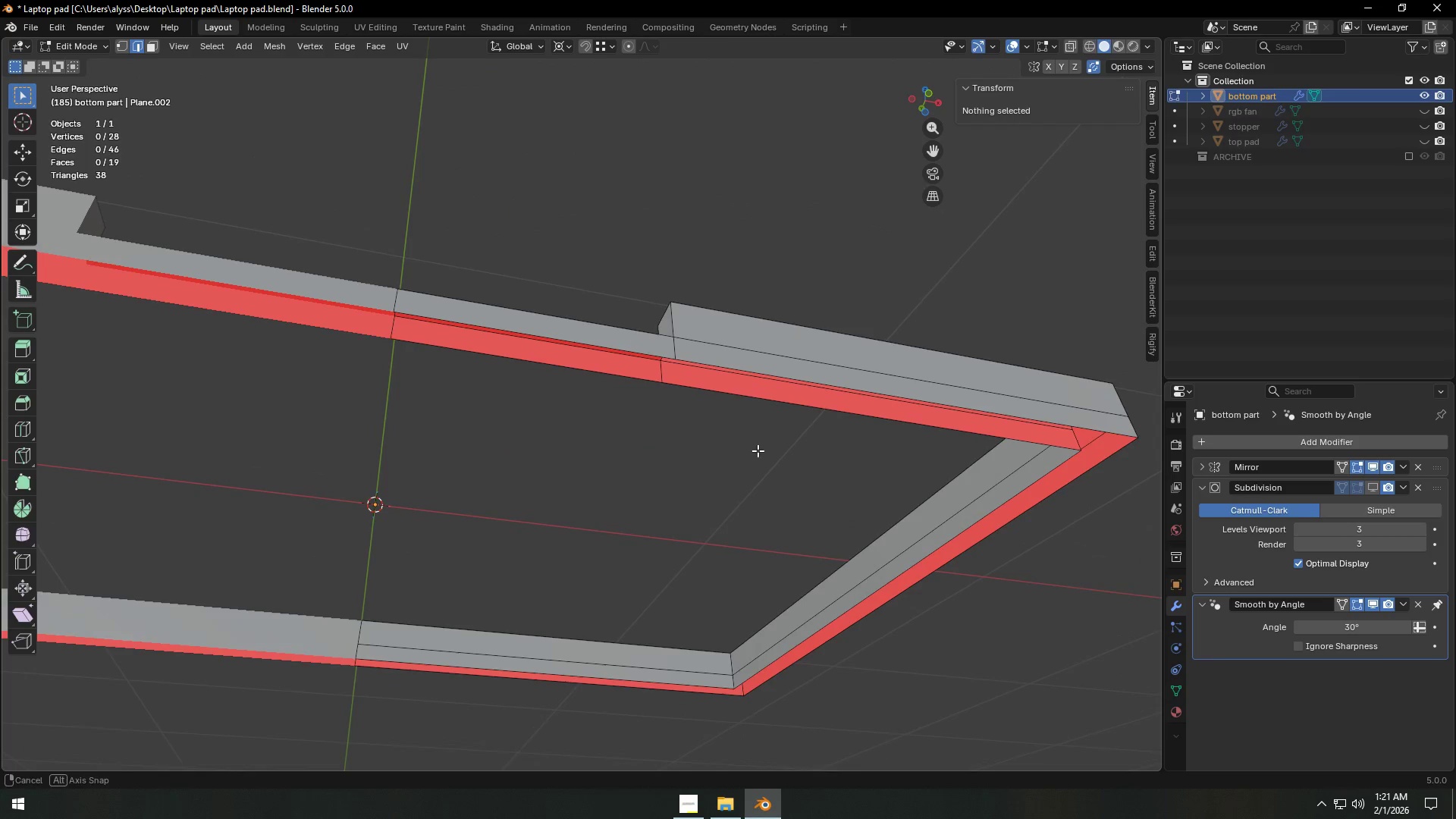 
left_click([477, 318])
 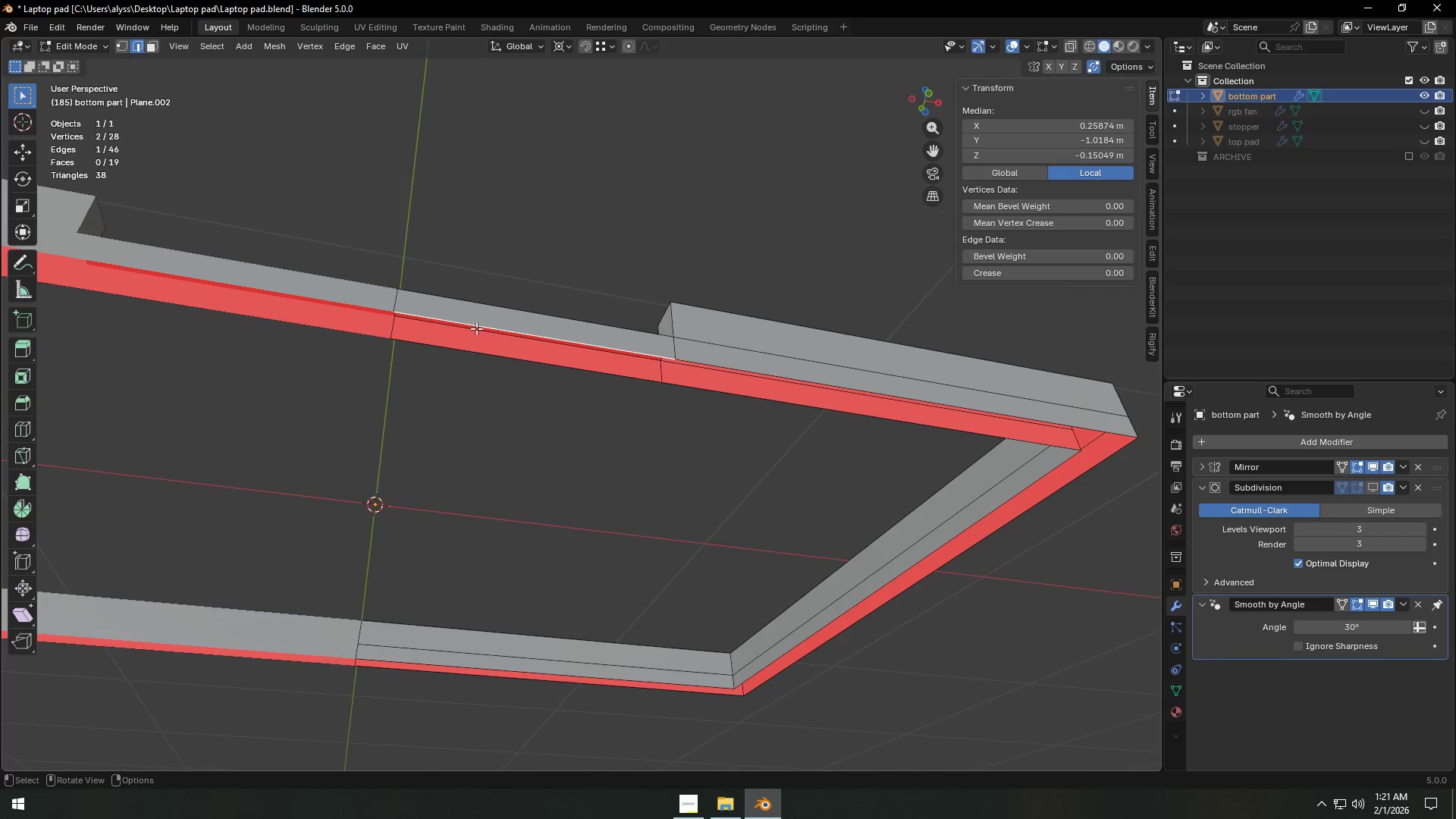 
hold_key(key=ShiftLeft, duration=0.36)
left_click([450, 344])
 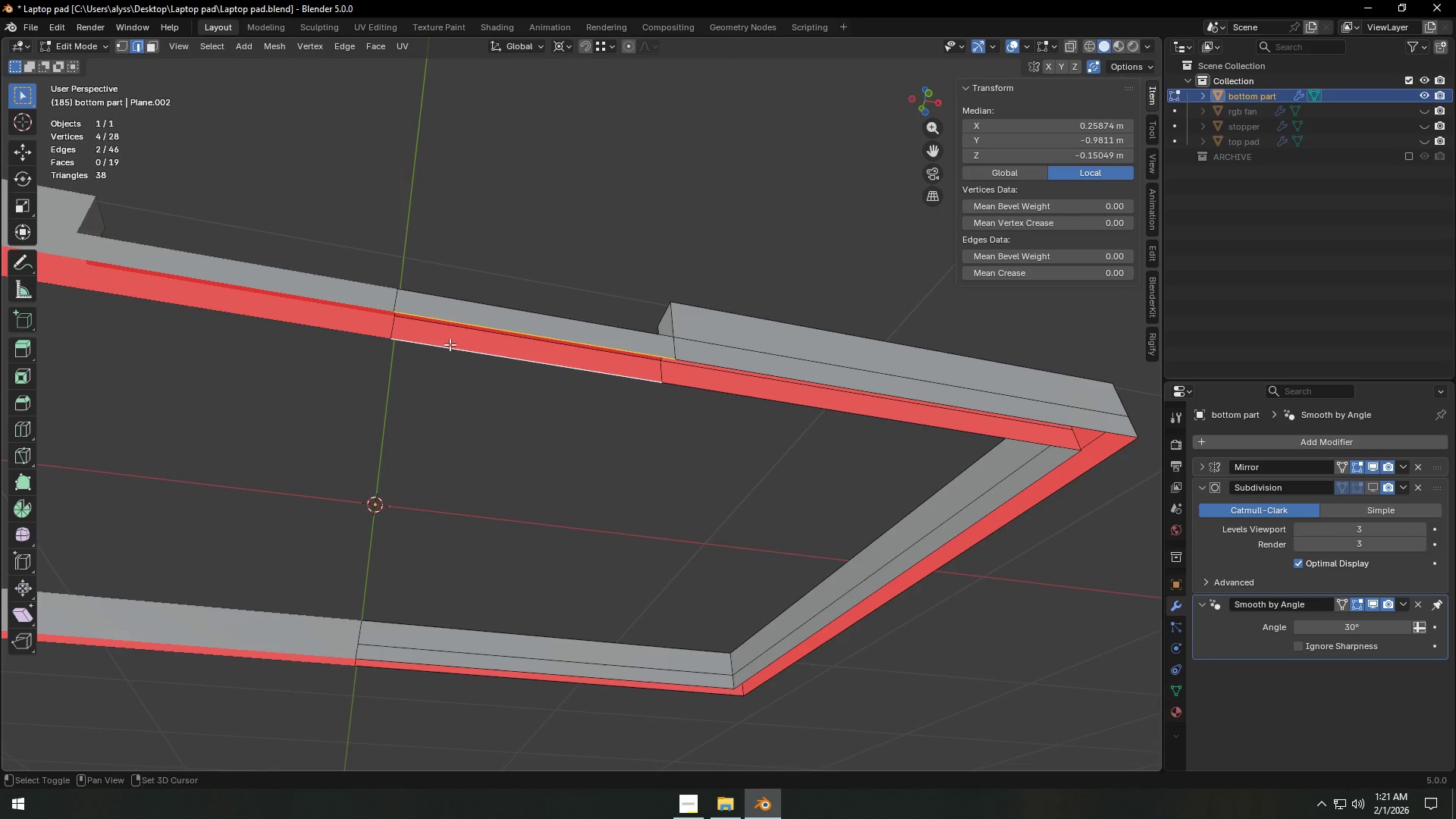 
key(F)
 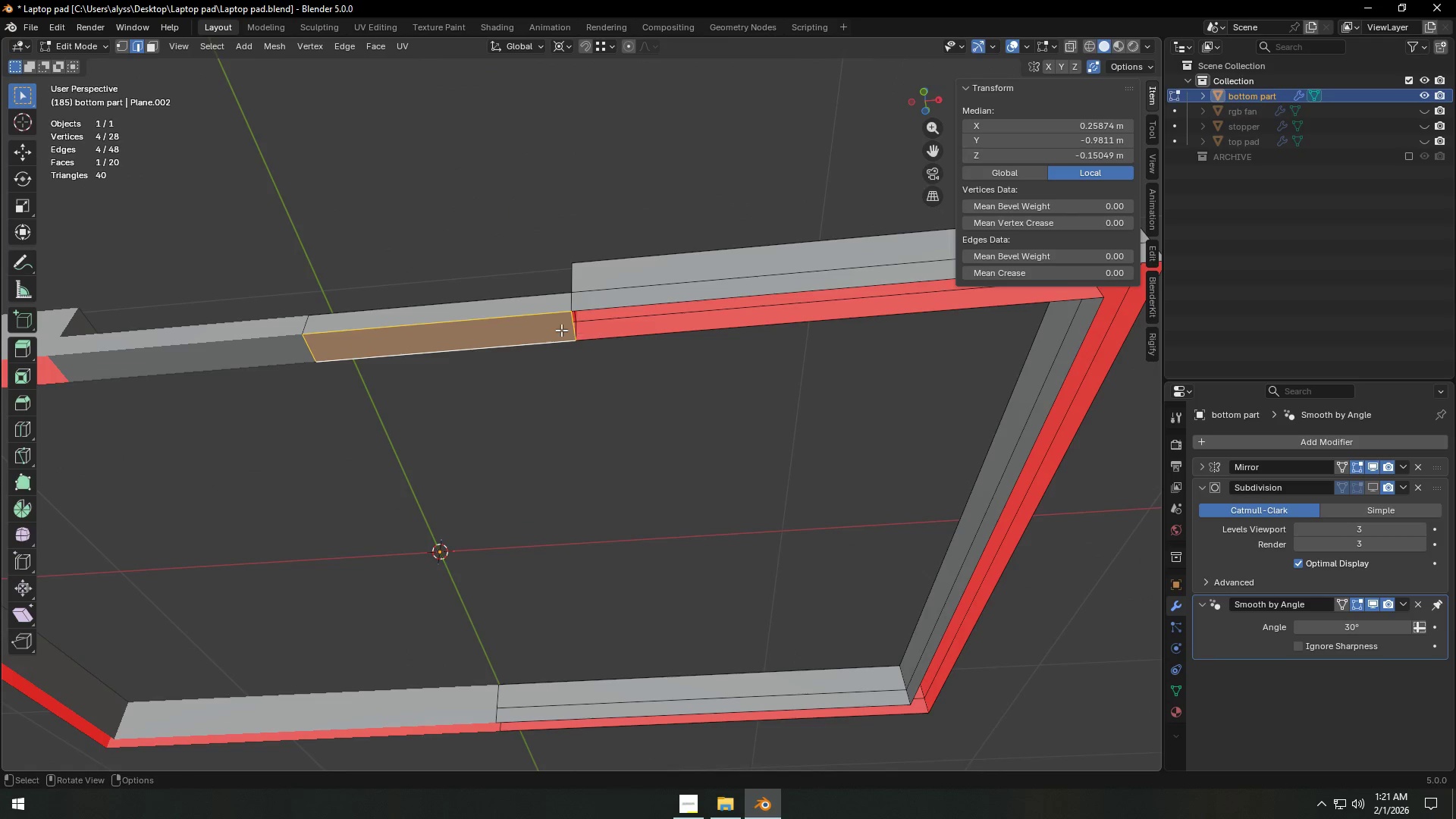 
left_click([570, 326])
 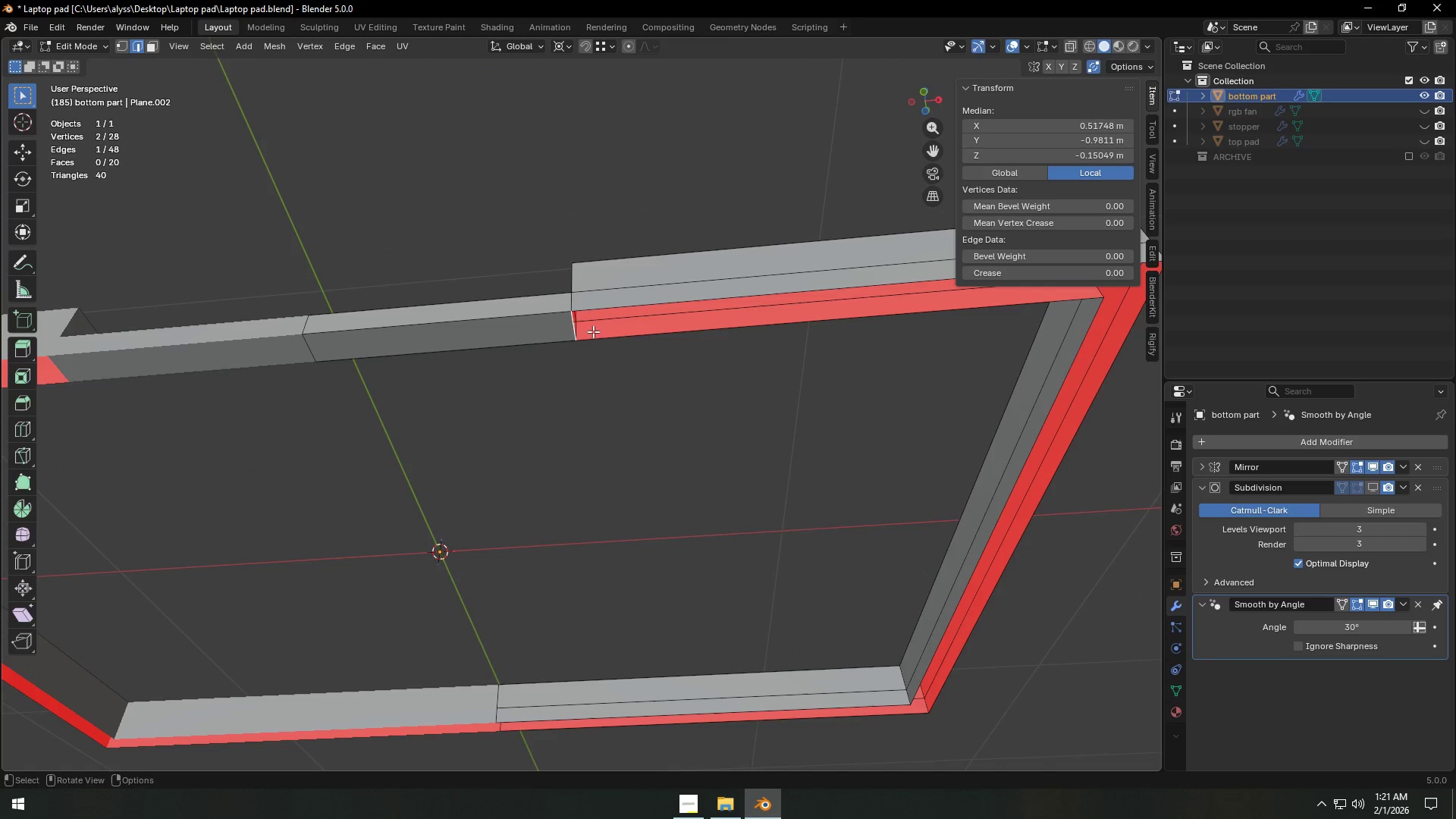 
type(fff)
 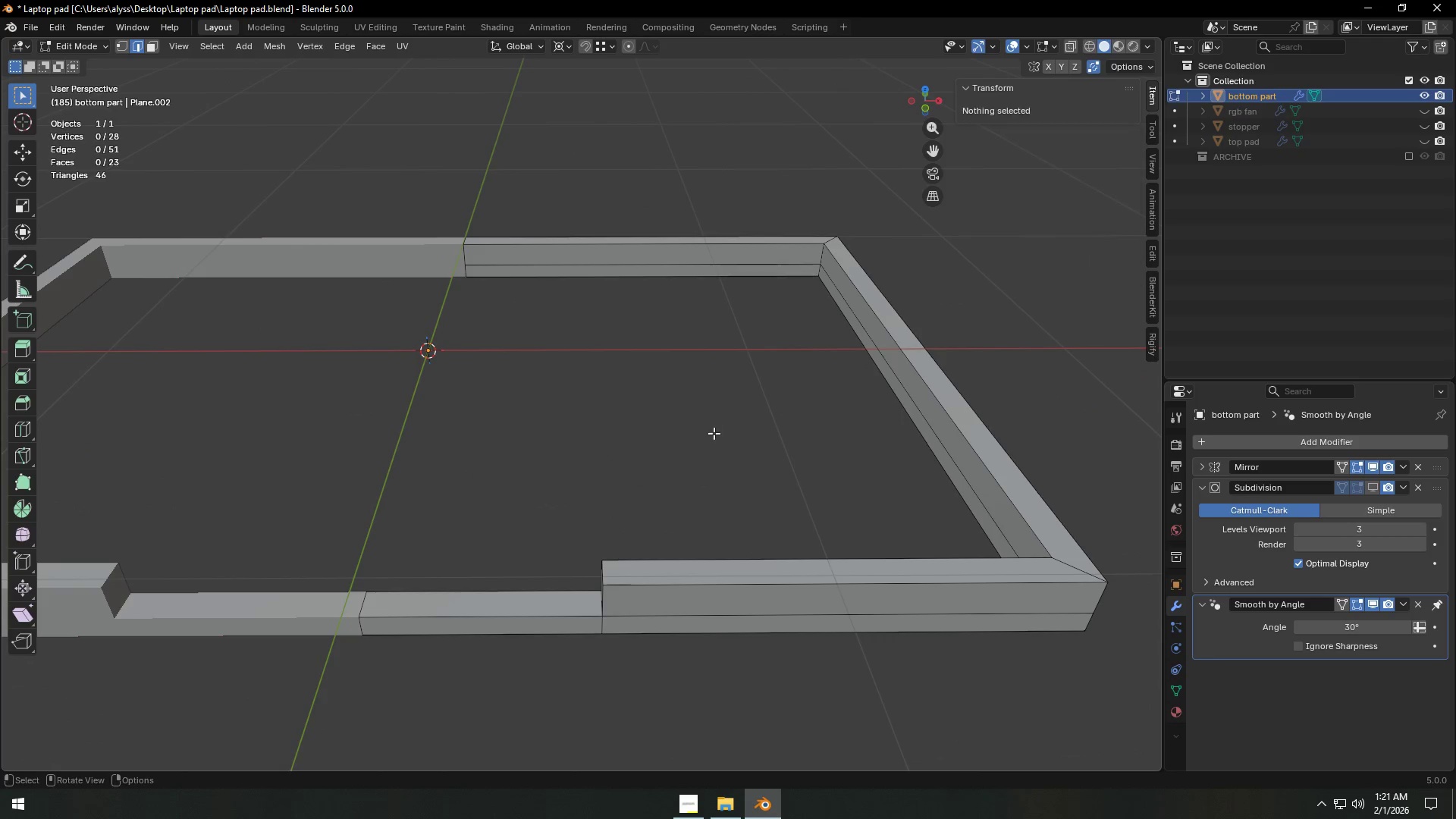 
hold_key(key=ShiftLeft, duration=0.52)
 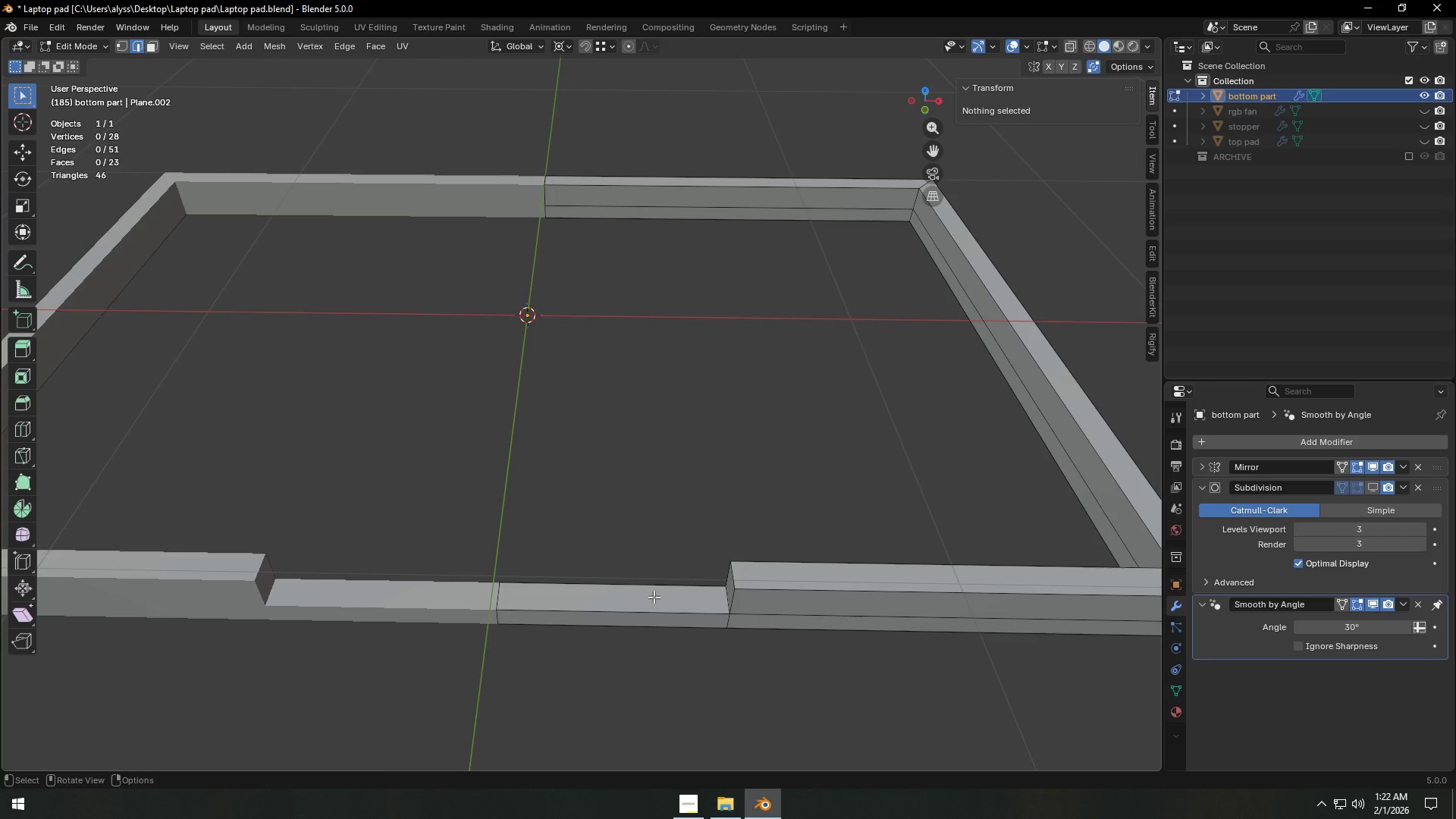 
key(Control+R)
 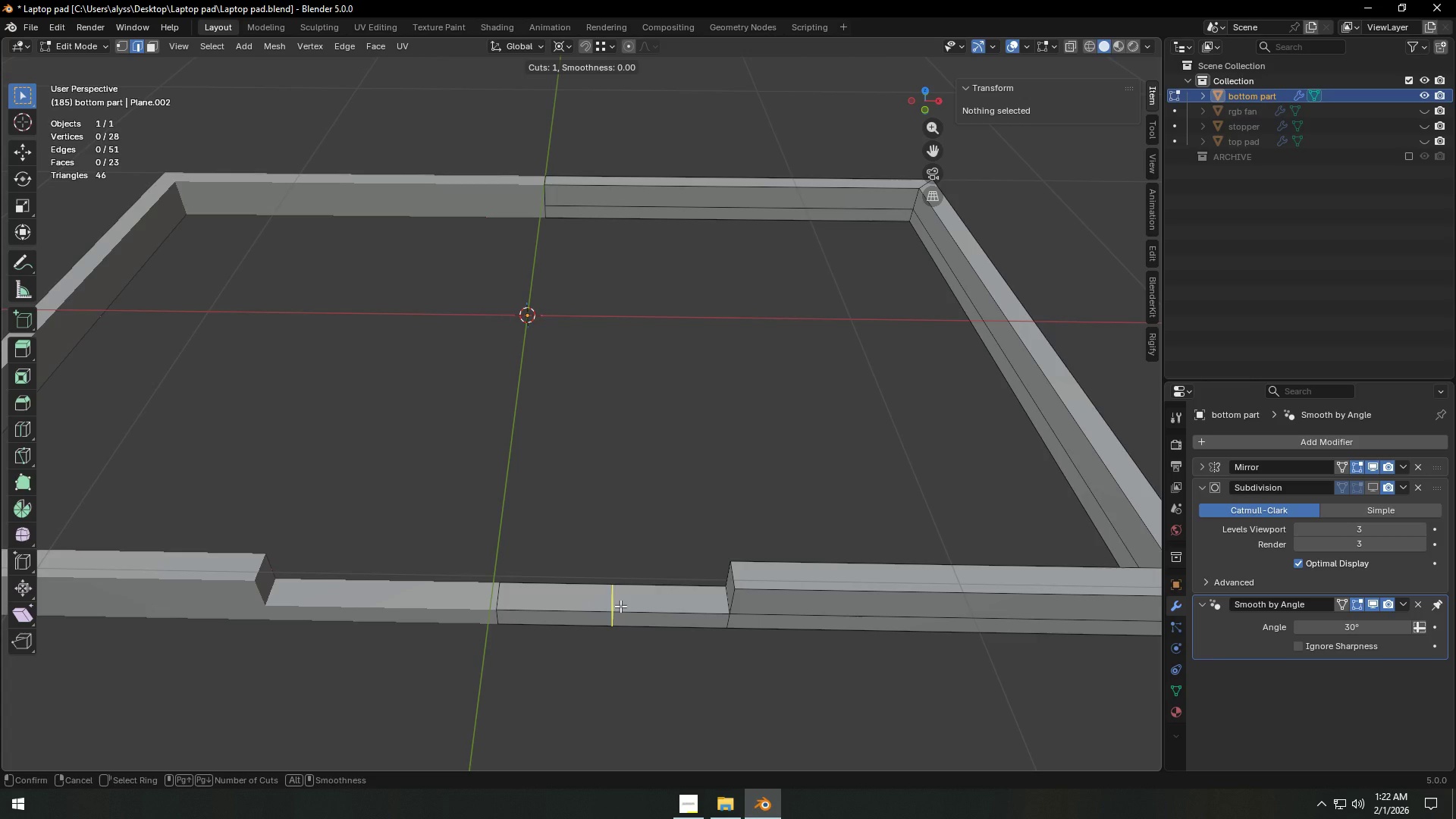 
wait(7.58)
 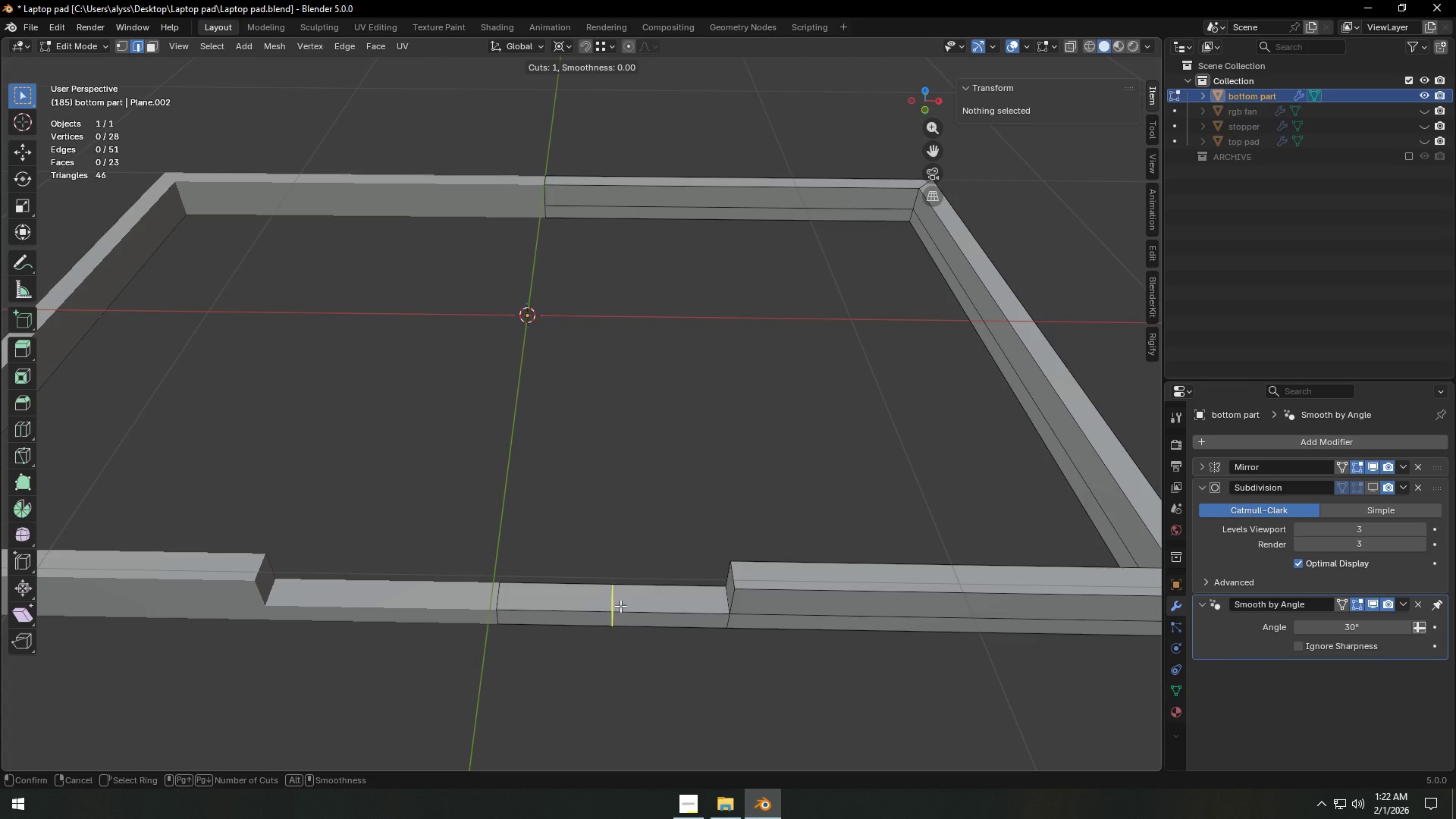 
right_click([620, 606])
 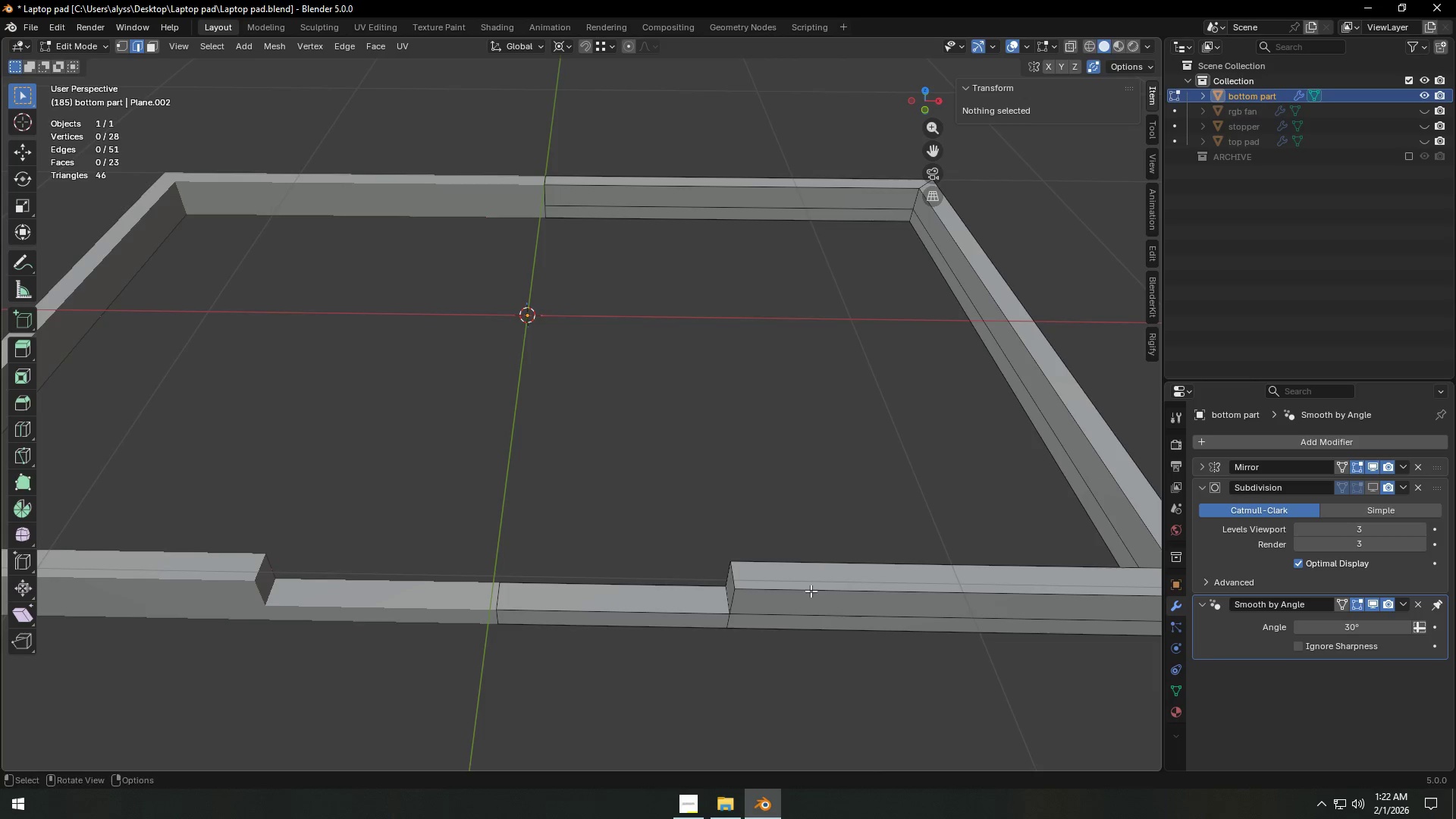 
key(Shift+ShiftLeft)
 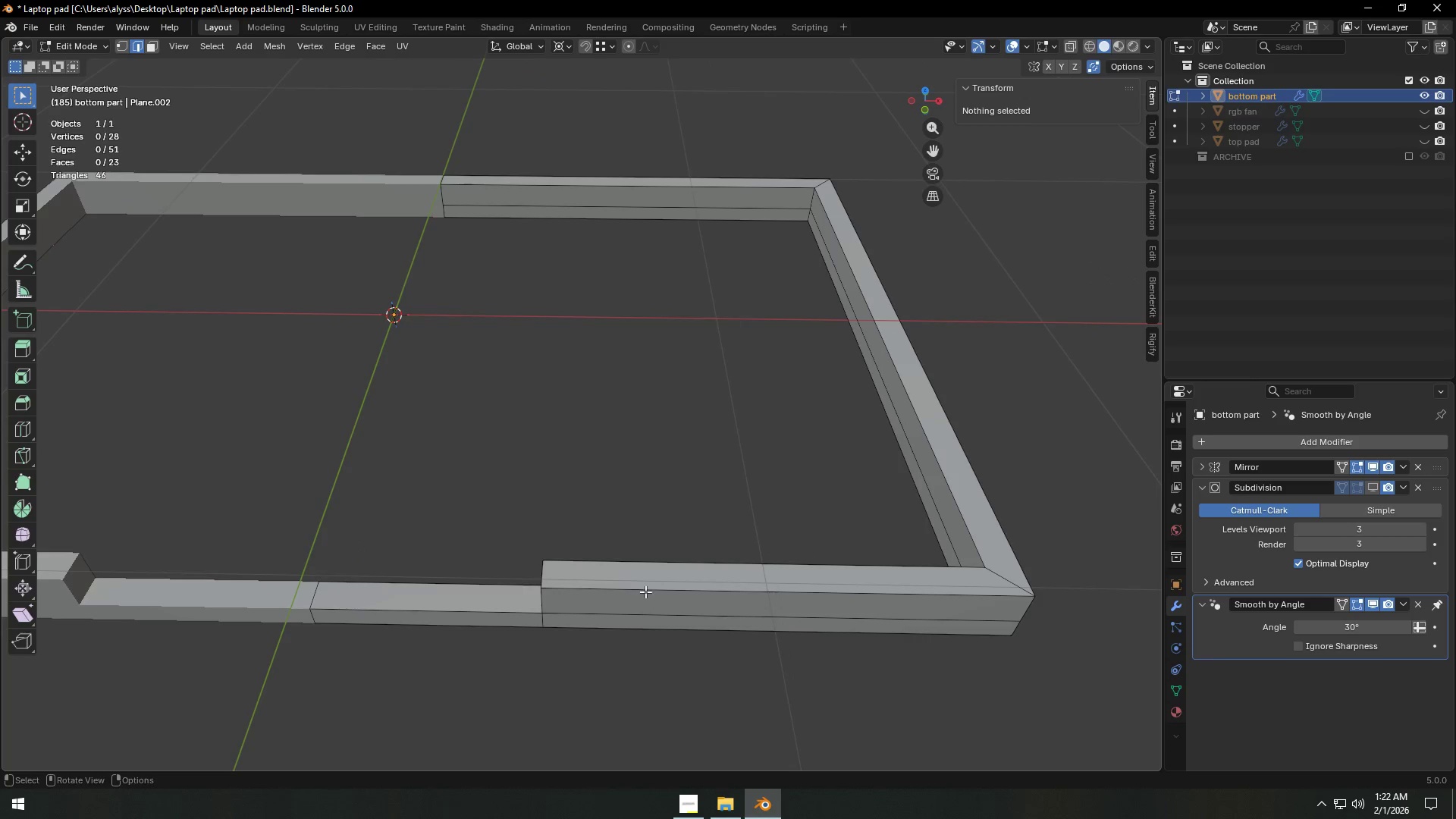 
key(Control+R)
 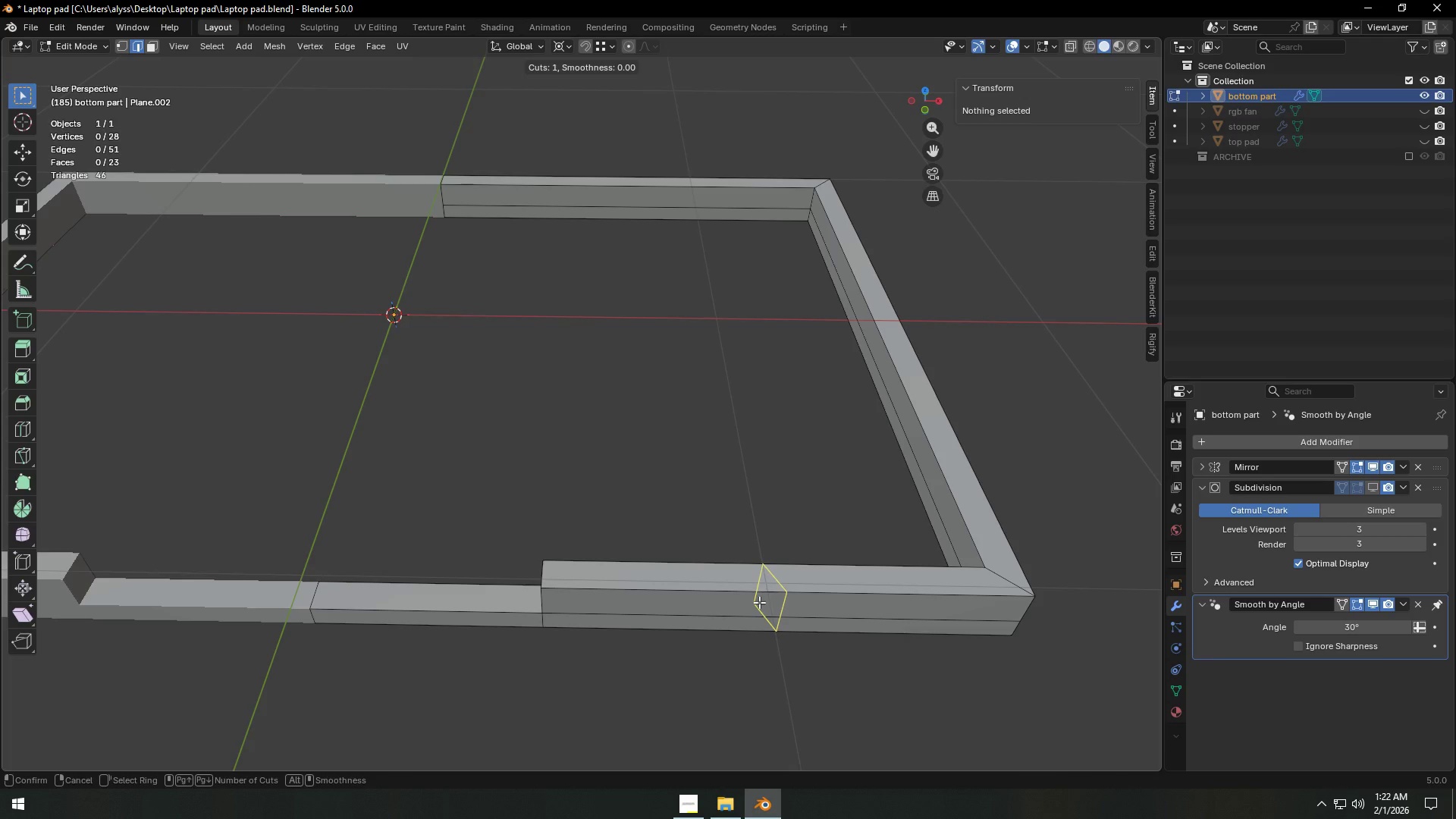 
scroll: coordinate [759, 602], scroll_direction: up, amount: 1.0
 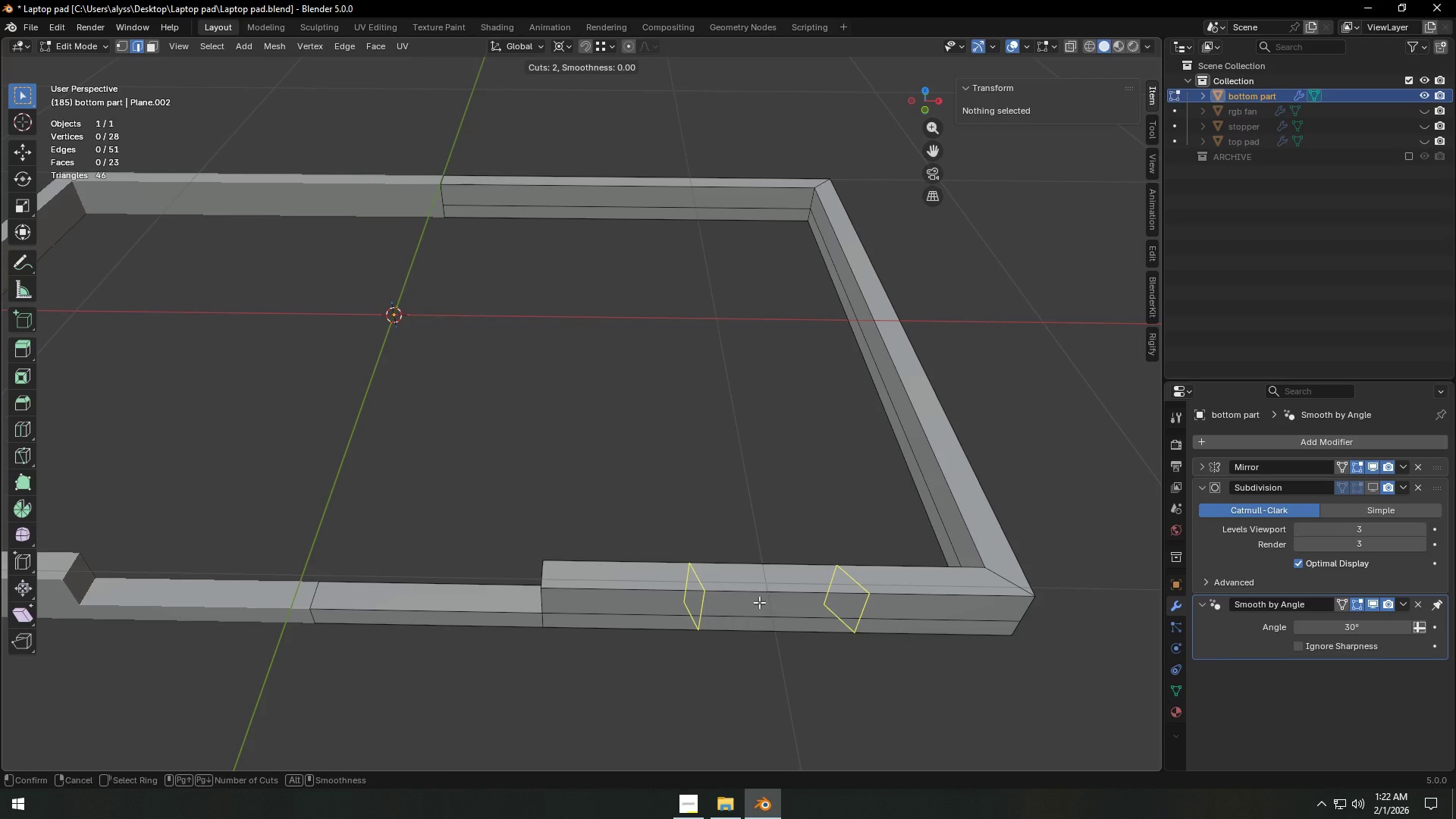 
left_click([760, 602])
 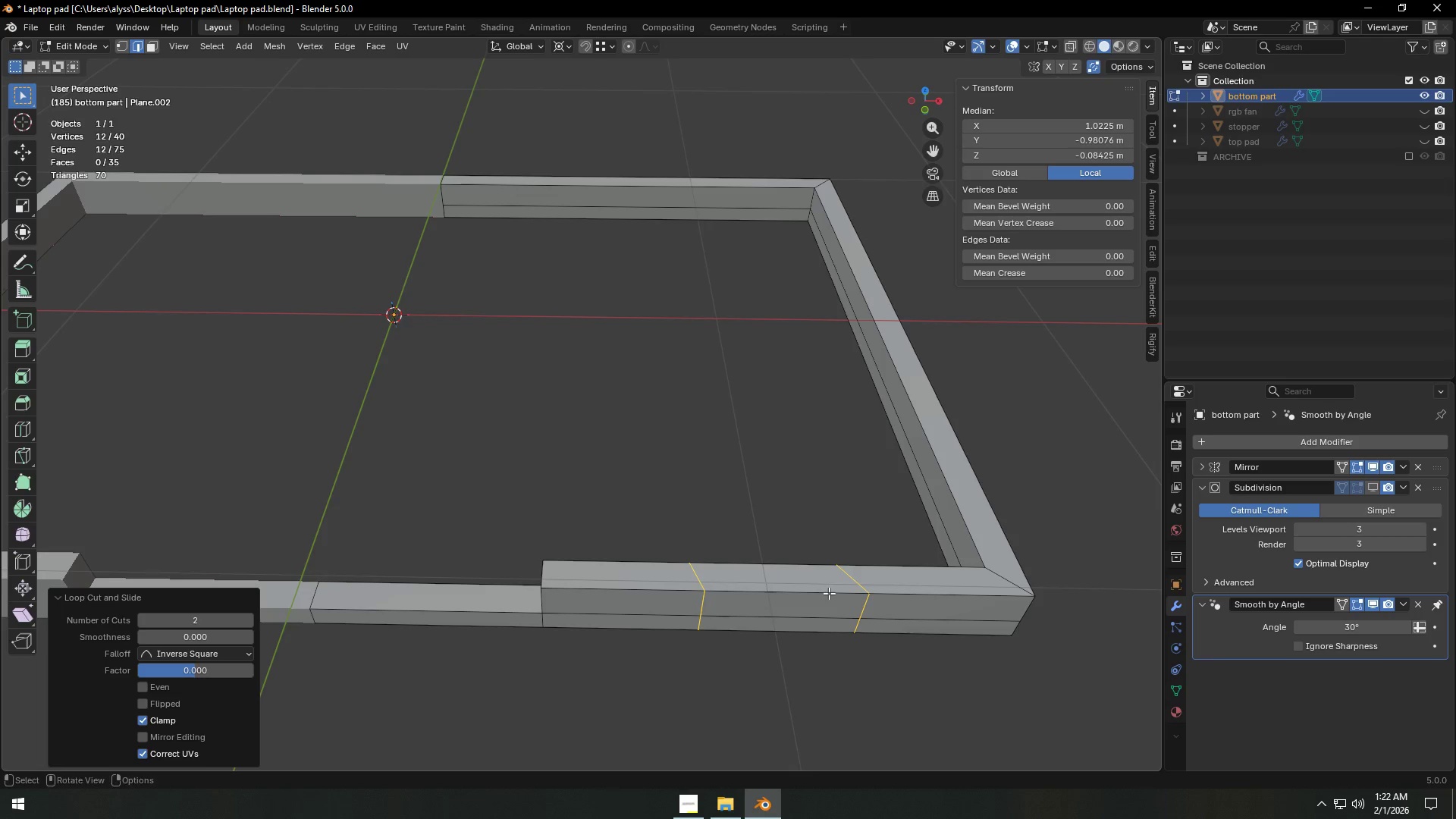 
right_click([760, 602])
 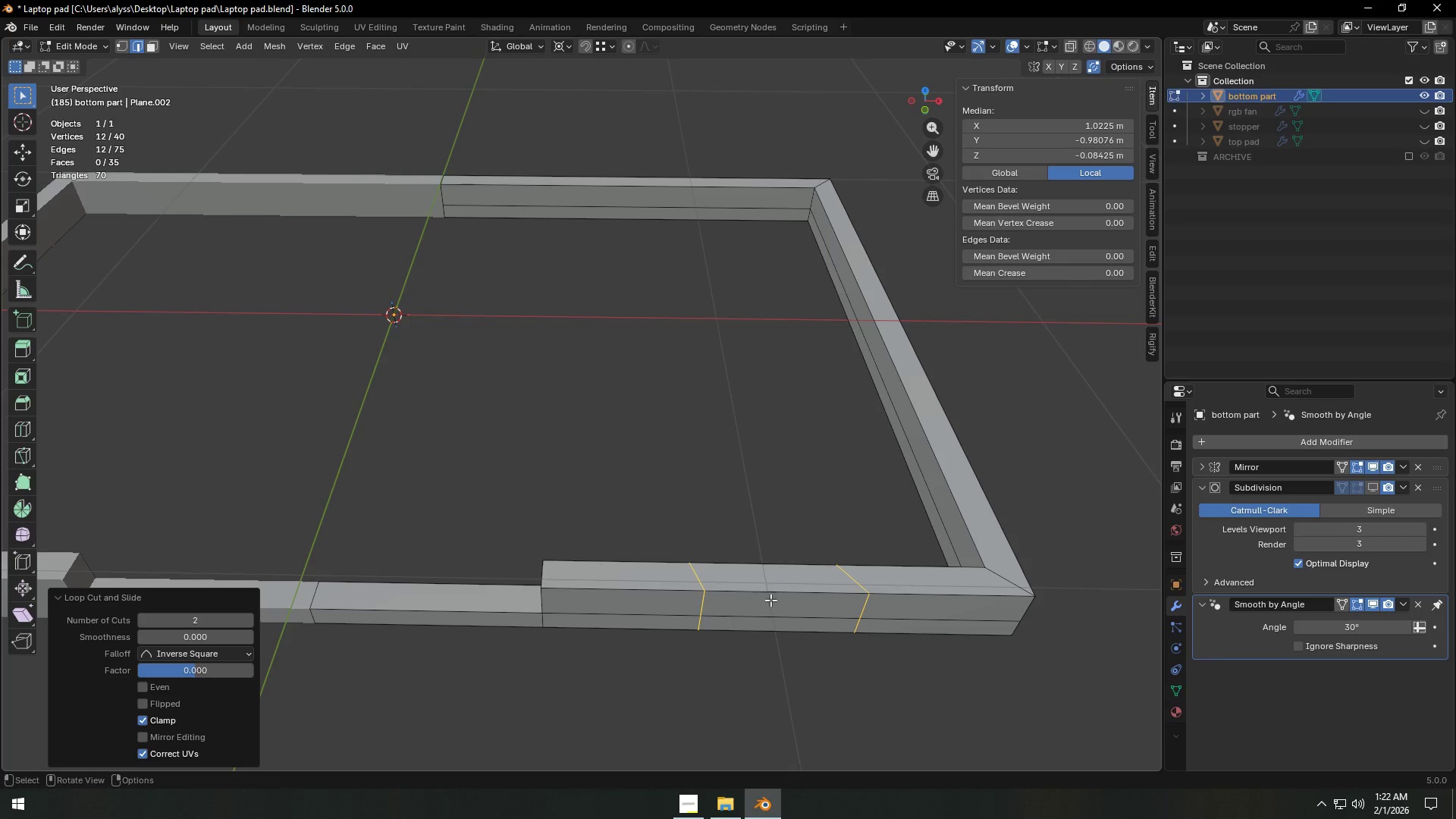 
key(Shift+ShiftLeft)
 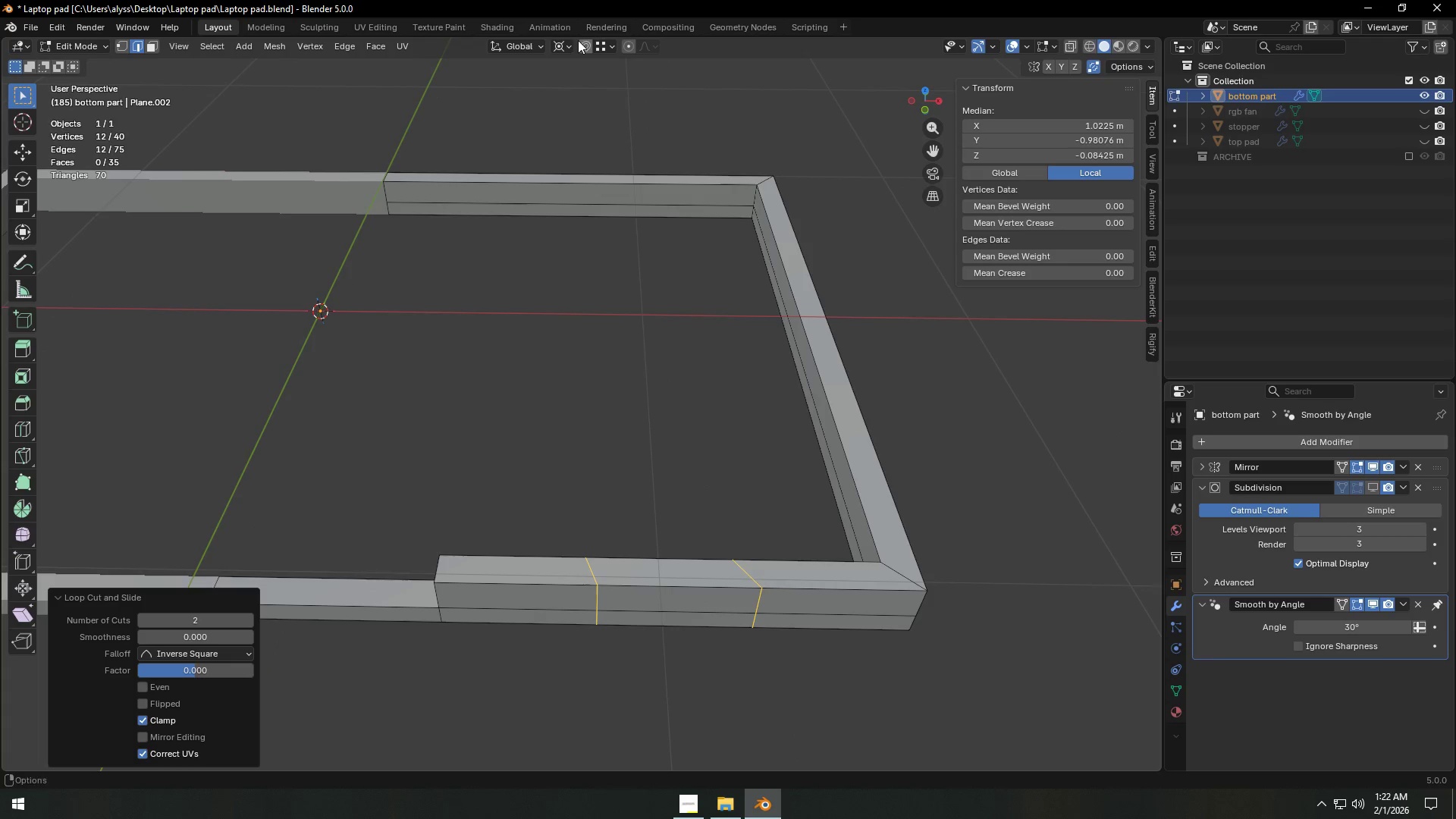 
left_click([571, 45])
 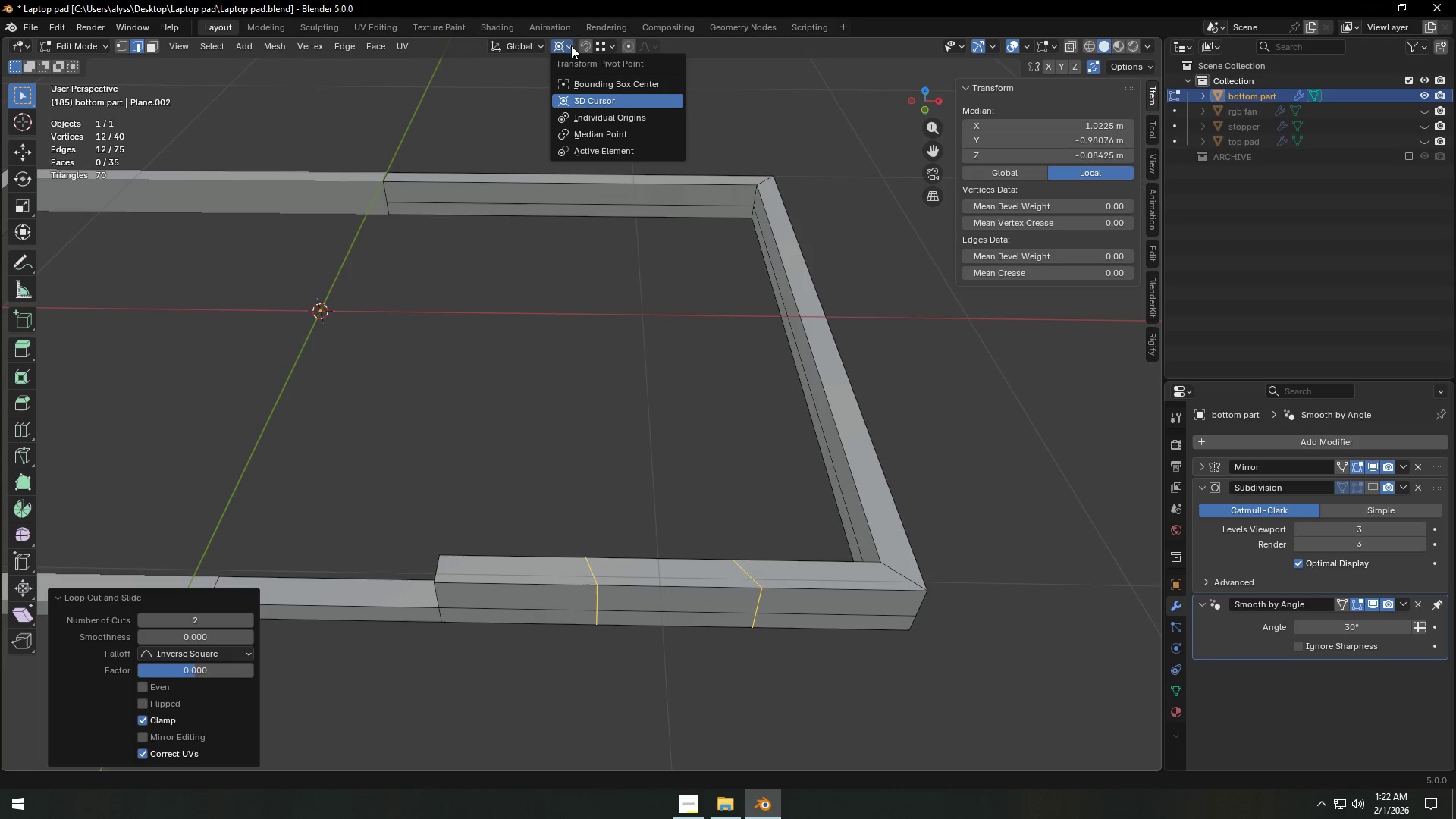 
mouse_move([613, 121])
 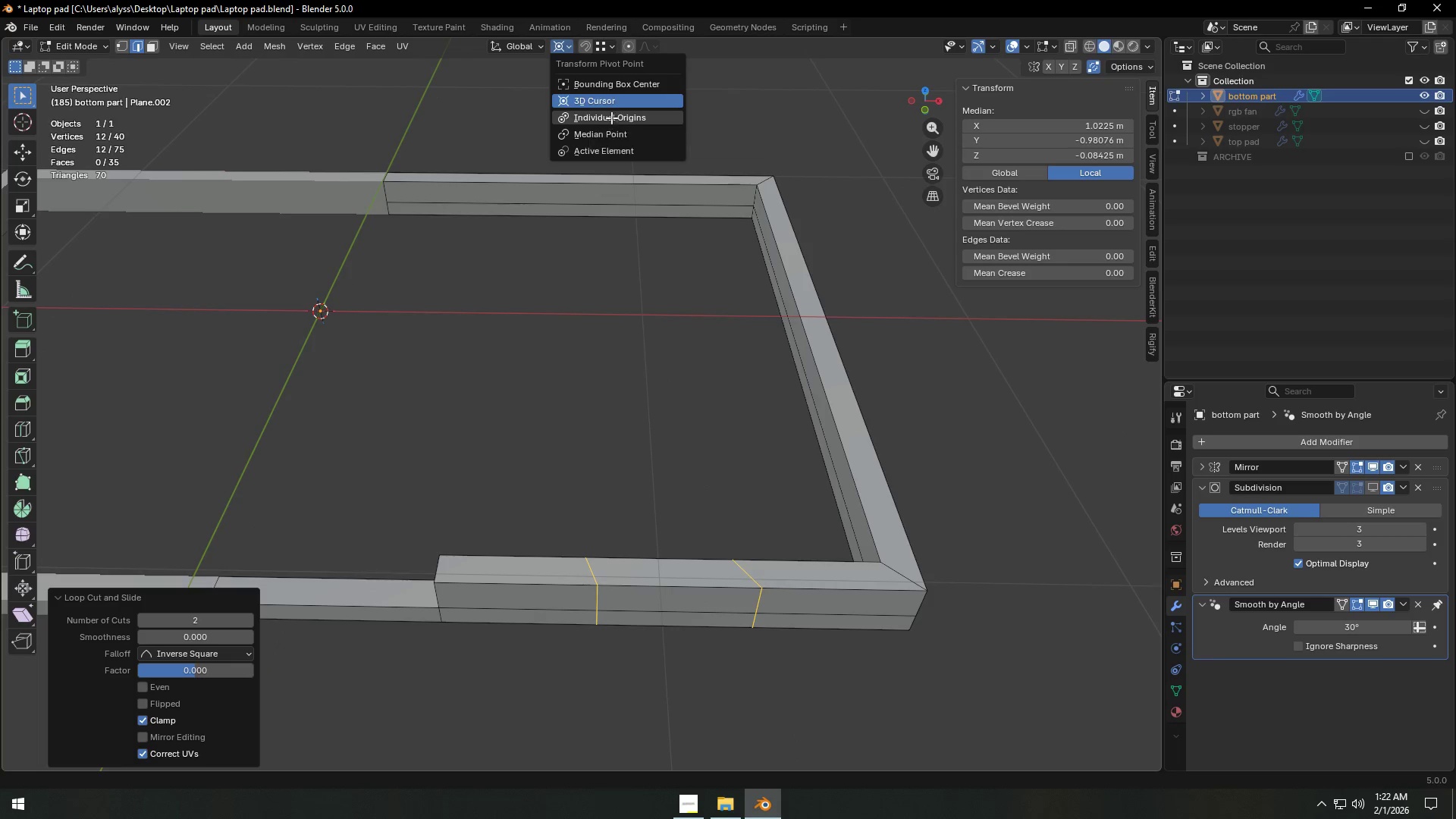 
left_click([611, 118])
 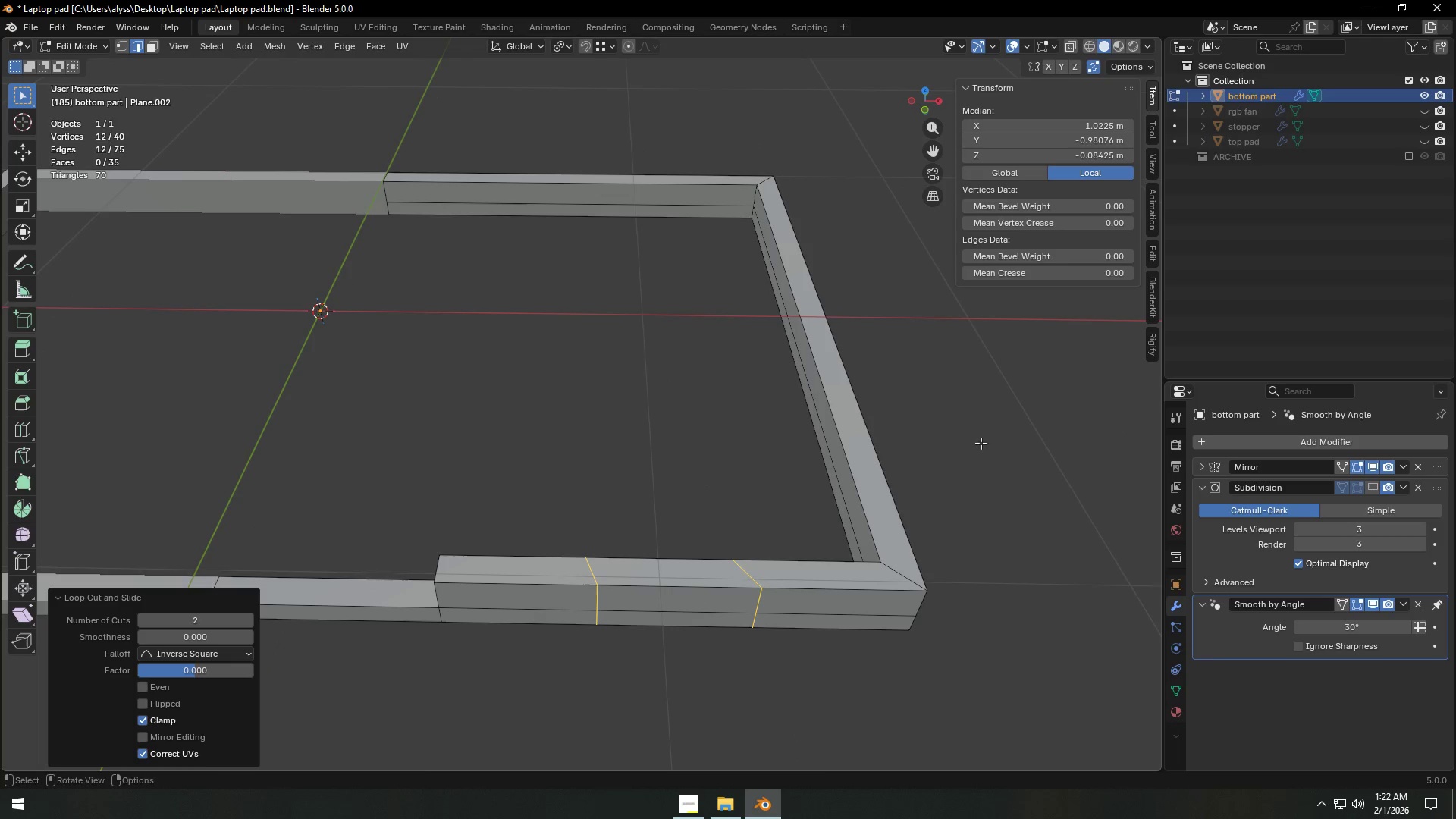 
type(sx0)
key(NumpadEnter)
 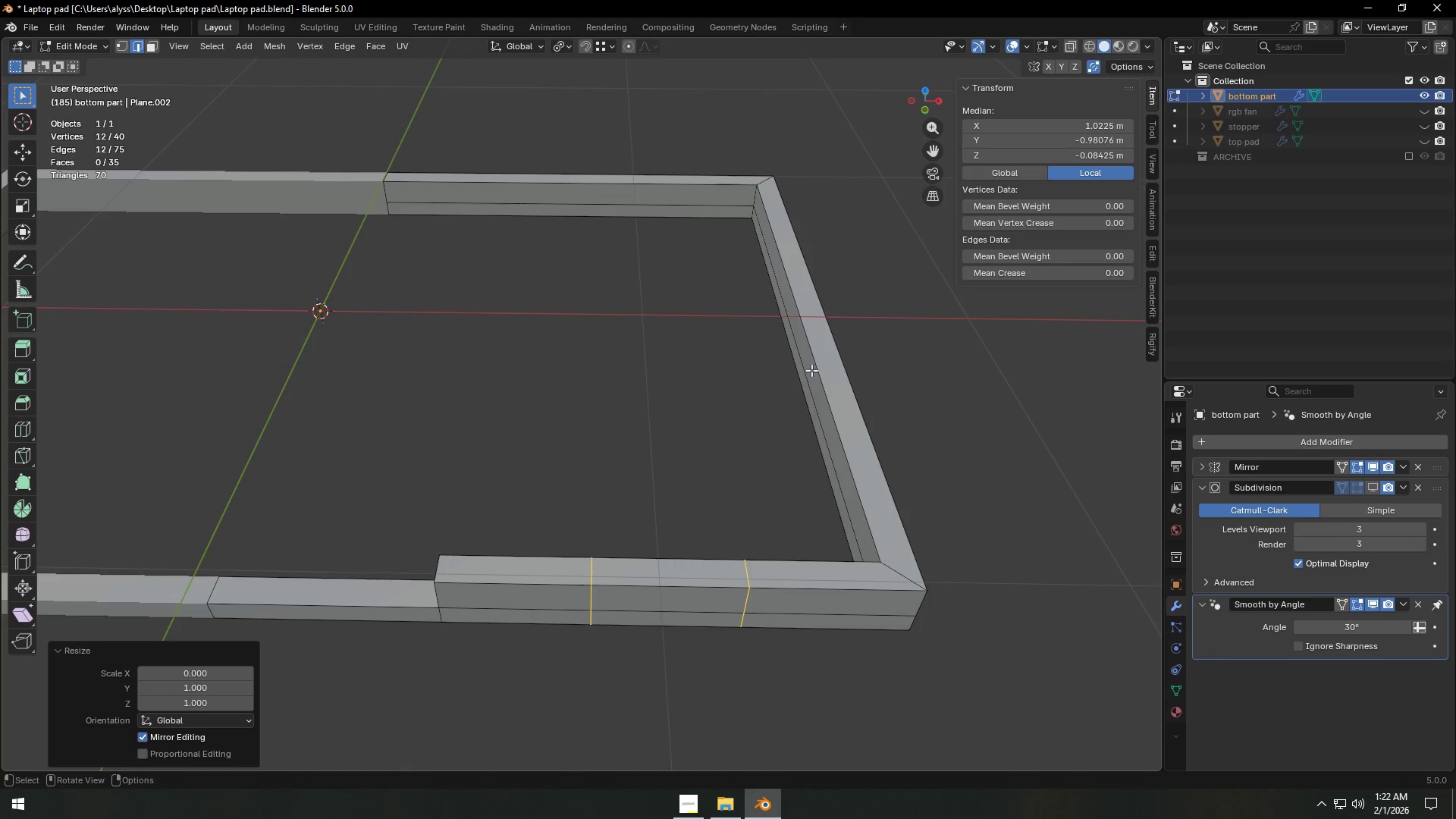 
key(Control+R)
 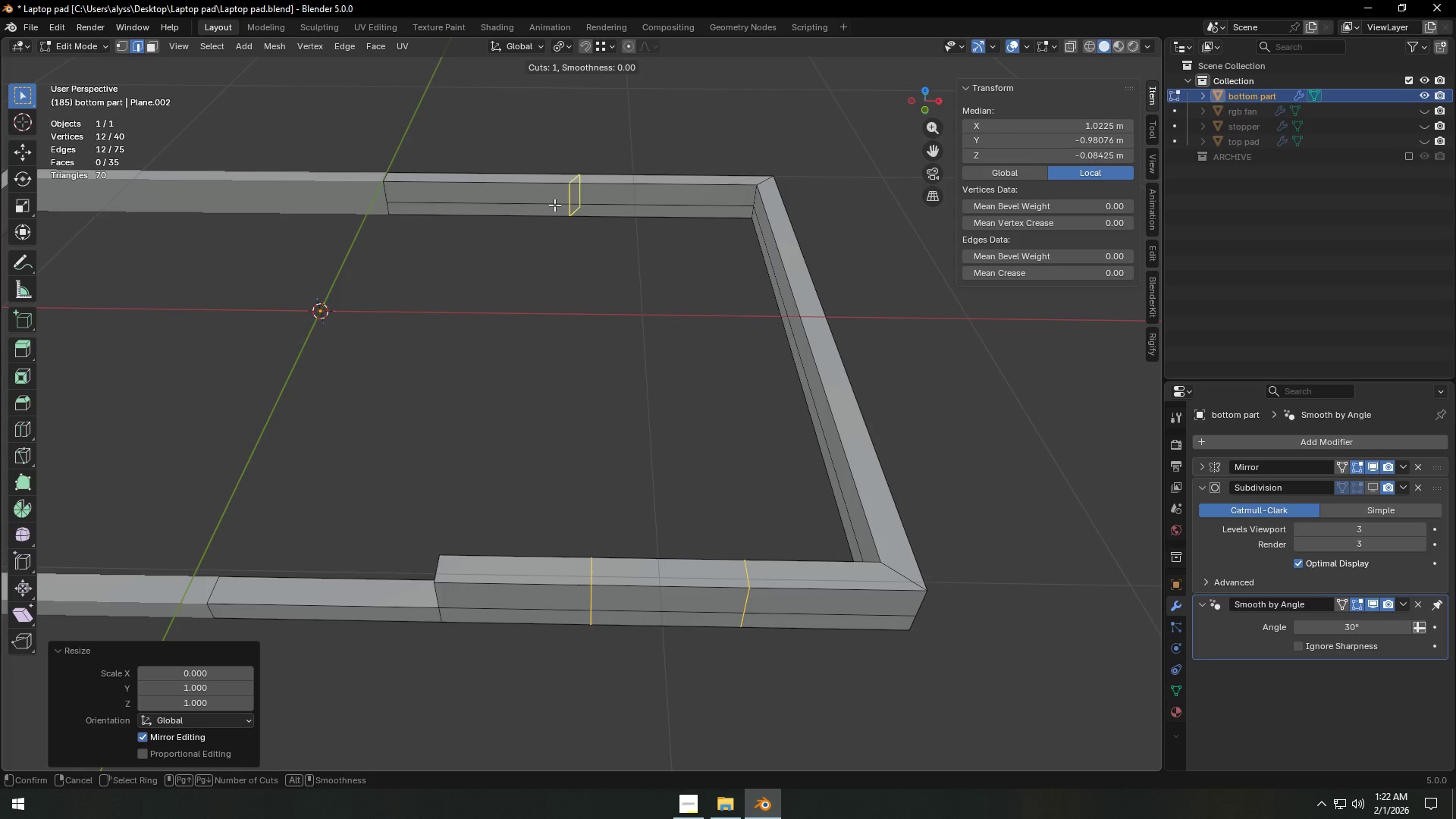 
scroll: coordinate [554, 205], scroll_direction: up, amount: 1.0
 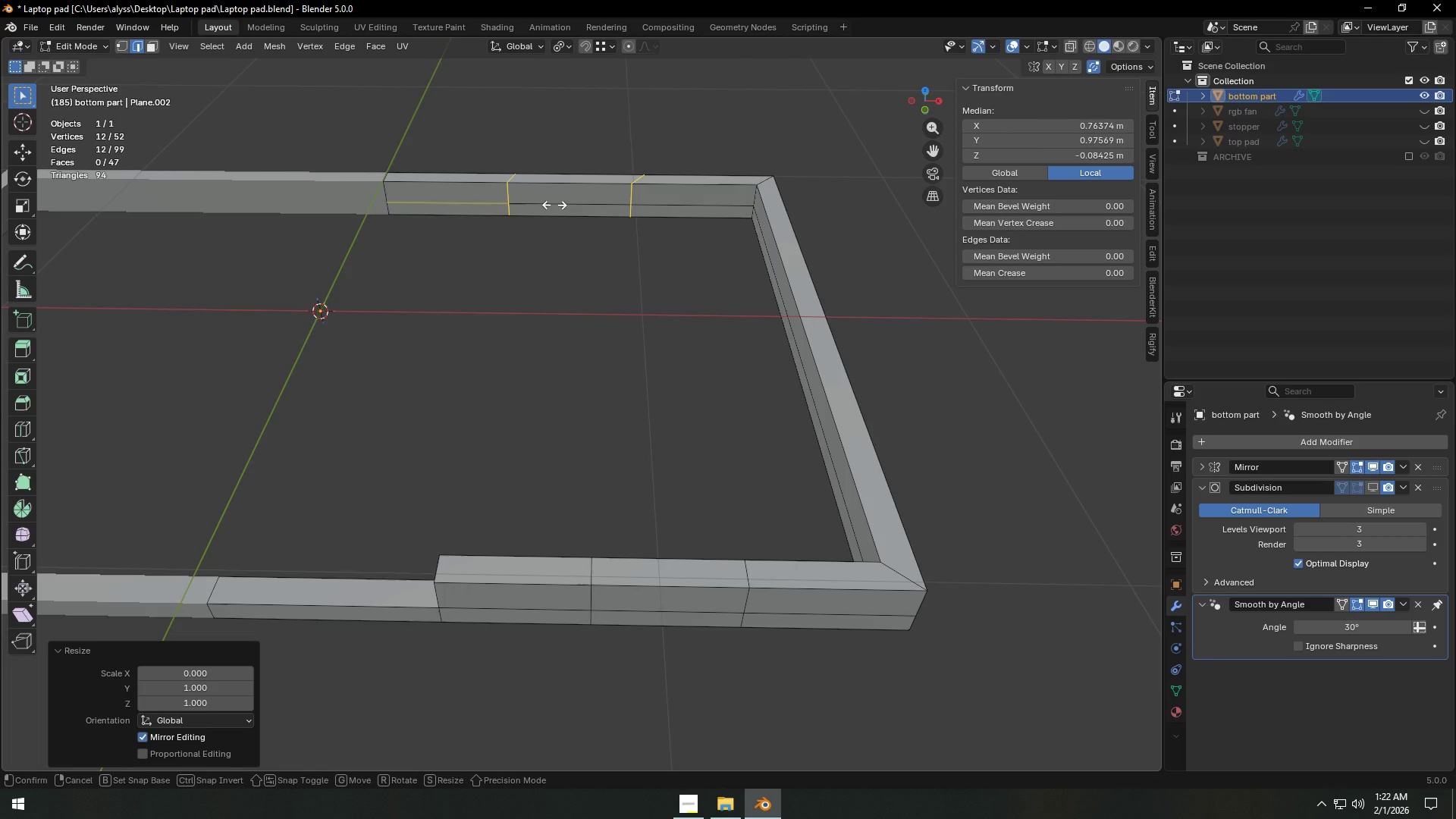 
right_click([554, 205])
 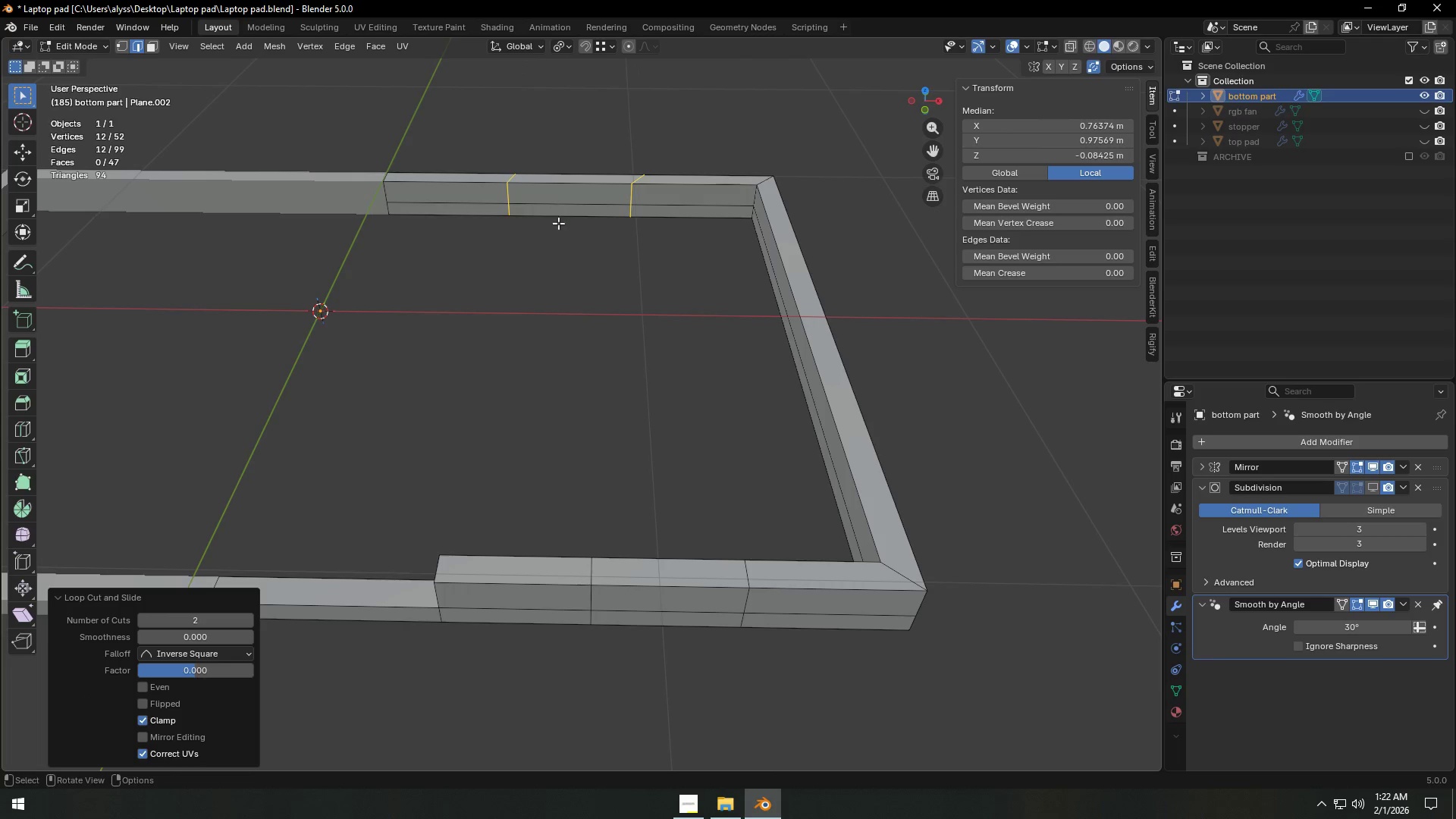 
left_click([554, 205])
 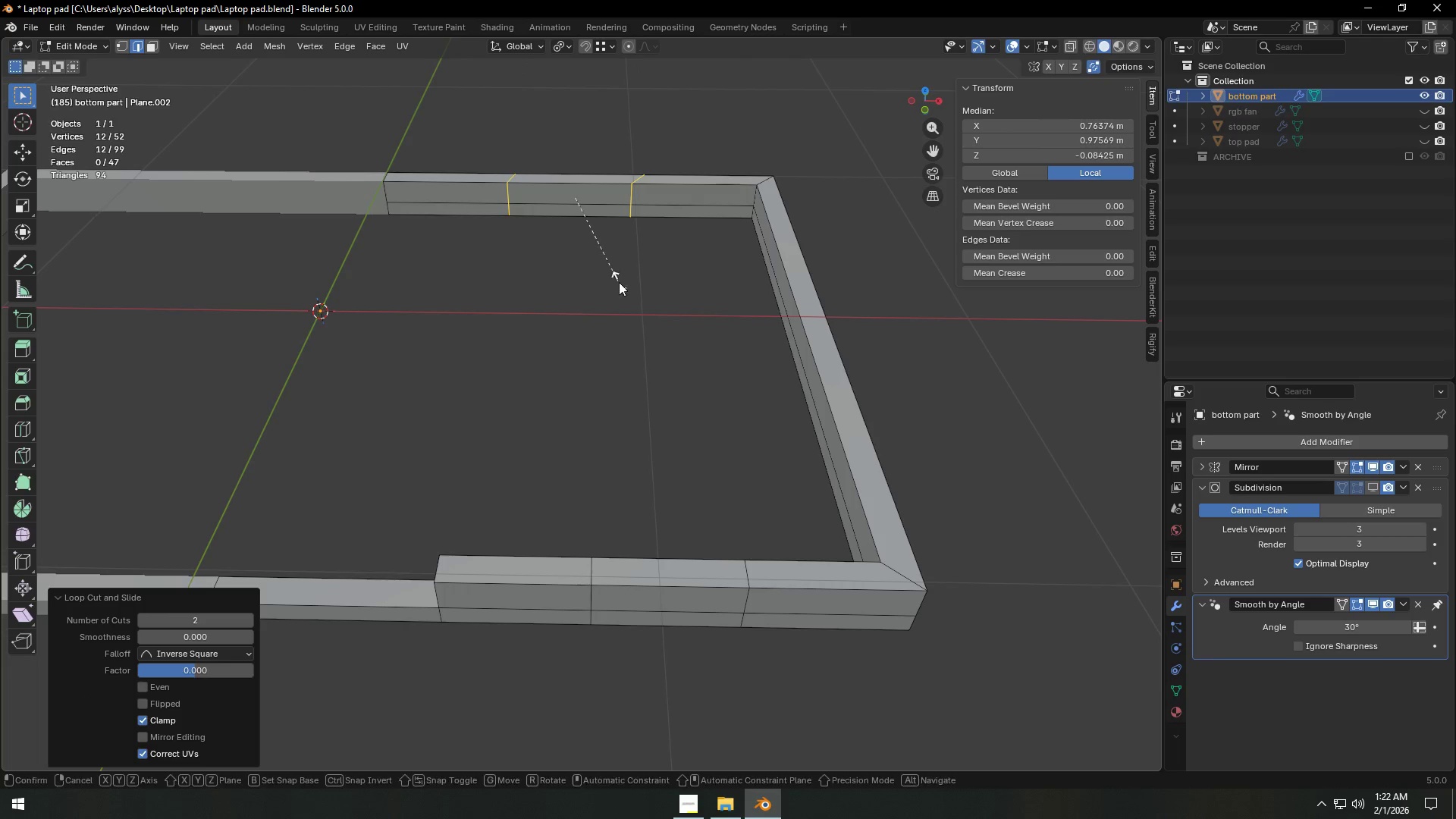 
type(sx0)
key(NumpadEnter)
 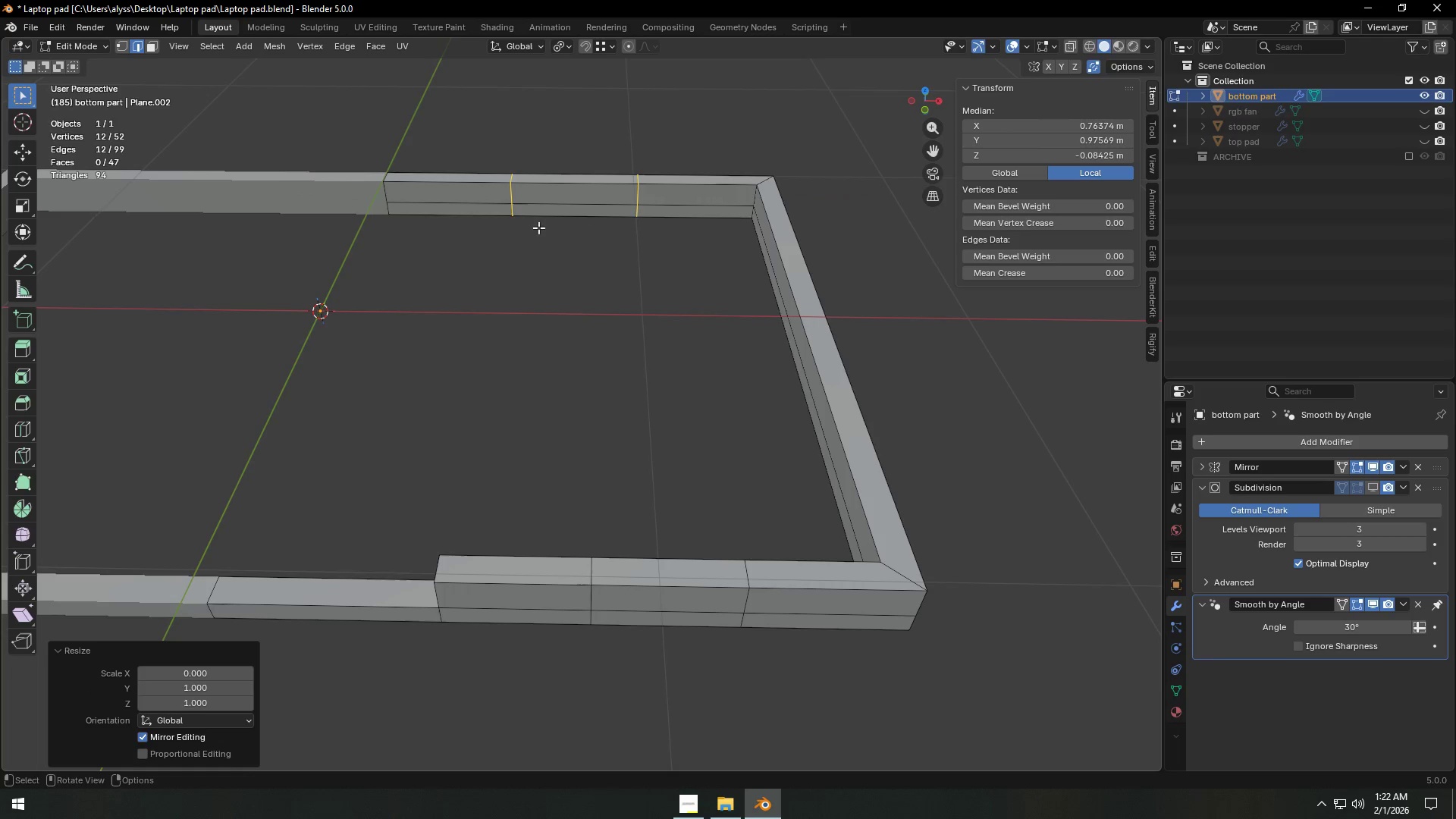 
hold_key(key=AltLeft, duration=0.44)
left_click([506, 194])
 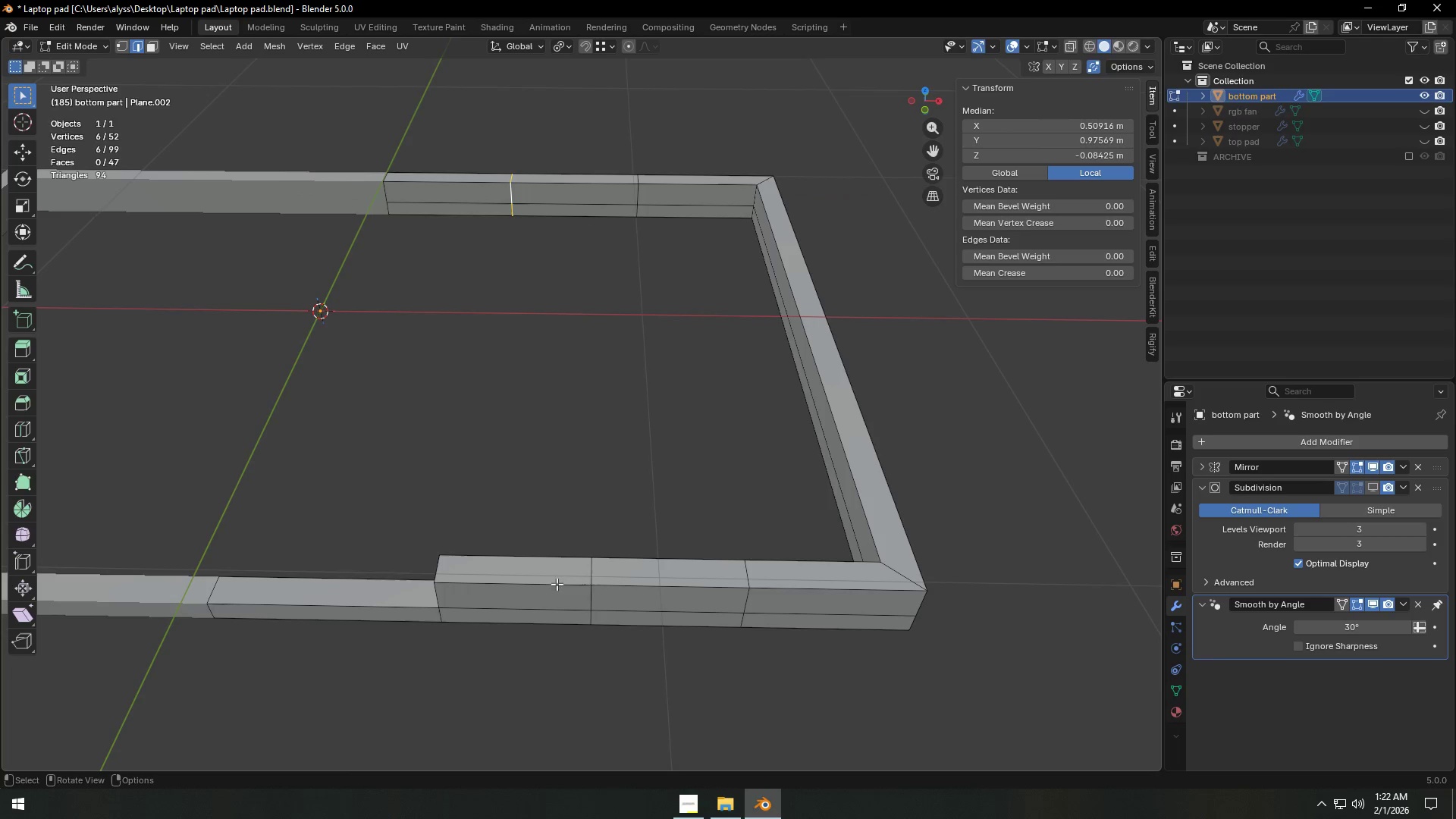 
type(gx)
 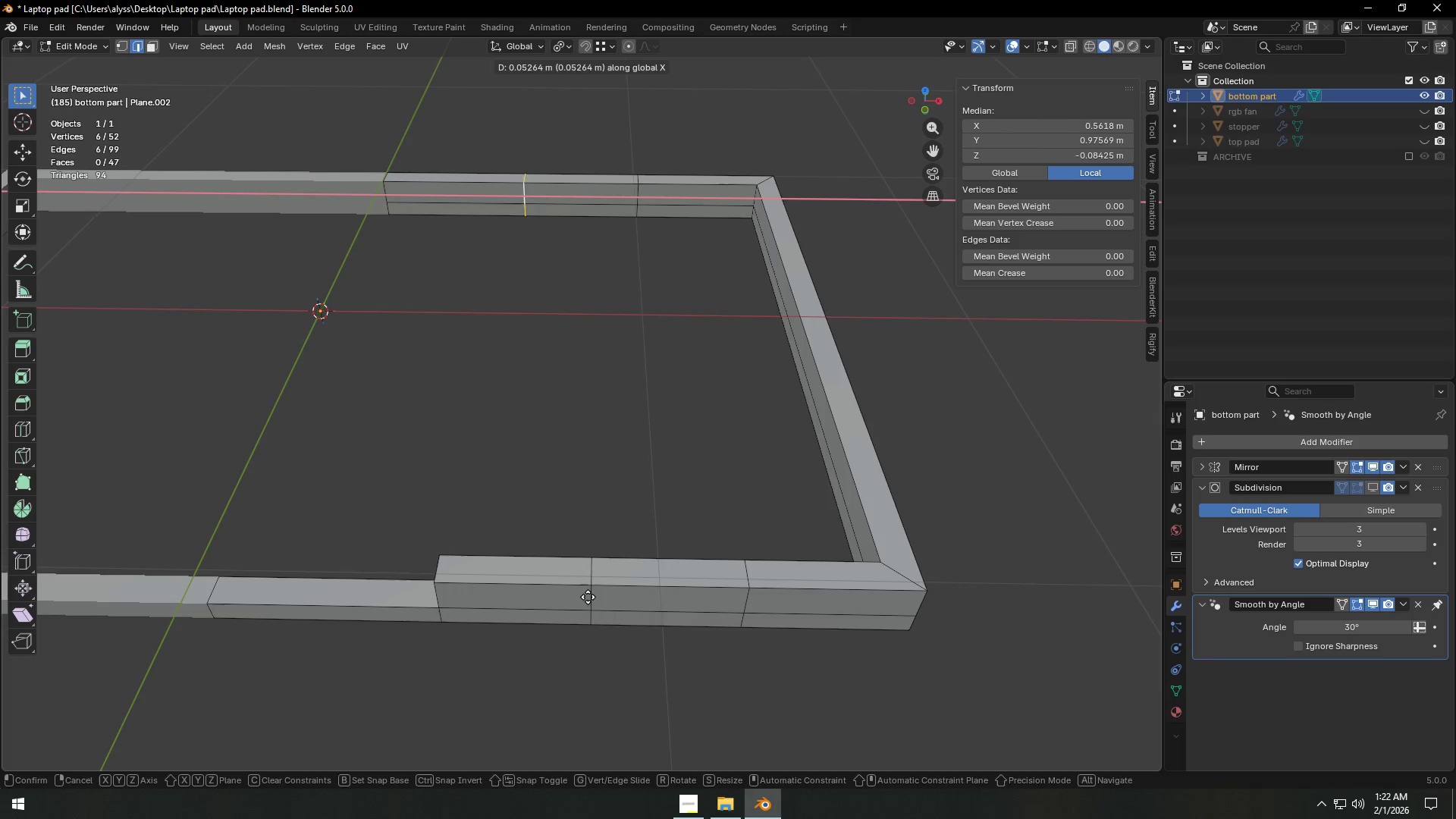 
hold_key(key=ControlLeft, duration=0.73)
left_click([590, 596])
 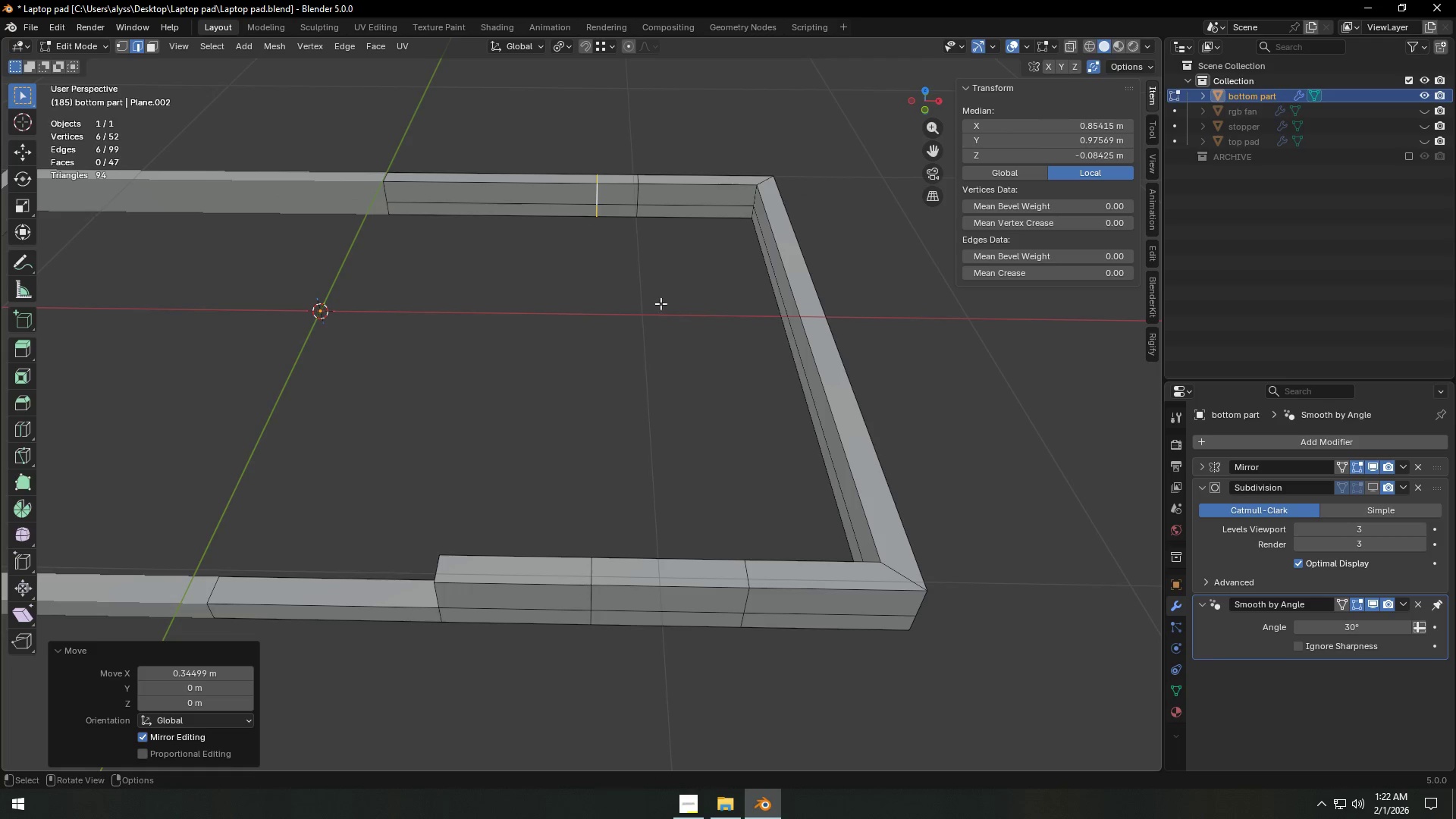 
hold_key(key=AltLeft, duration=0.56)
left_click([642, 197])
 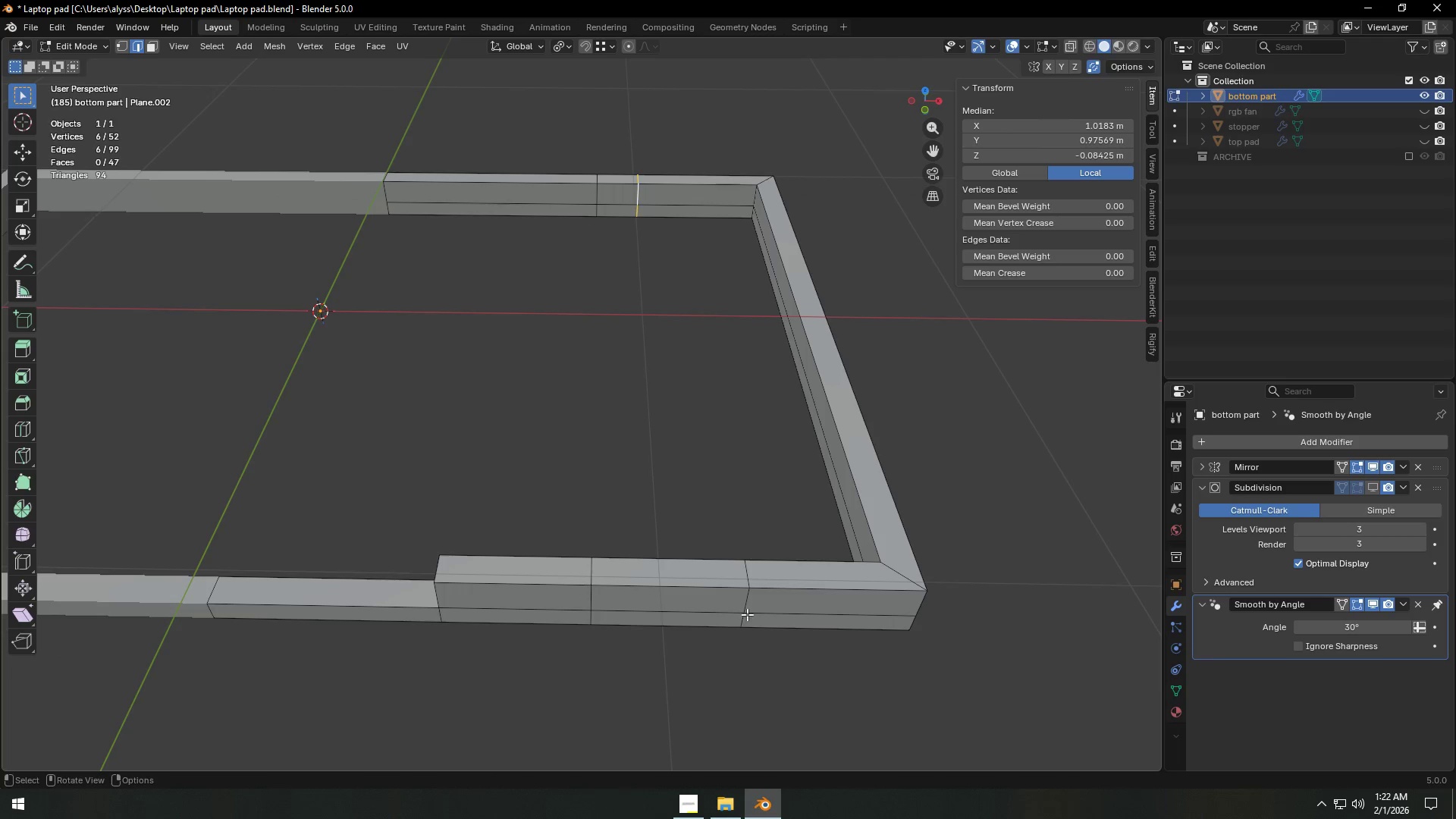 
left_click([748, 612])
 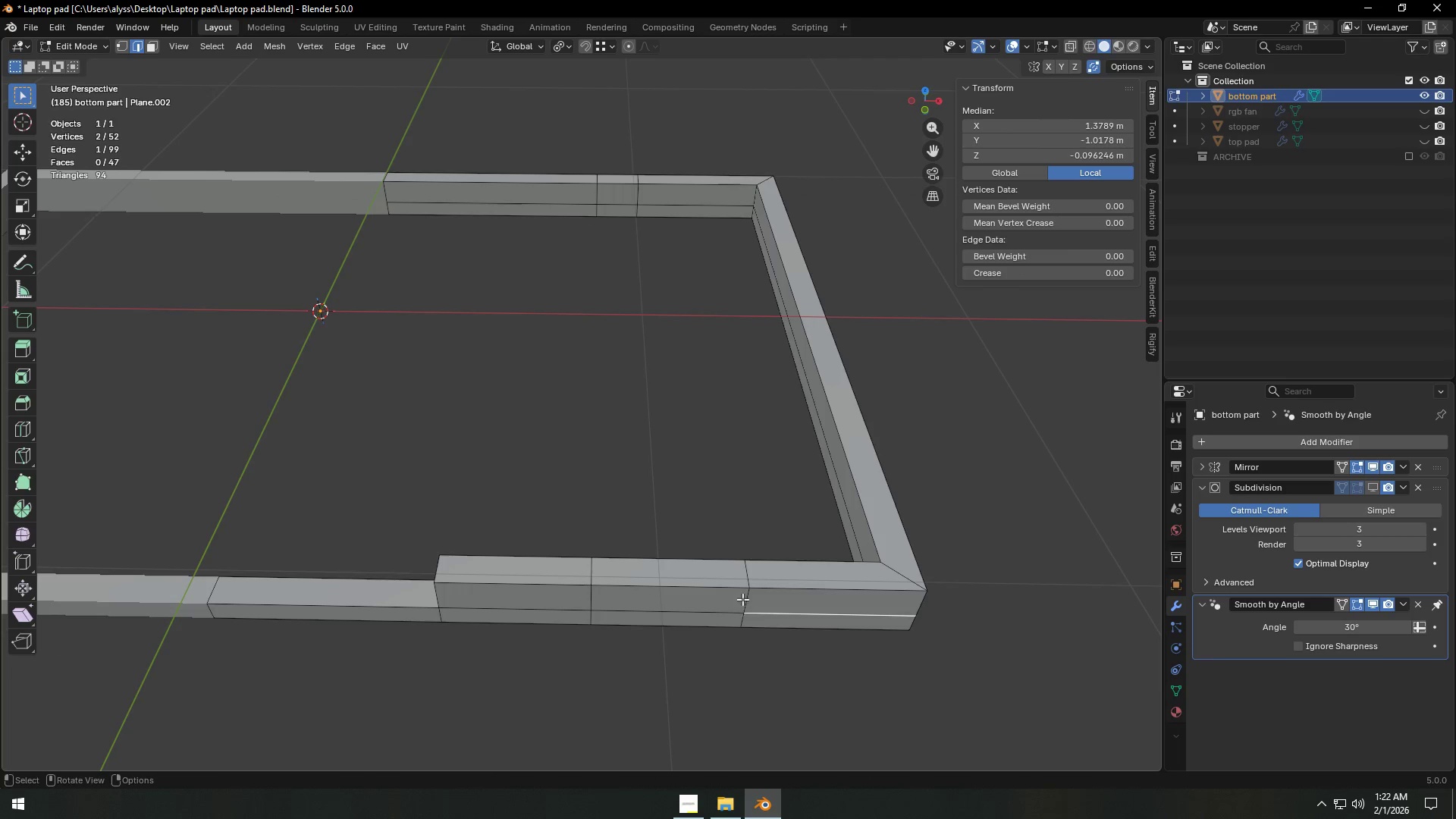 
left_click([742, 598])
 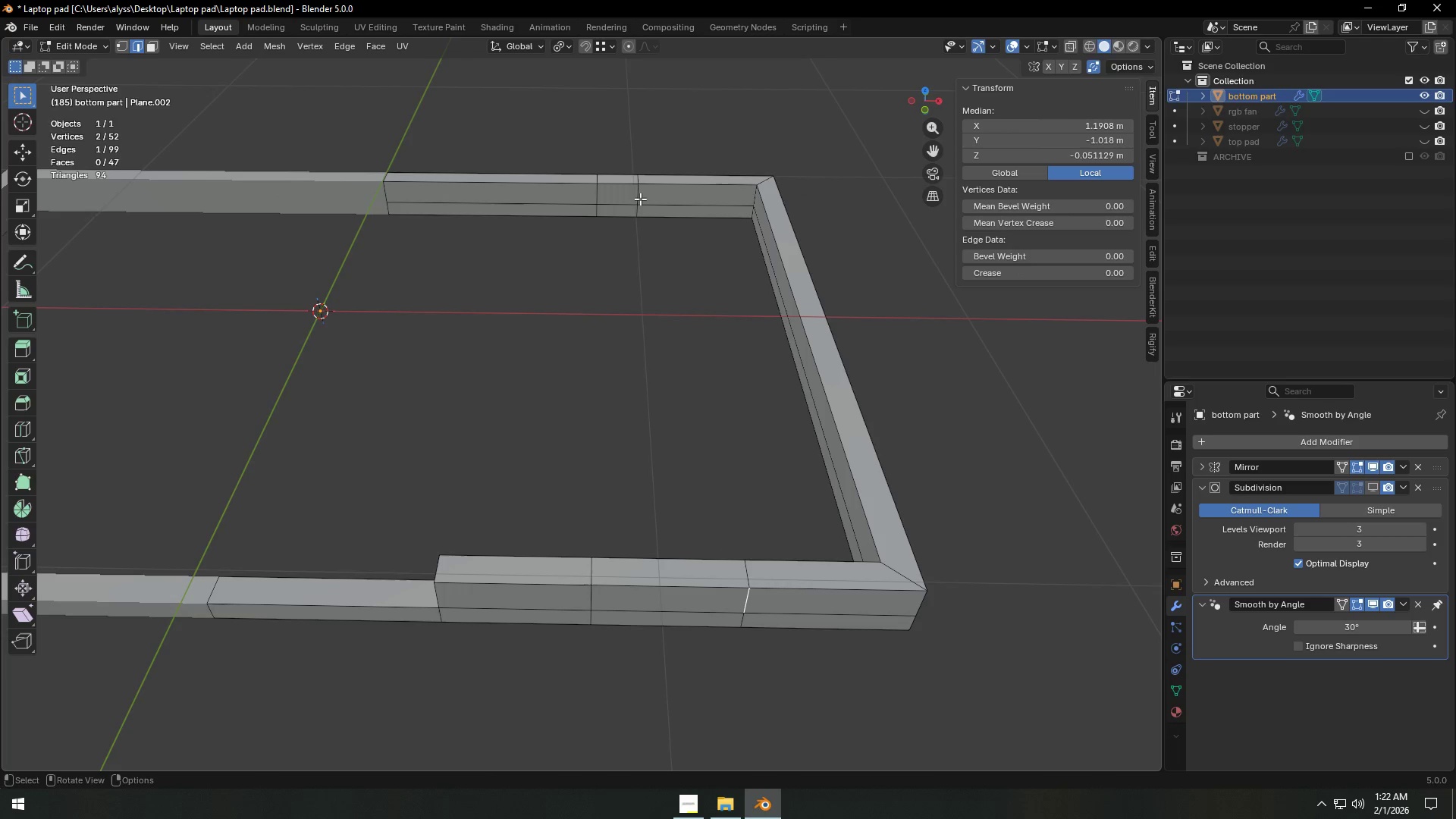 
type(gx)
 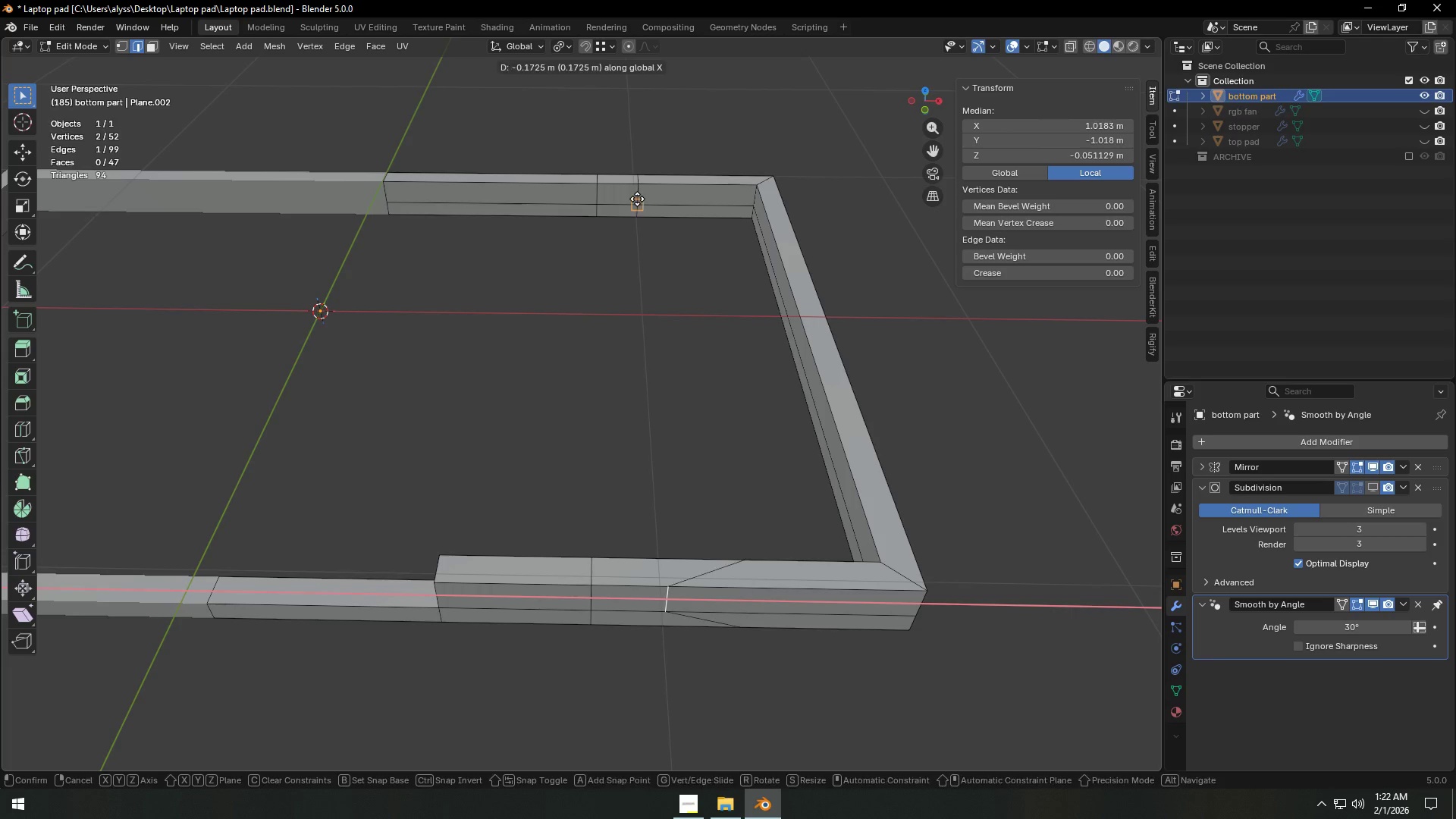 
hold_key(key=ControlLeft, duration=1.05)
left_click([637, 199])
 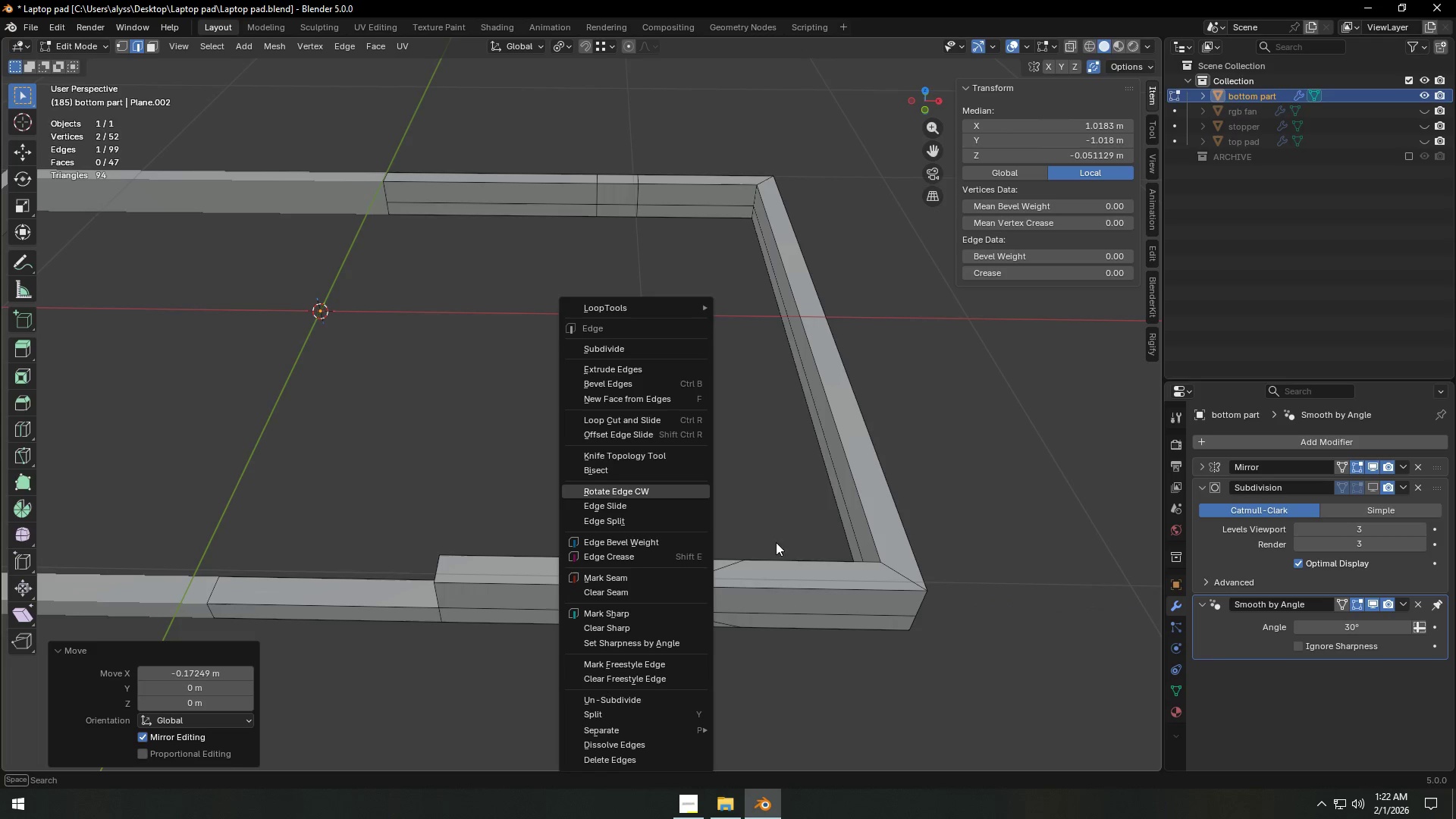 
left_click([1020, 419])
 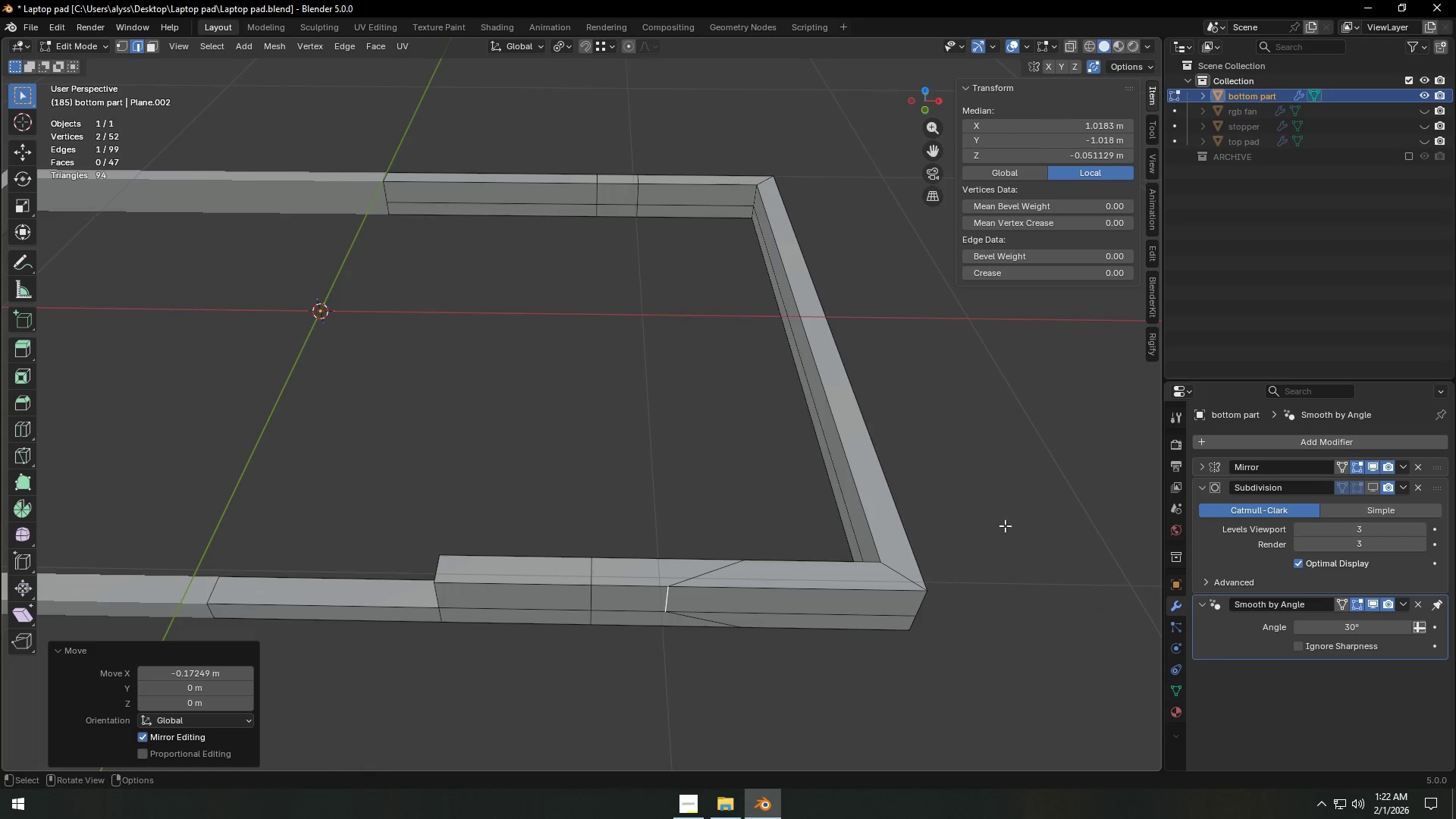 
key(Control+Z)
 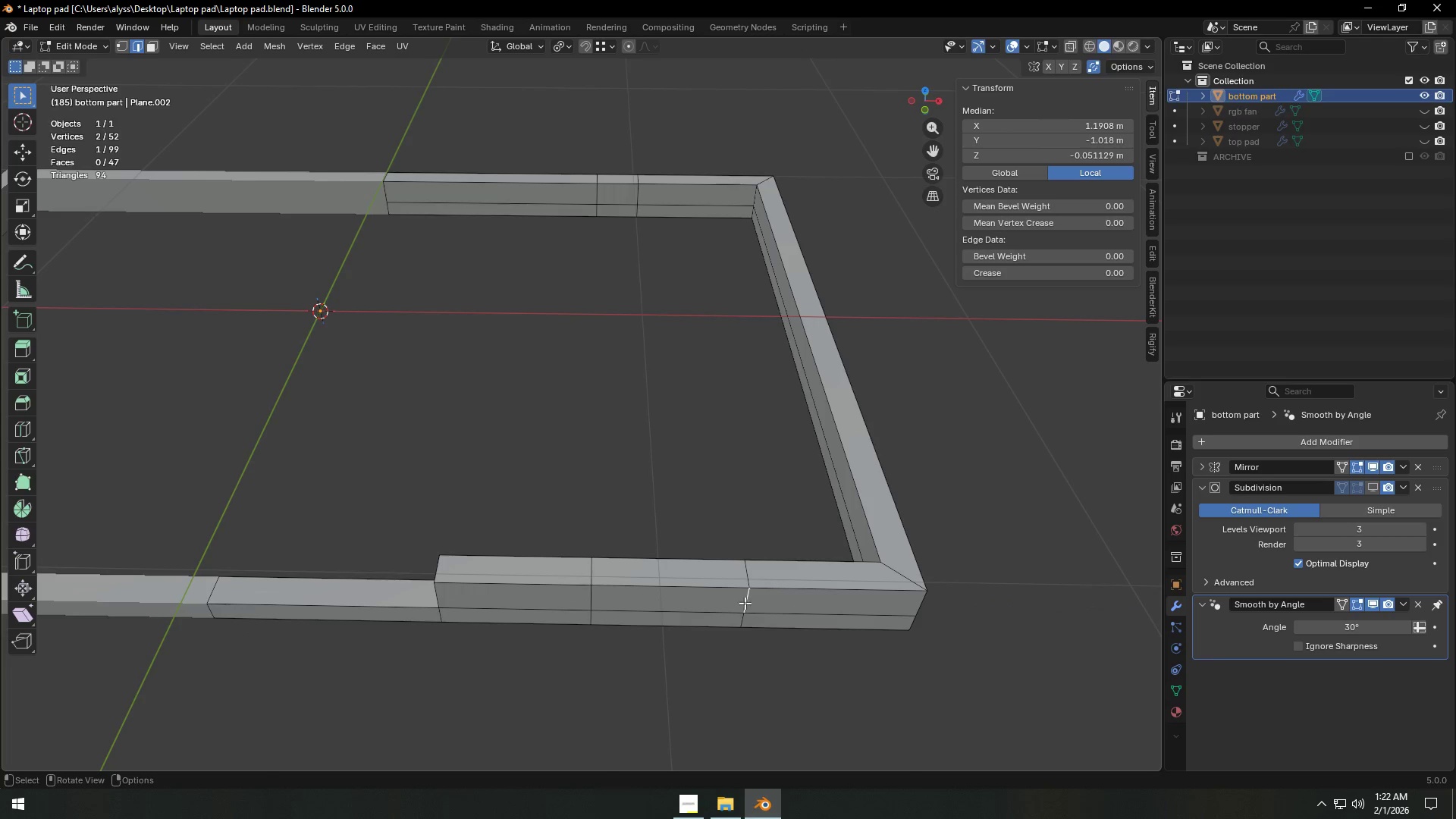 
hold_key(key=AltLeft, duration=0.44)
left_click([745, 603])
 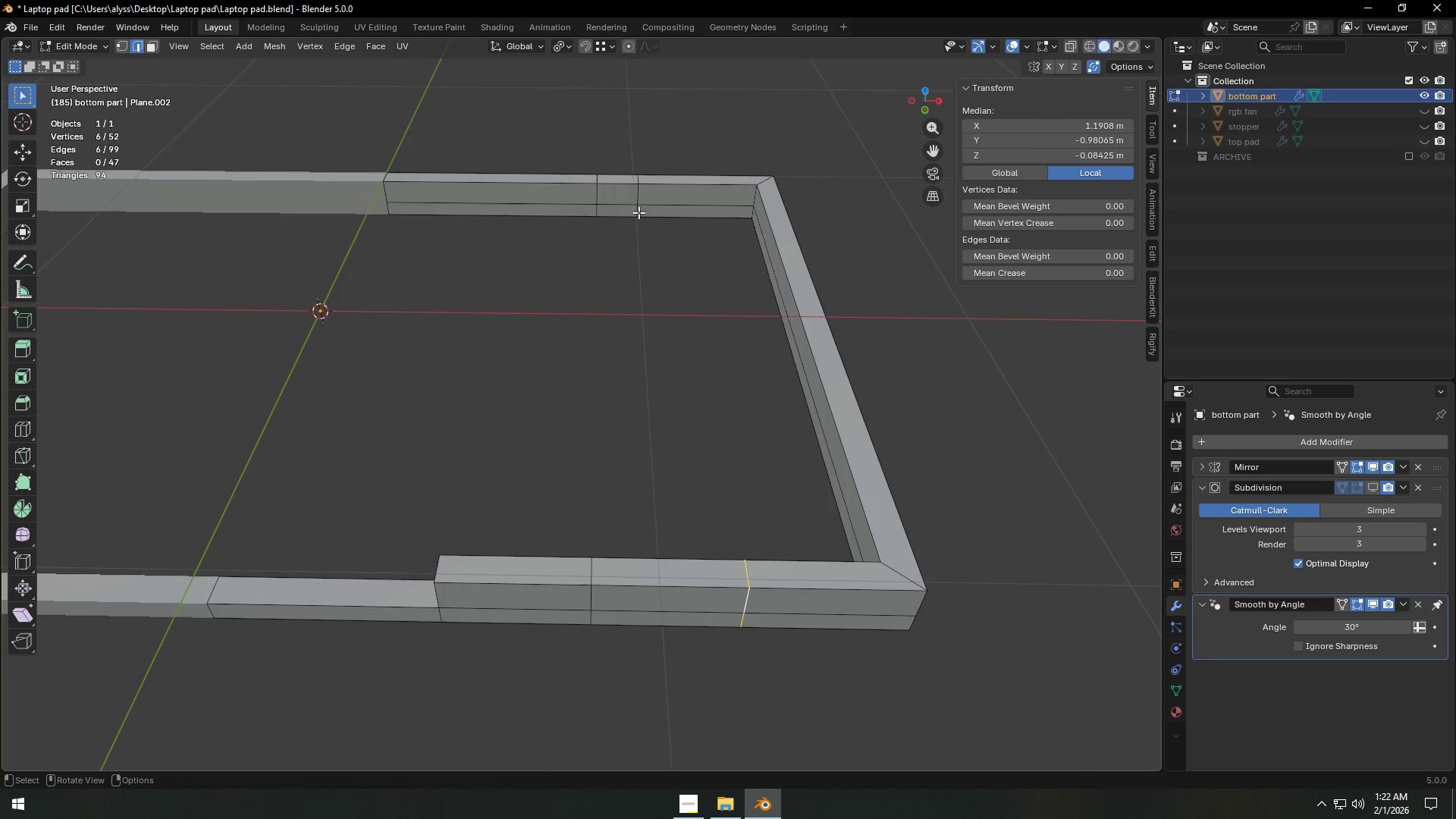 
type(gx)
 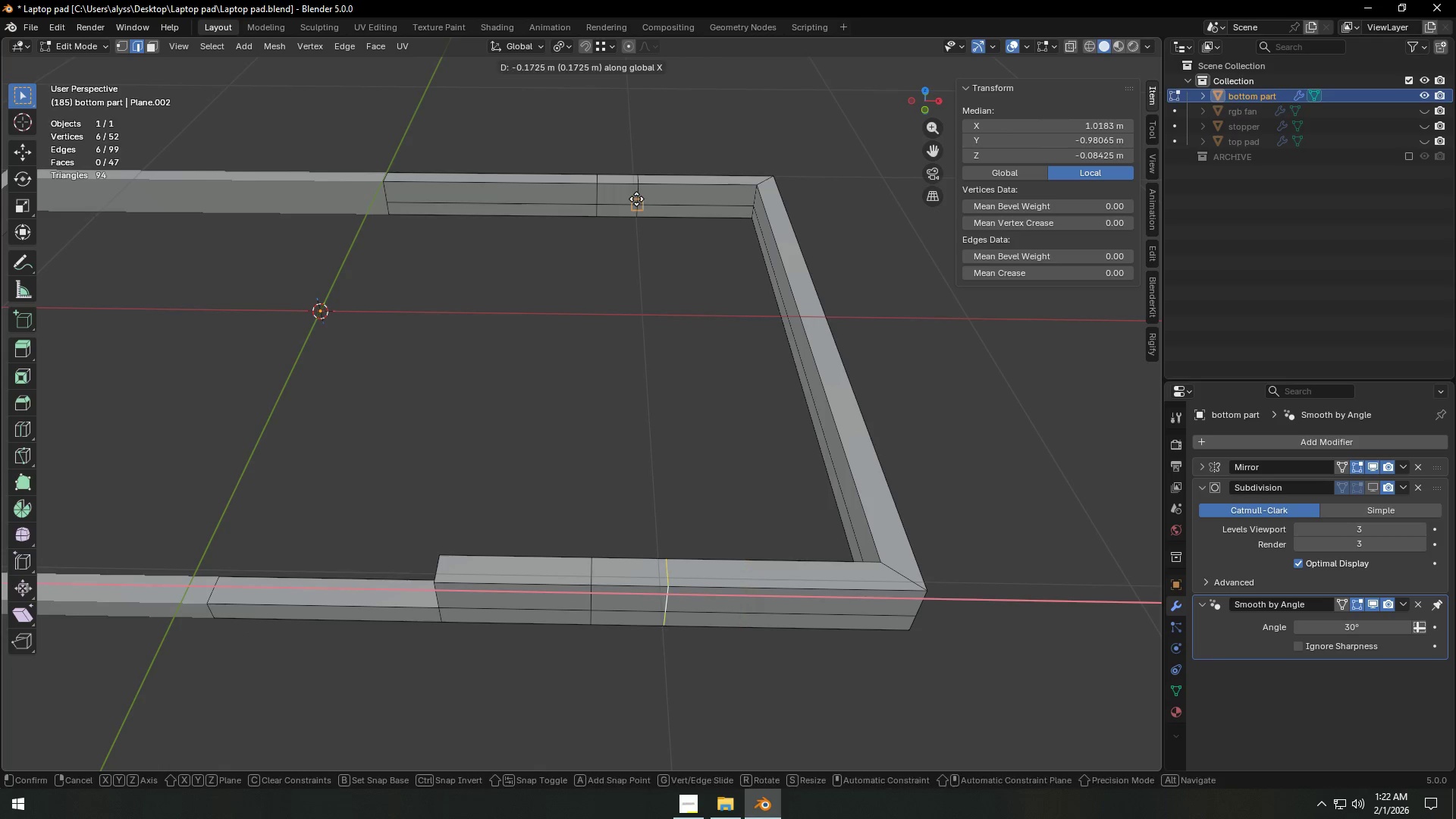 
hold_key(key=ControlLeft, duration=1.5)
 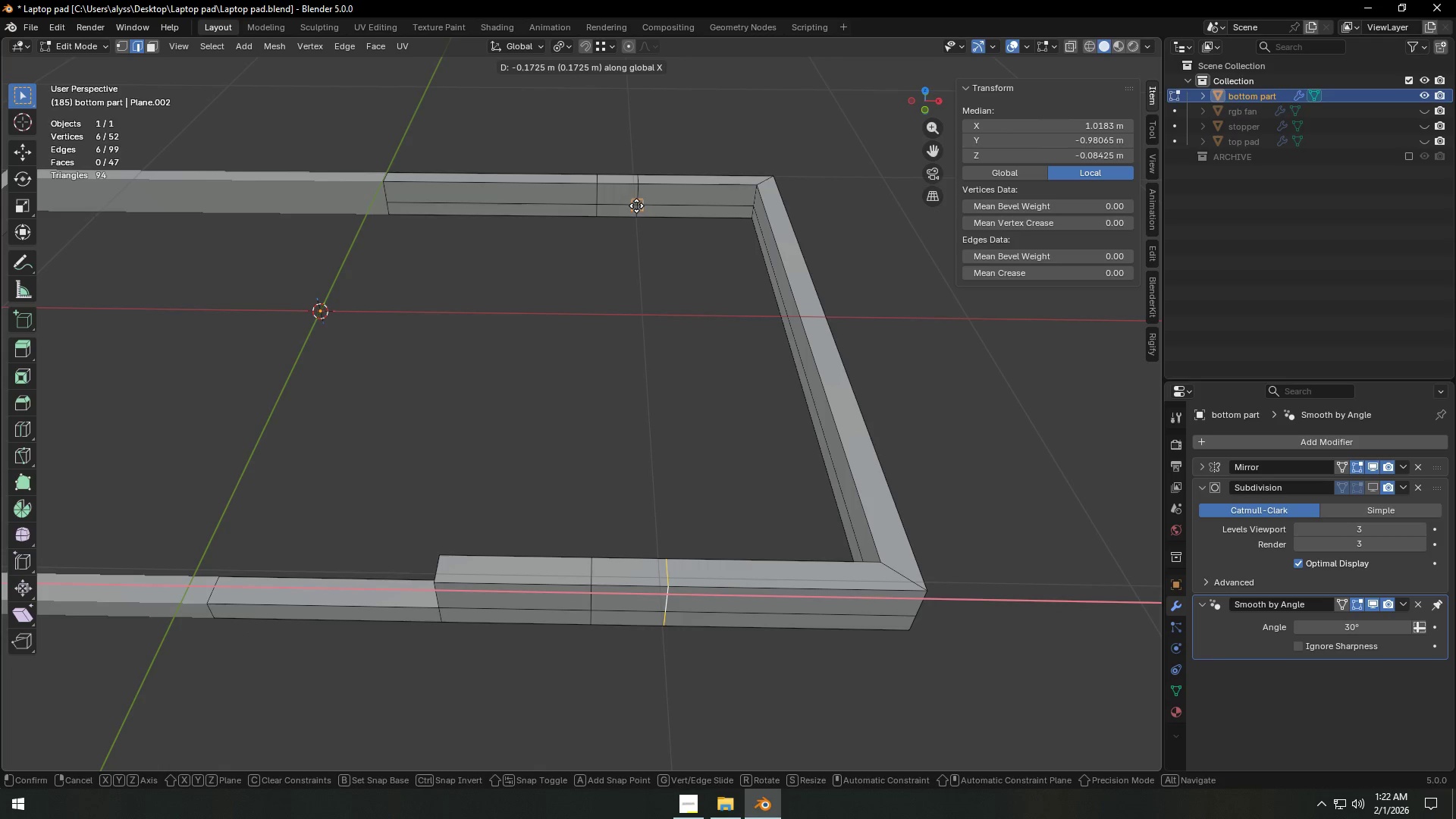 
hold_key(key=ControlLeft, duration=1.12)
left_click([636, 206])
 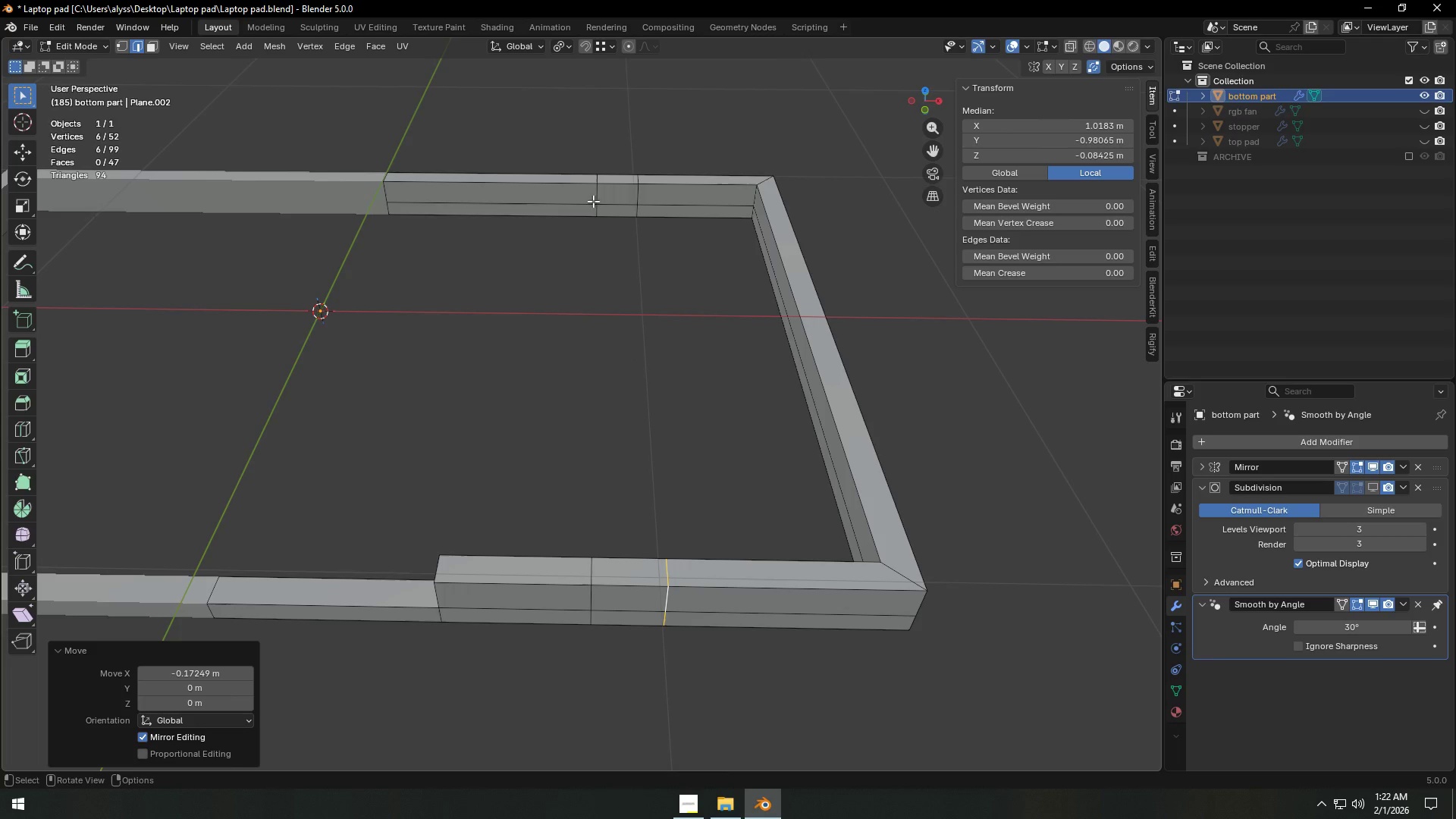 
left_click([594, 195])
 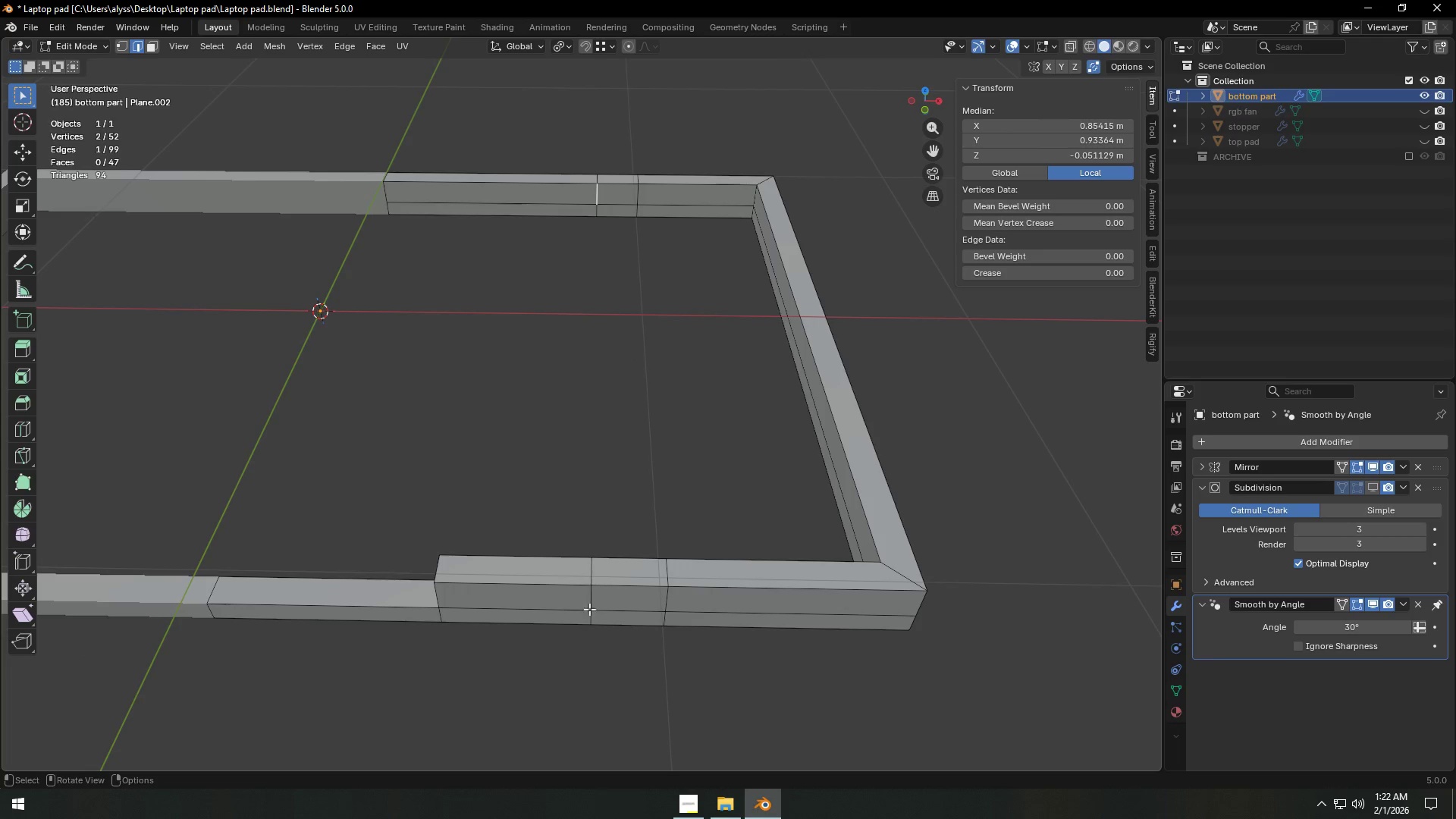 
left_click([588, 596])
 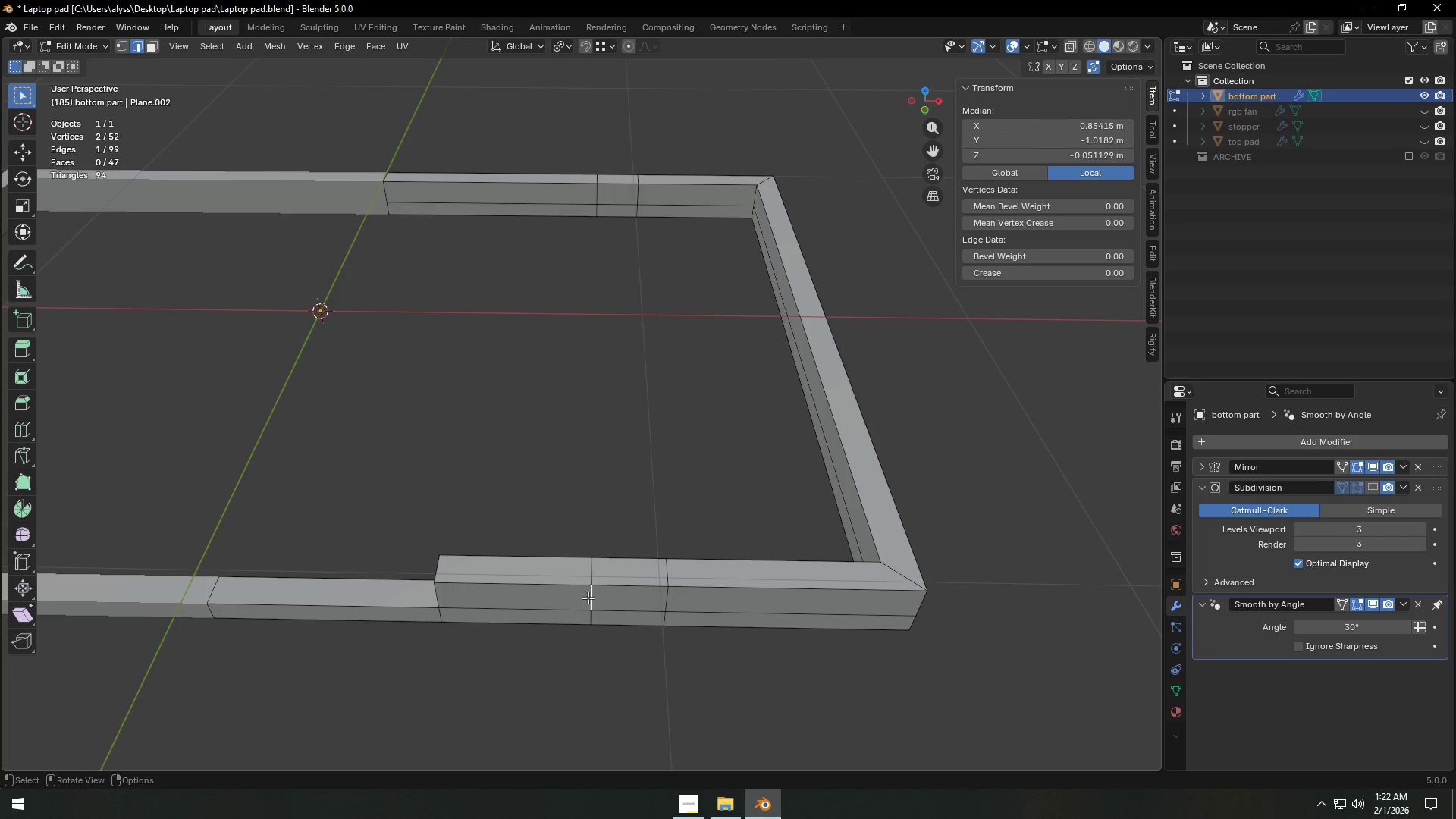 
hold_key(key=AltLeft, duration=0.5)
double_click([588, 600])
 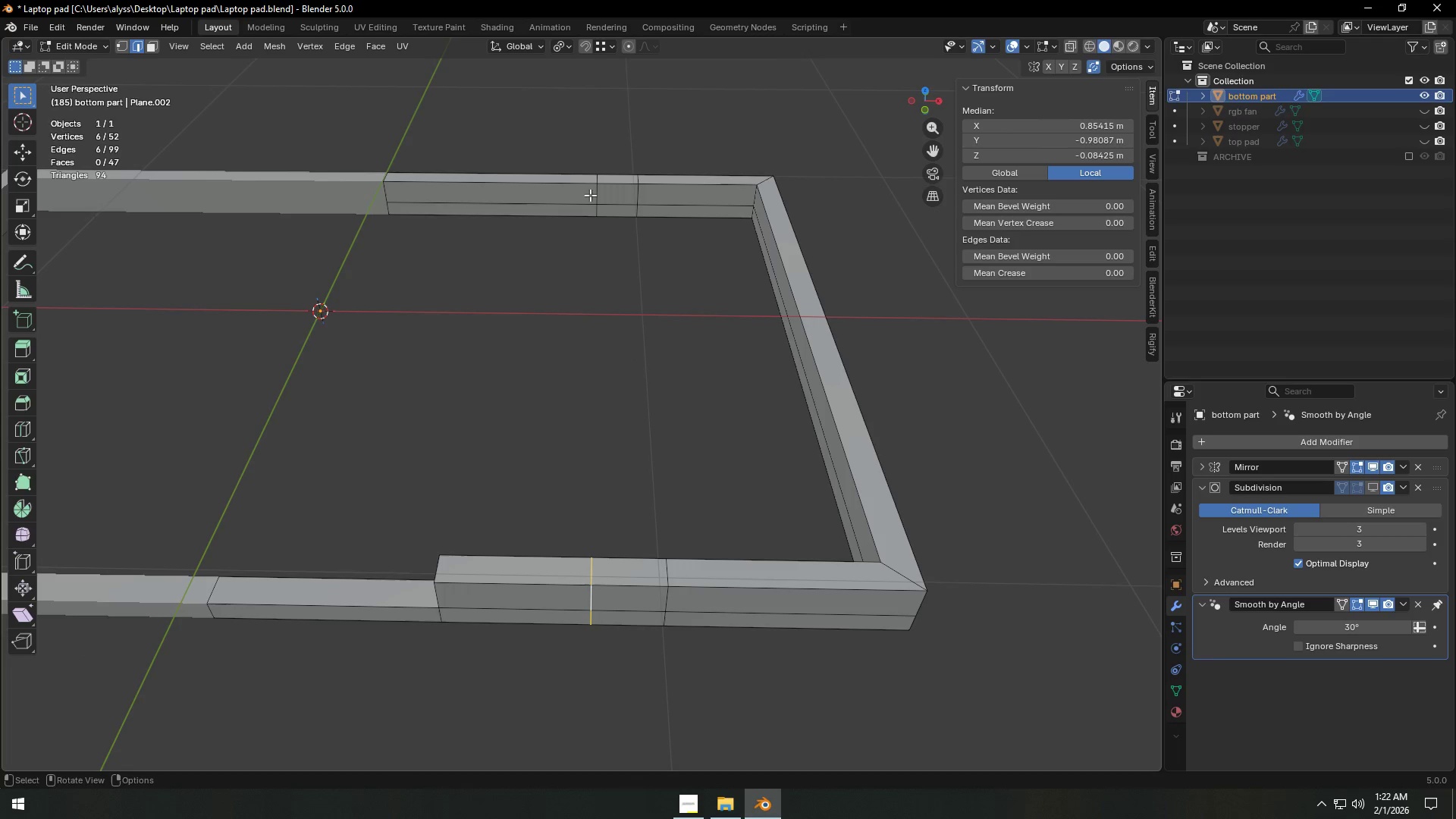 
type(gx)
 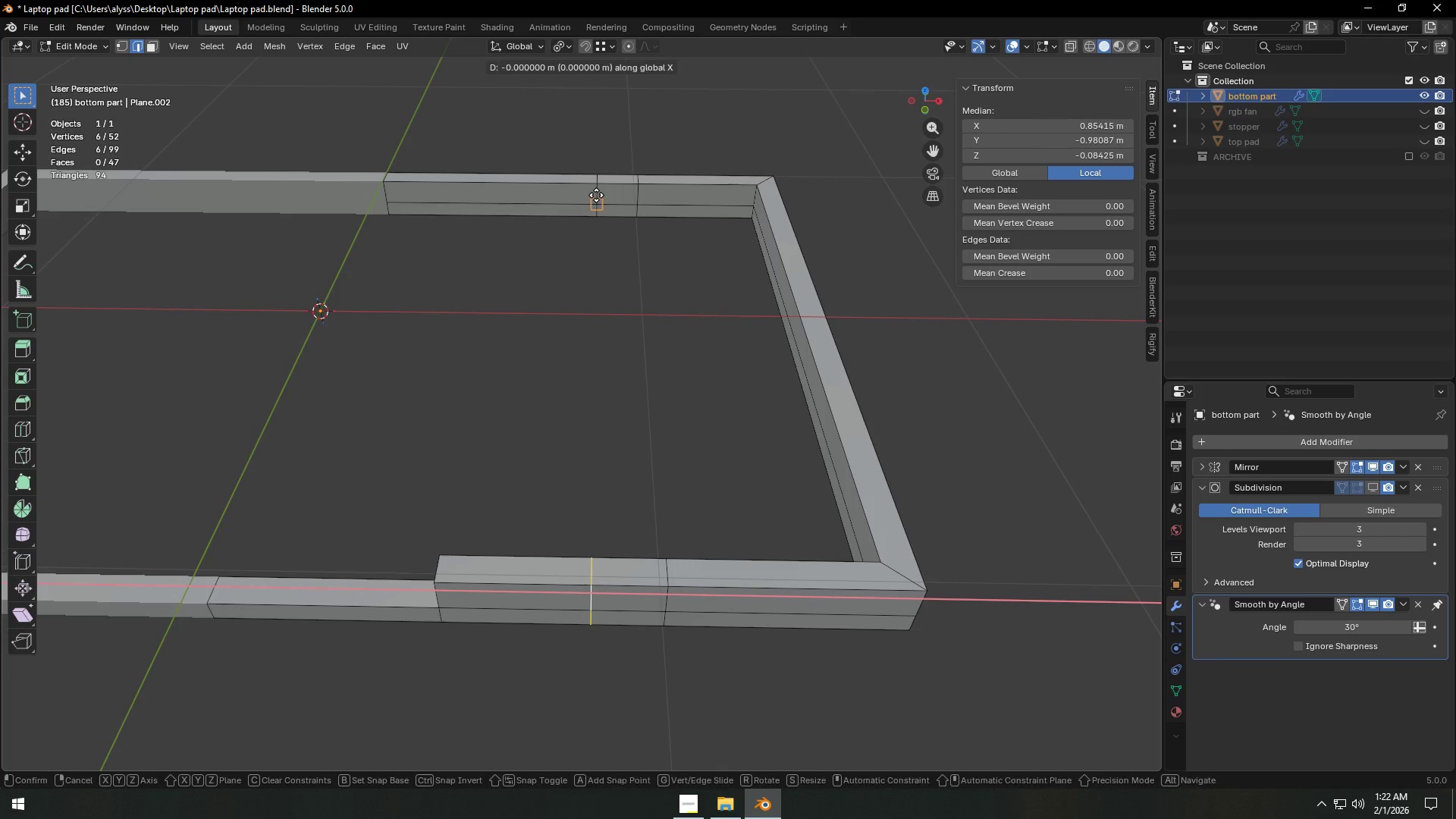 
hold_key(key=ControlLeft, duration=0.77)
left_click([596, 195])
 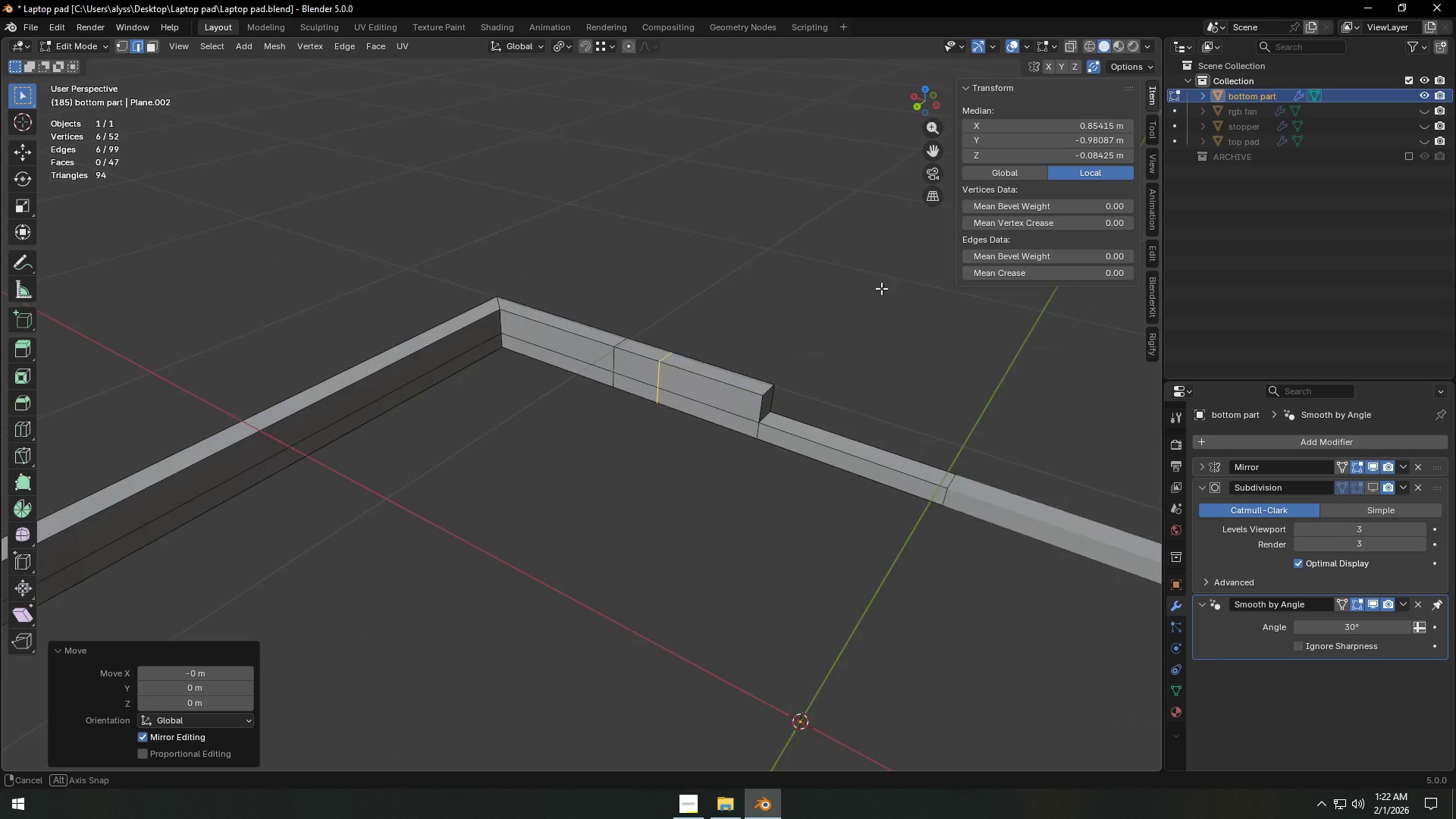 
scroll: coordinate [752, 398], scroll_direction: down, amount: 2.0
 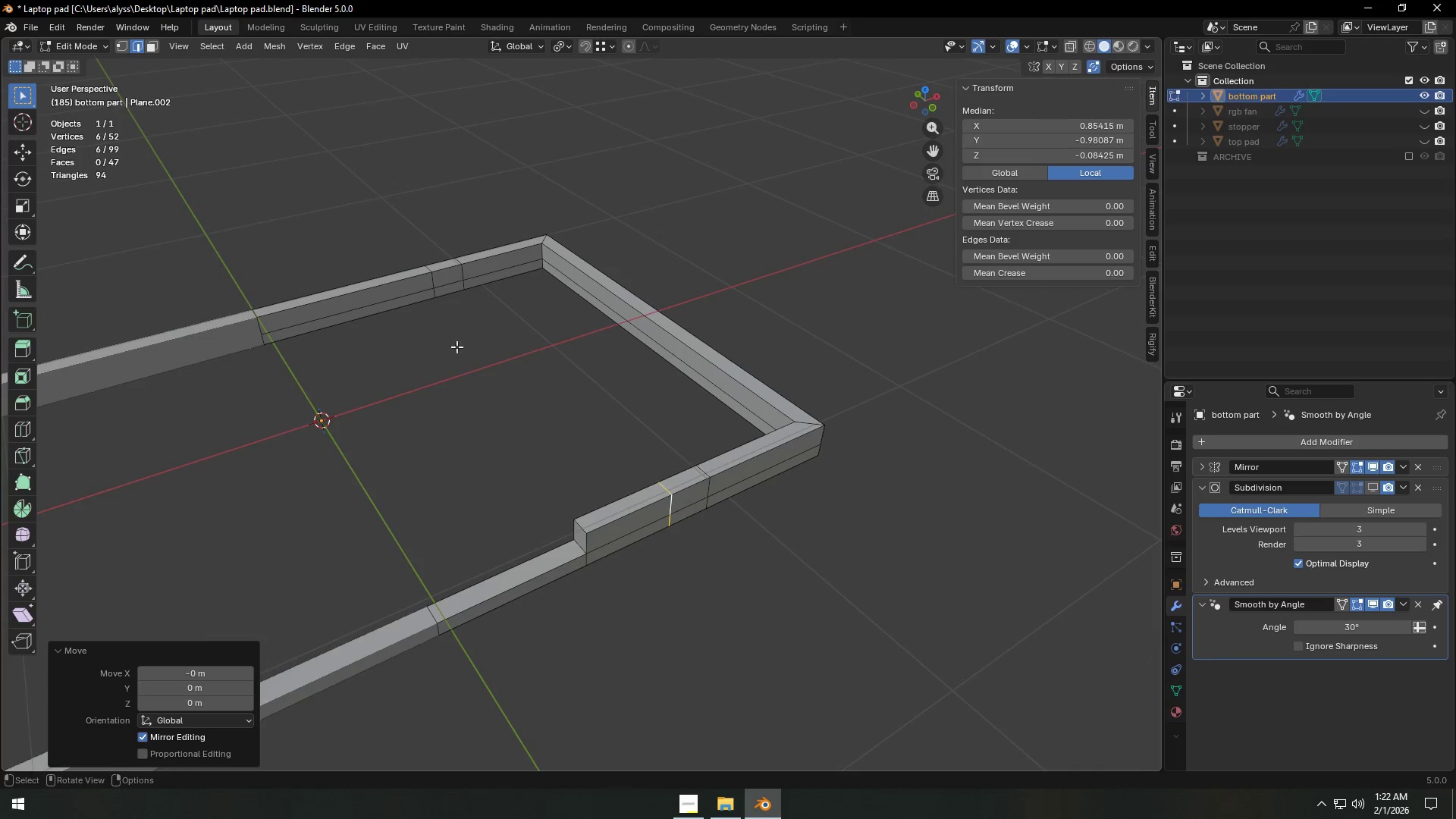 
key(2)
 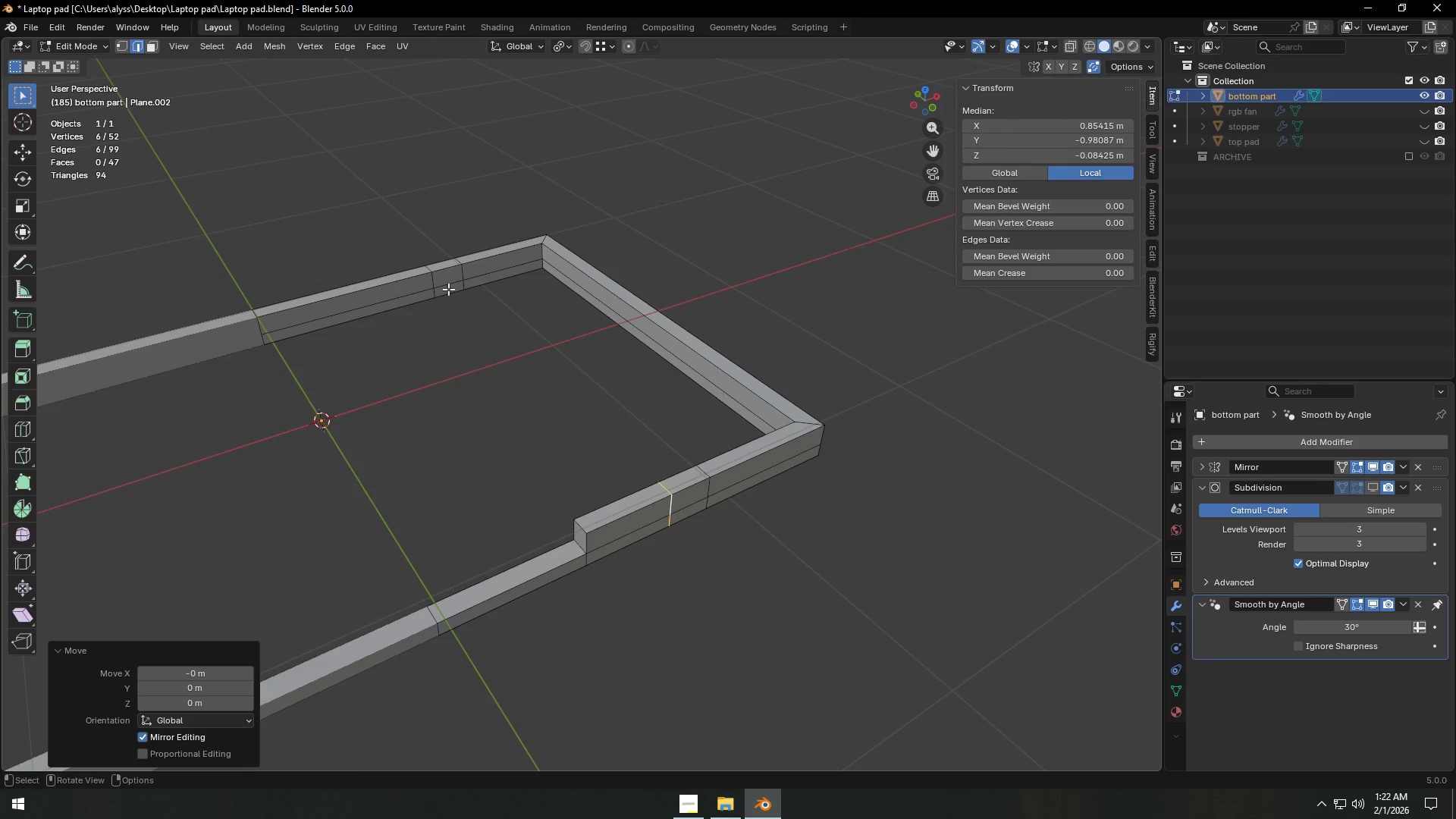 
left_click([448, 289])
 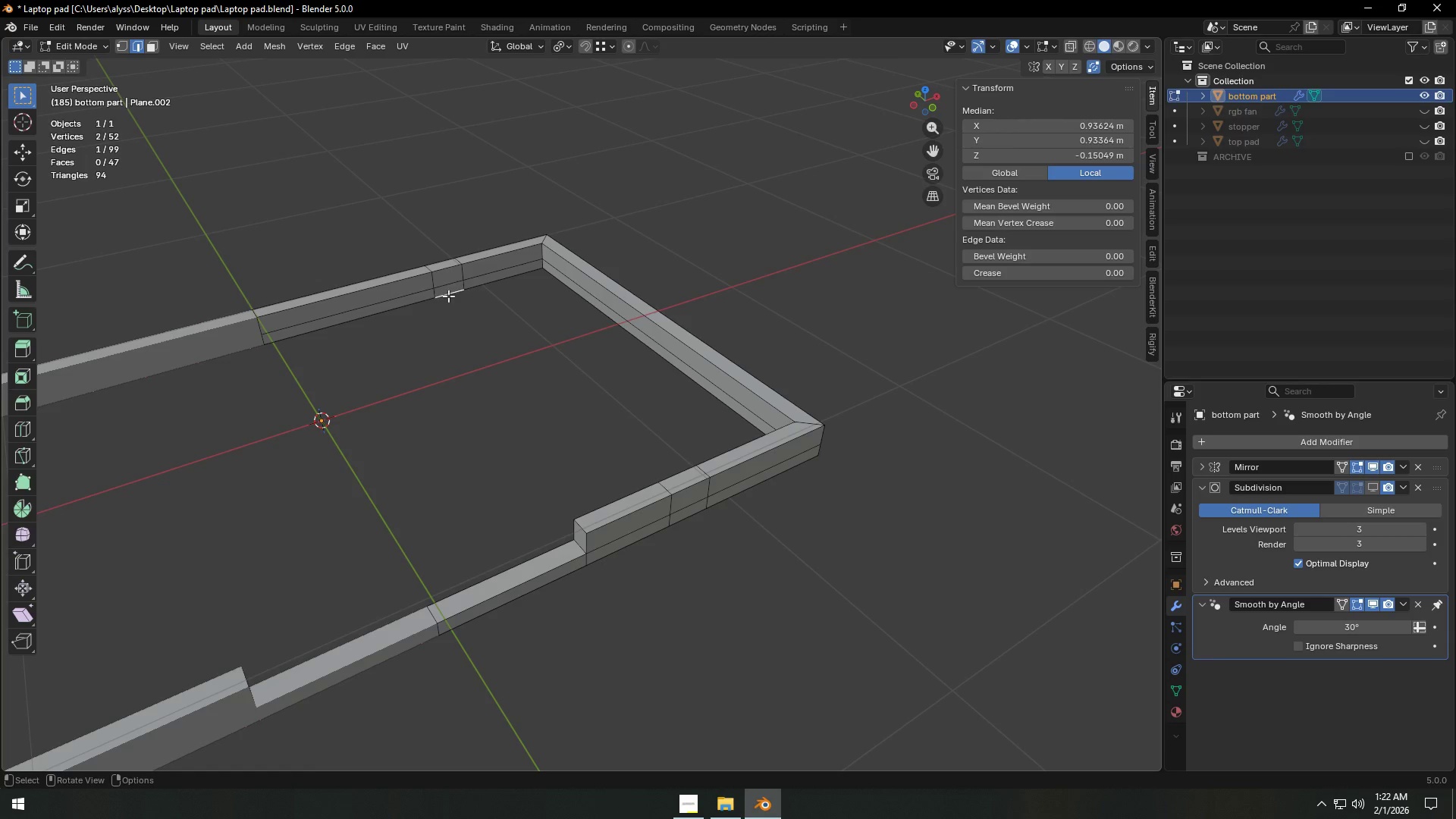 
key(3)
 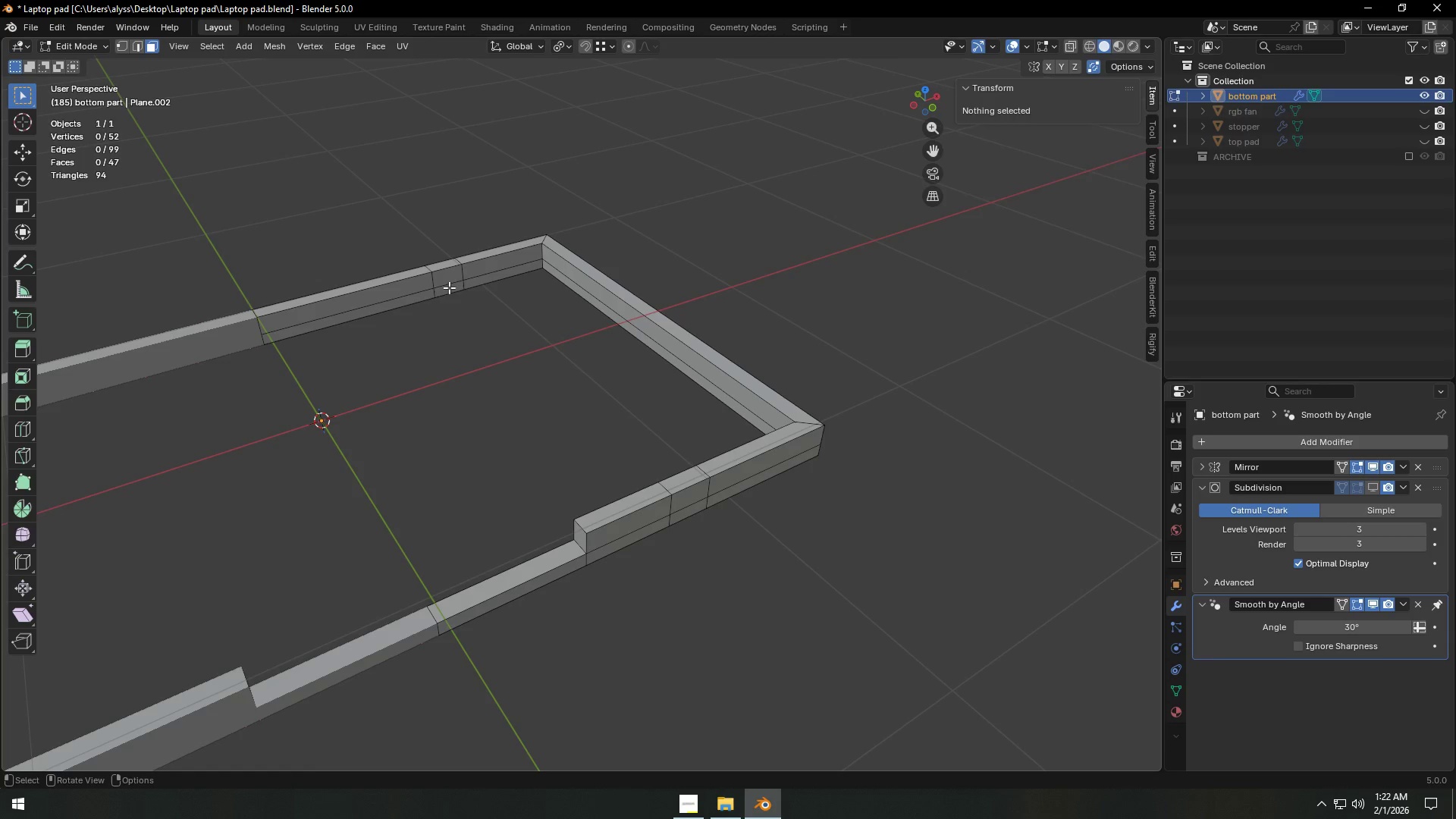 
left_click([449, 287])
 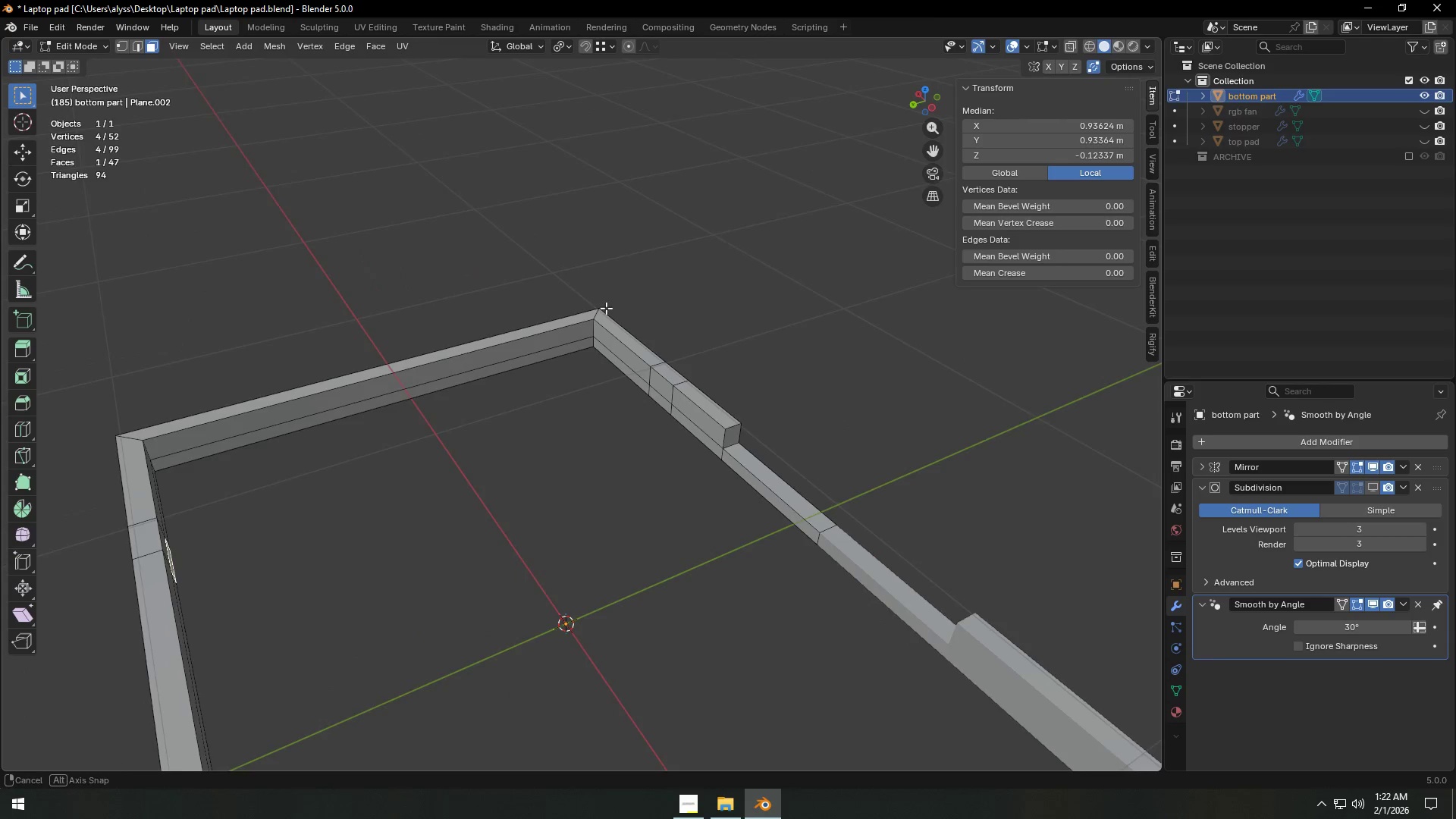 
hold_key(key=ShiftLeft, duration=0.59)
left_click([664, 403])
 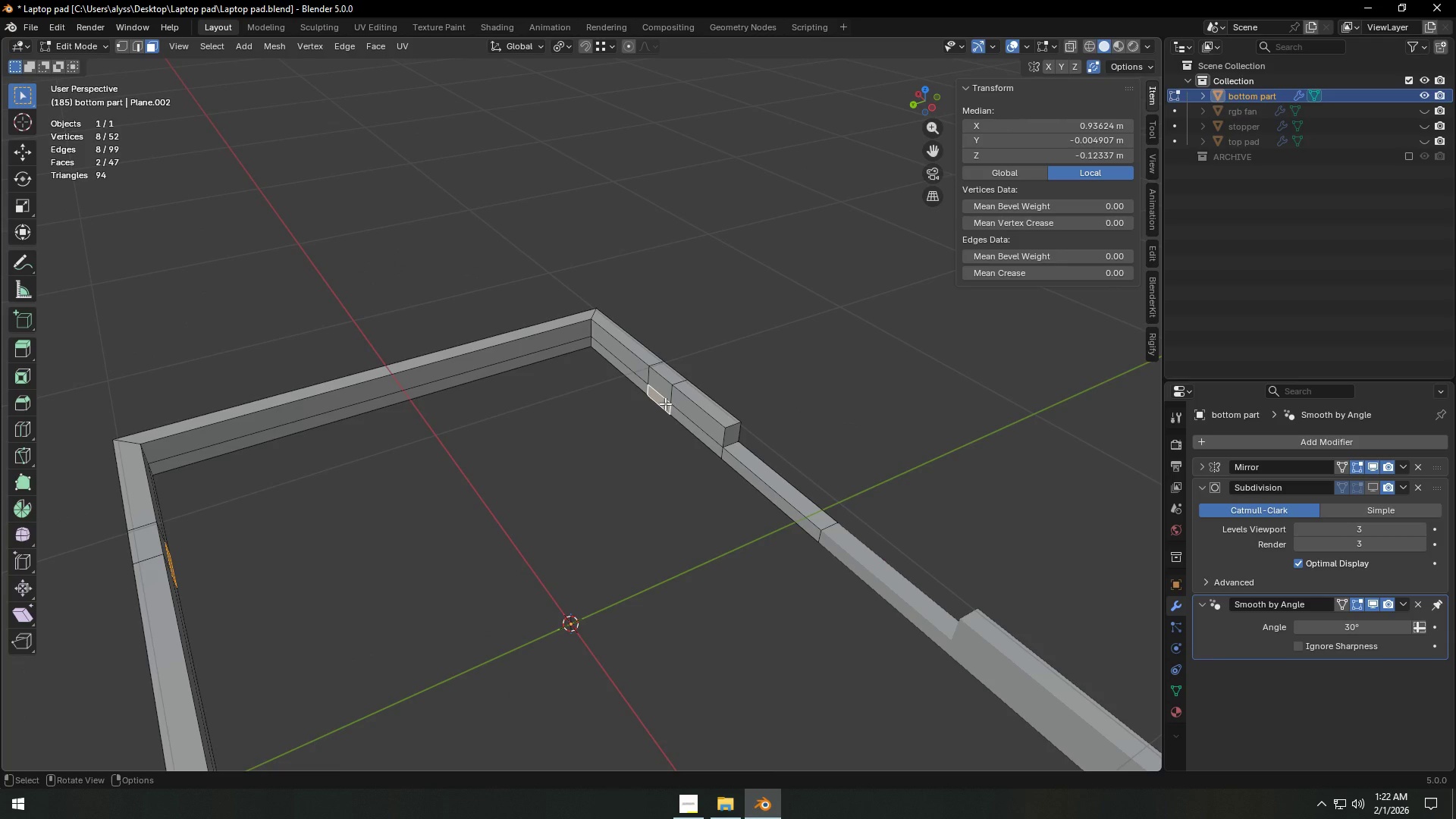 
key(J)
 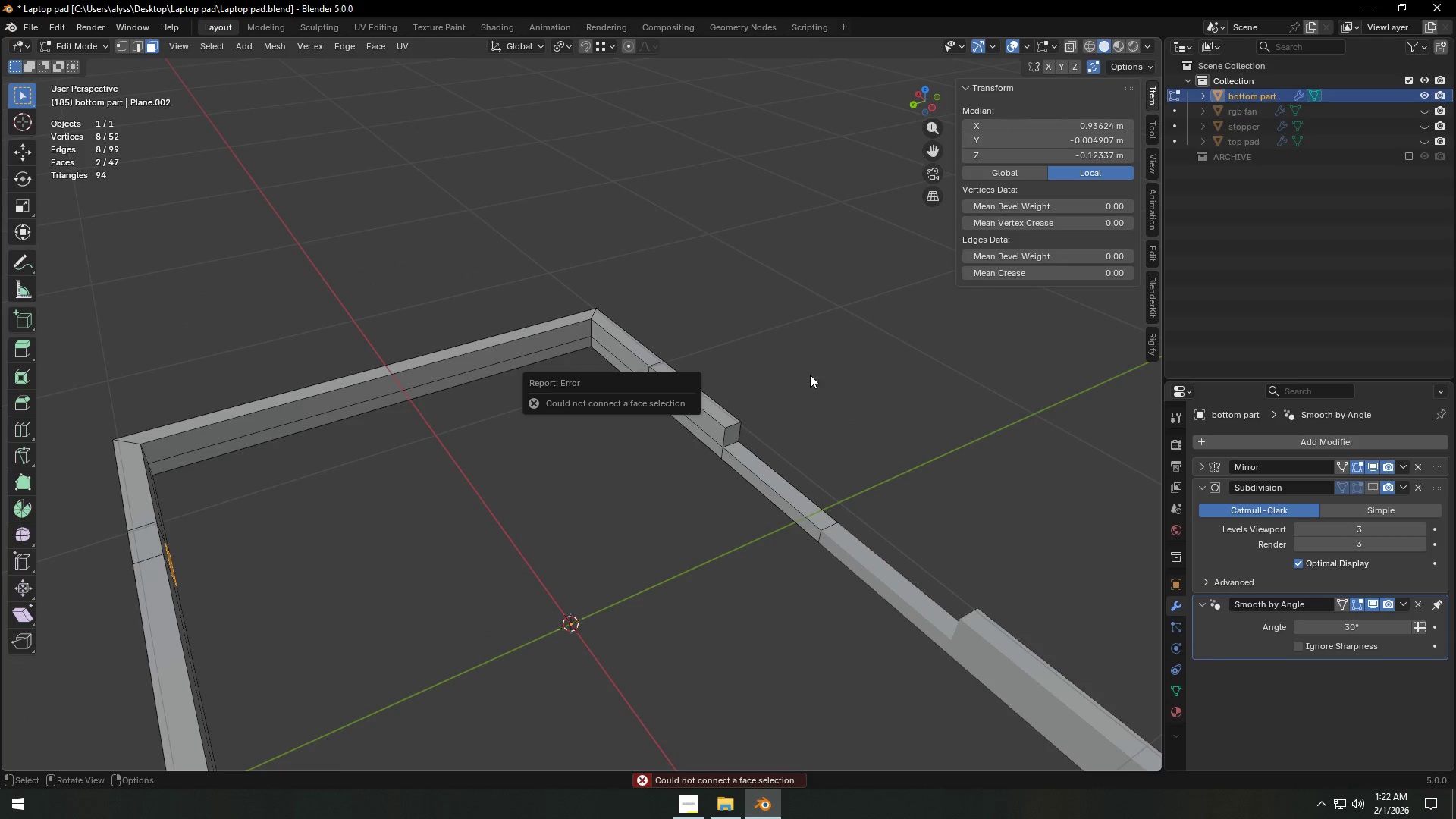 
scroll: coordinate [764, 389], scroll_direction: up, amount: 2.0
 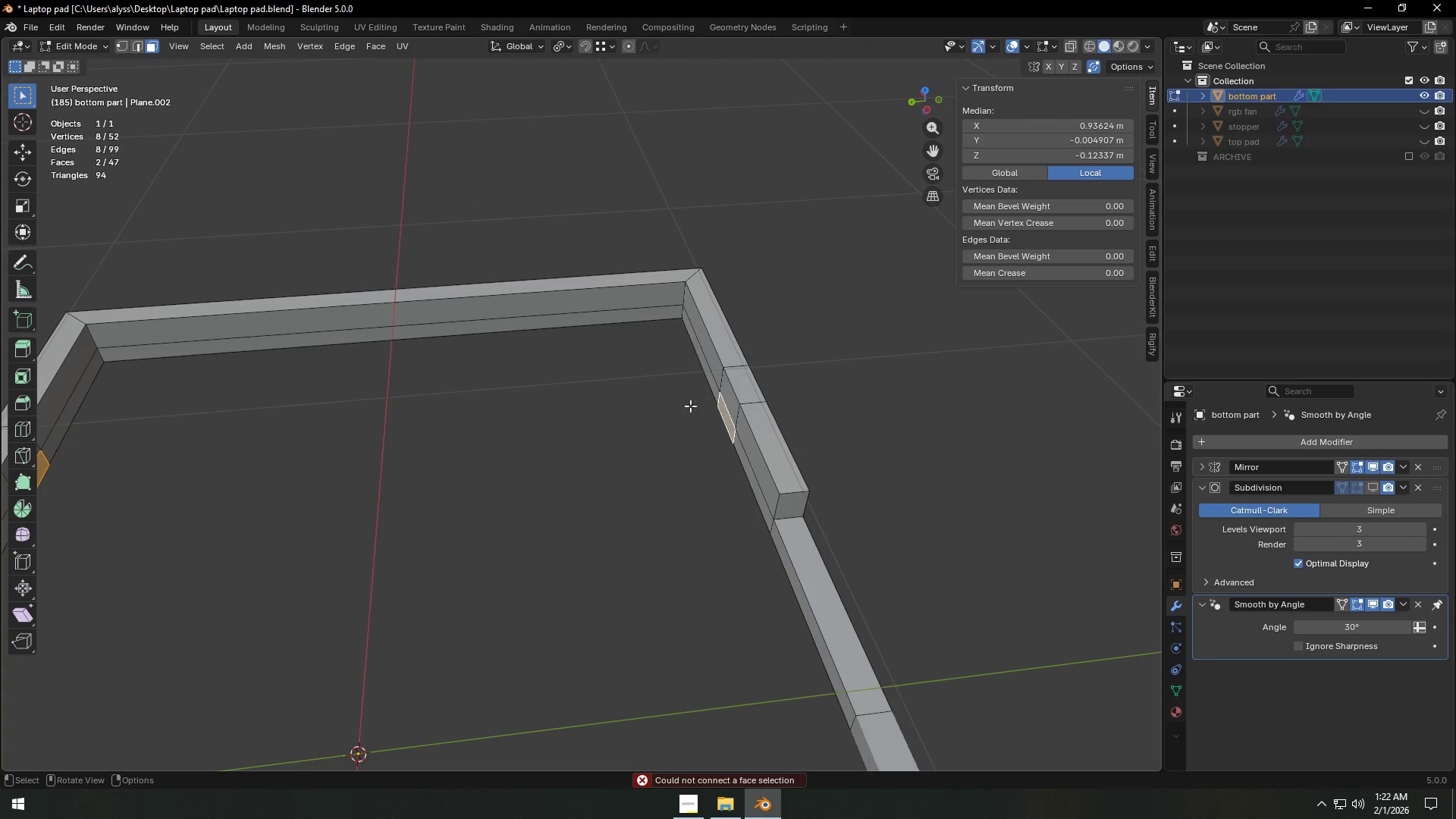 
key(Control+ControlLeft)
 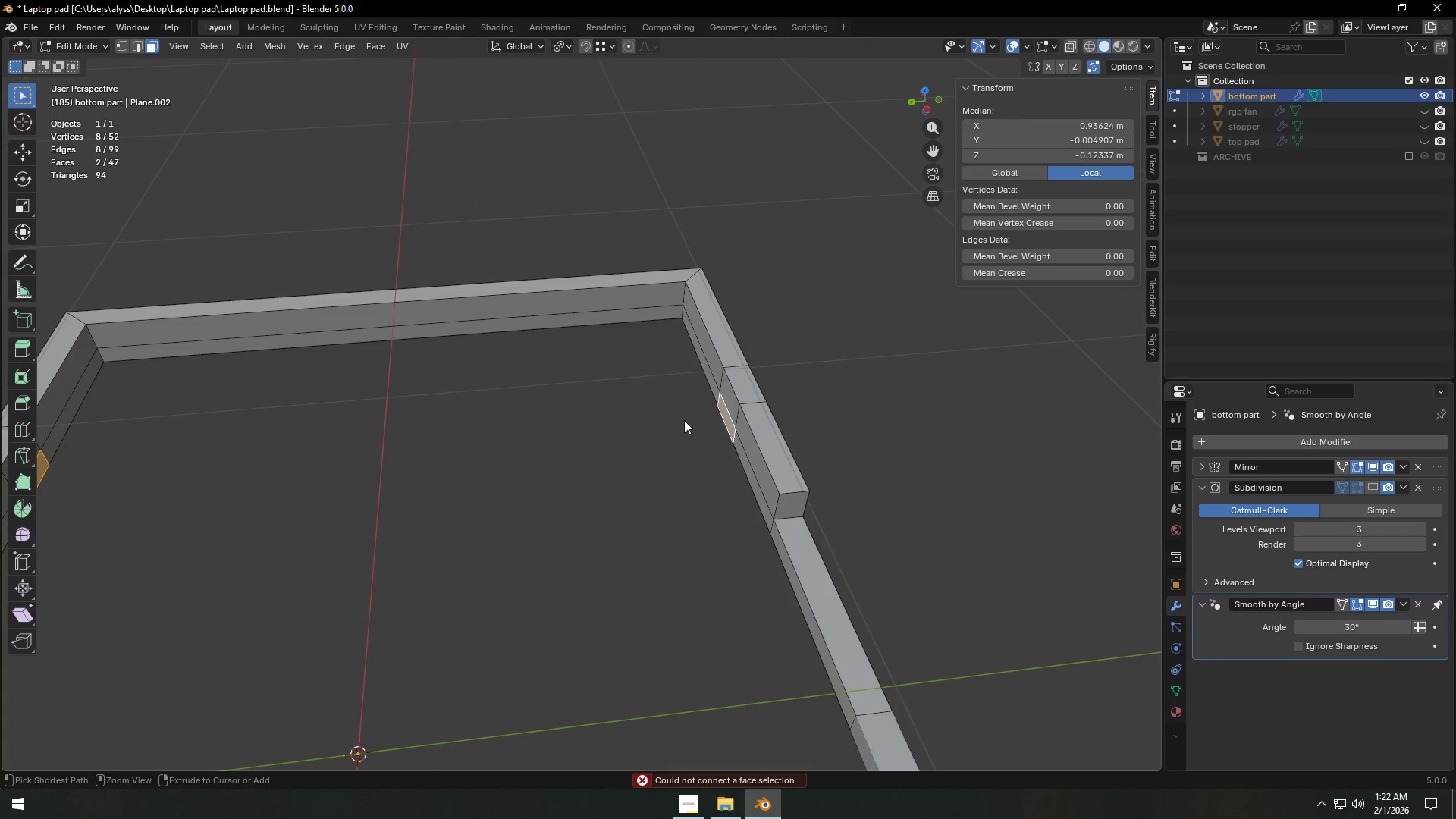 
key(Control+F)
 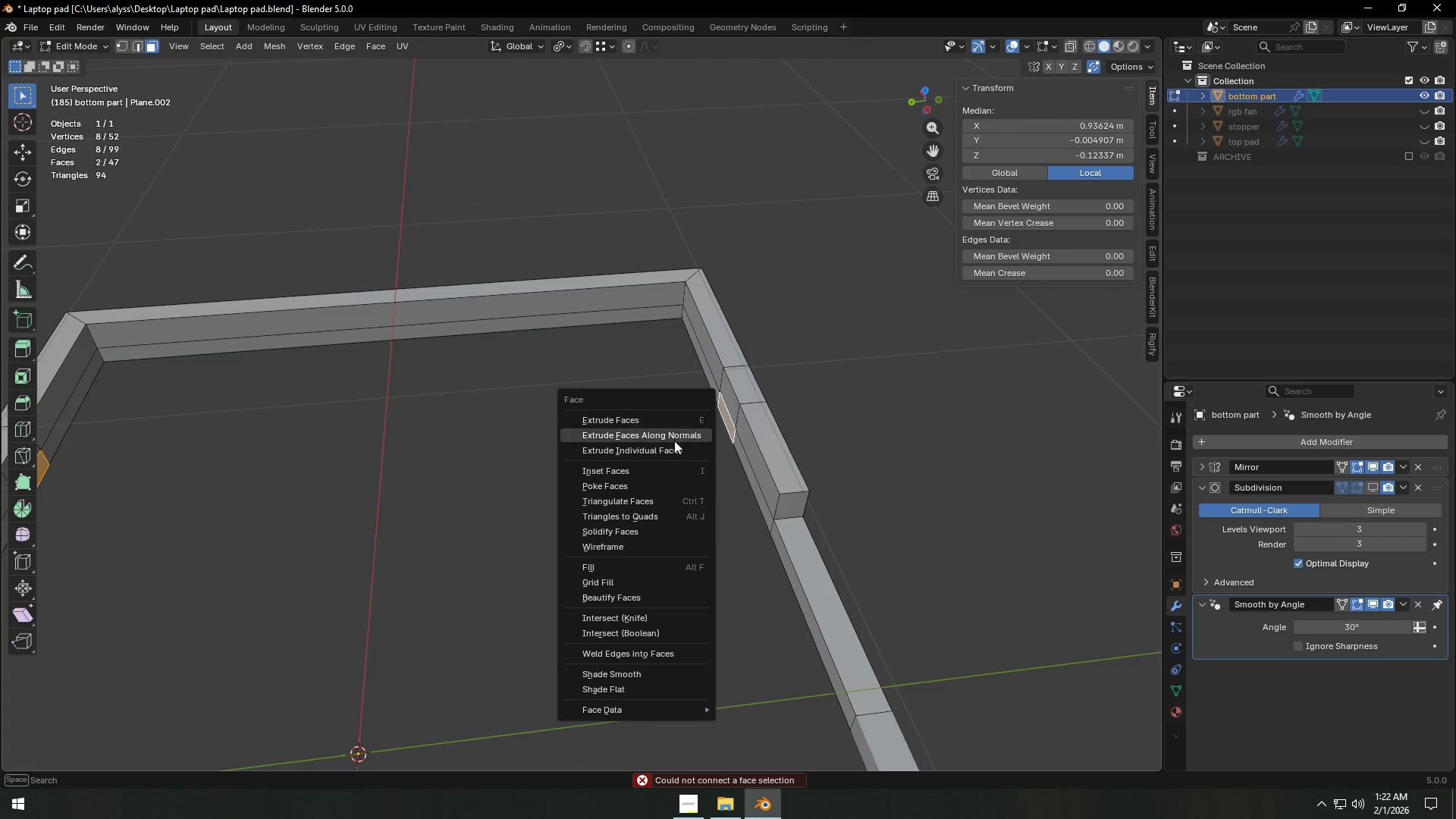 
mouse_move([666, 543])
 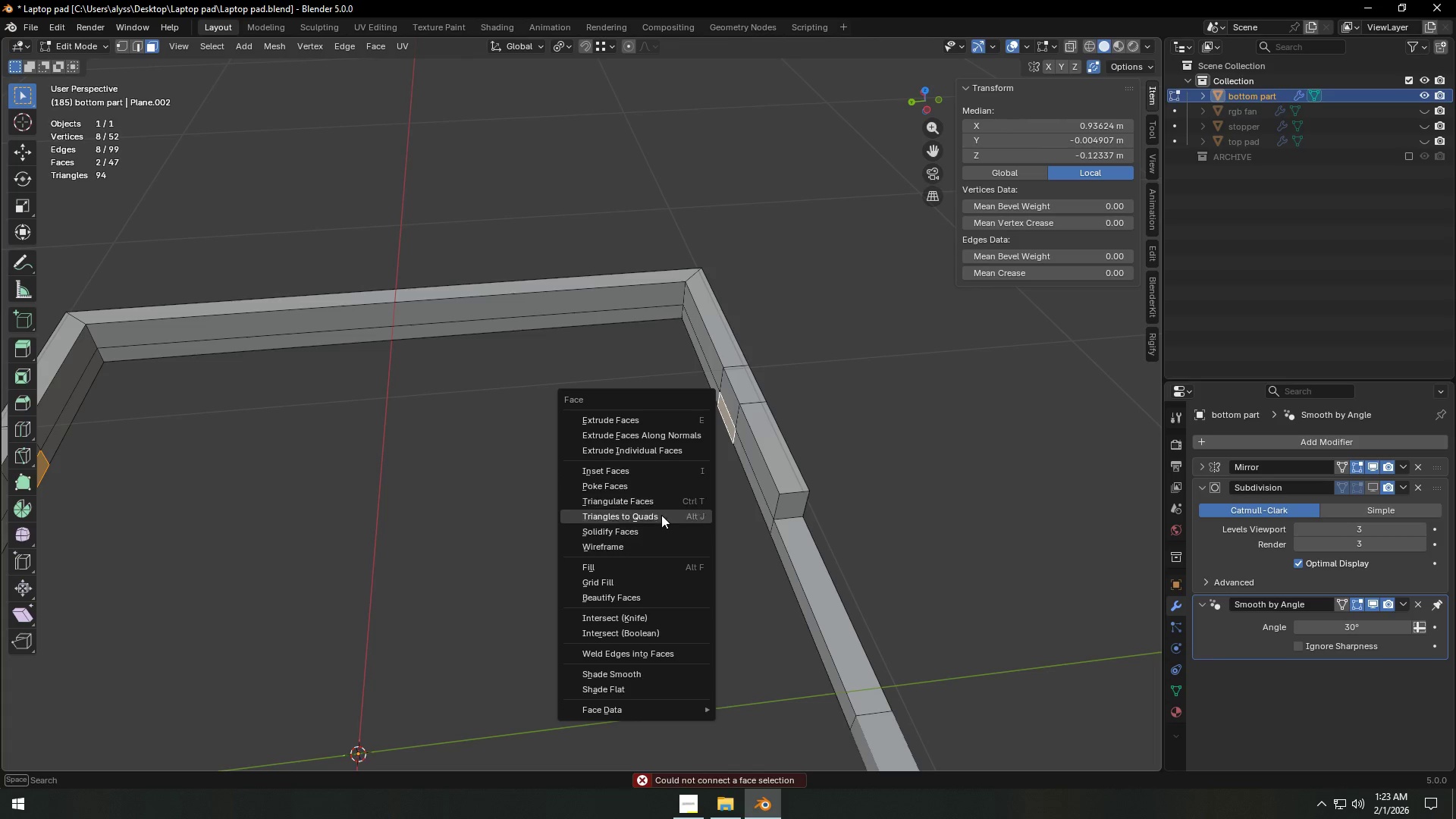 
left_click([900, 476])
 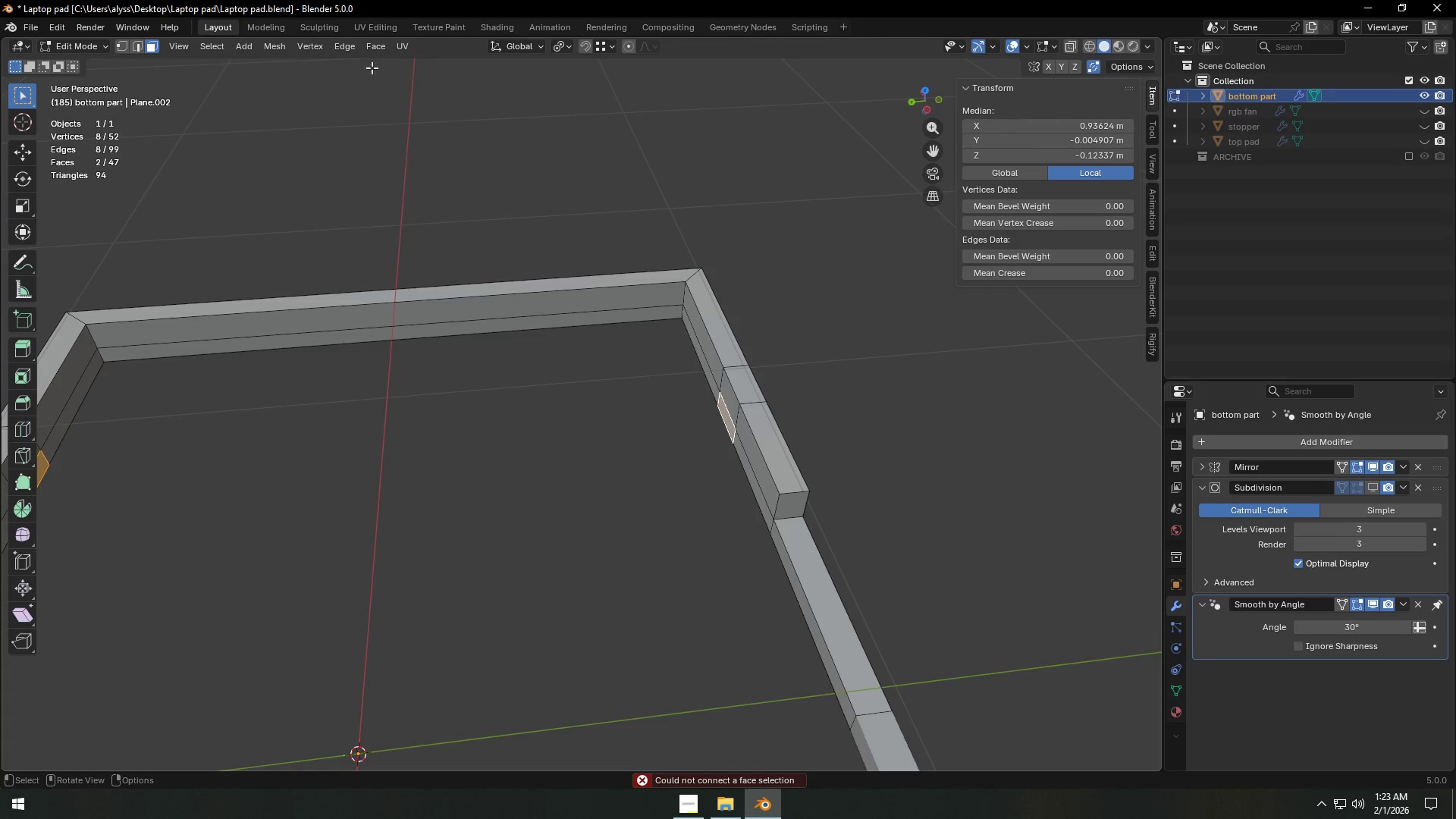 
left_click([353, 52])
 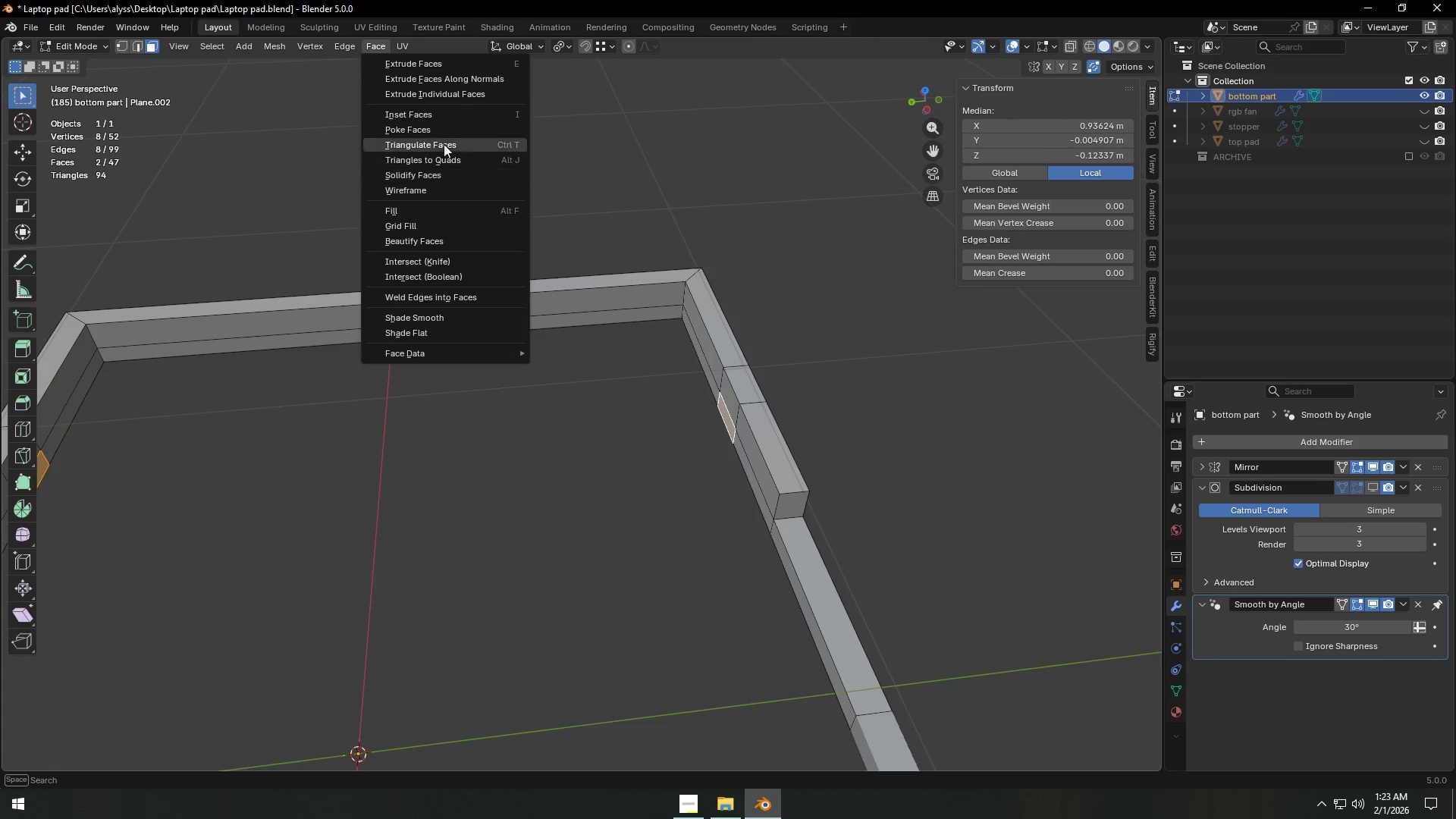 
mouse_move([428, 259])
 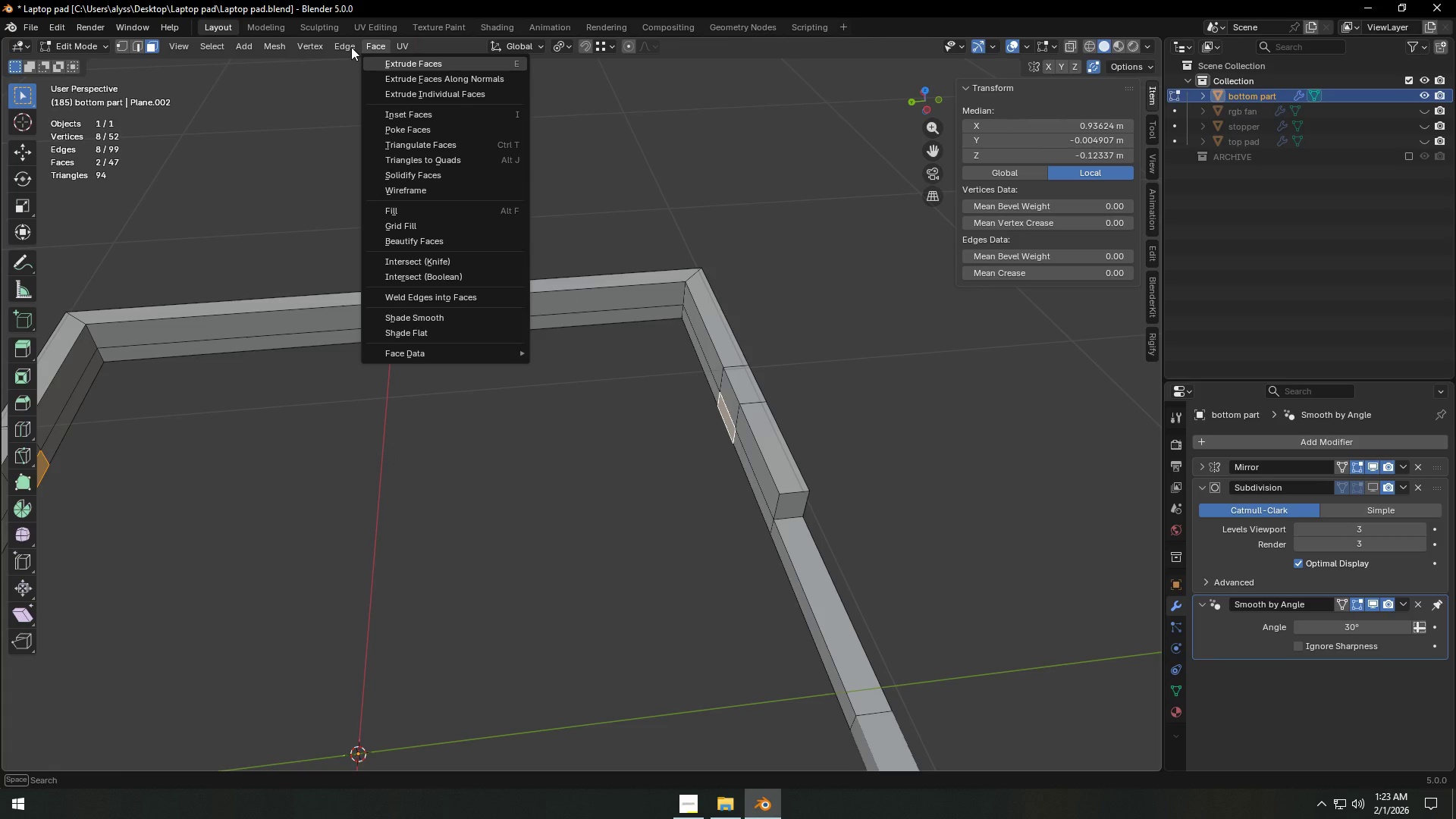 
double_click([351, 47])
 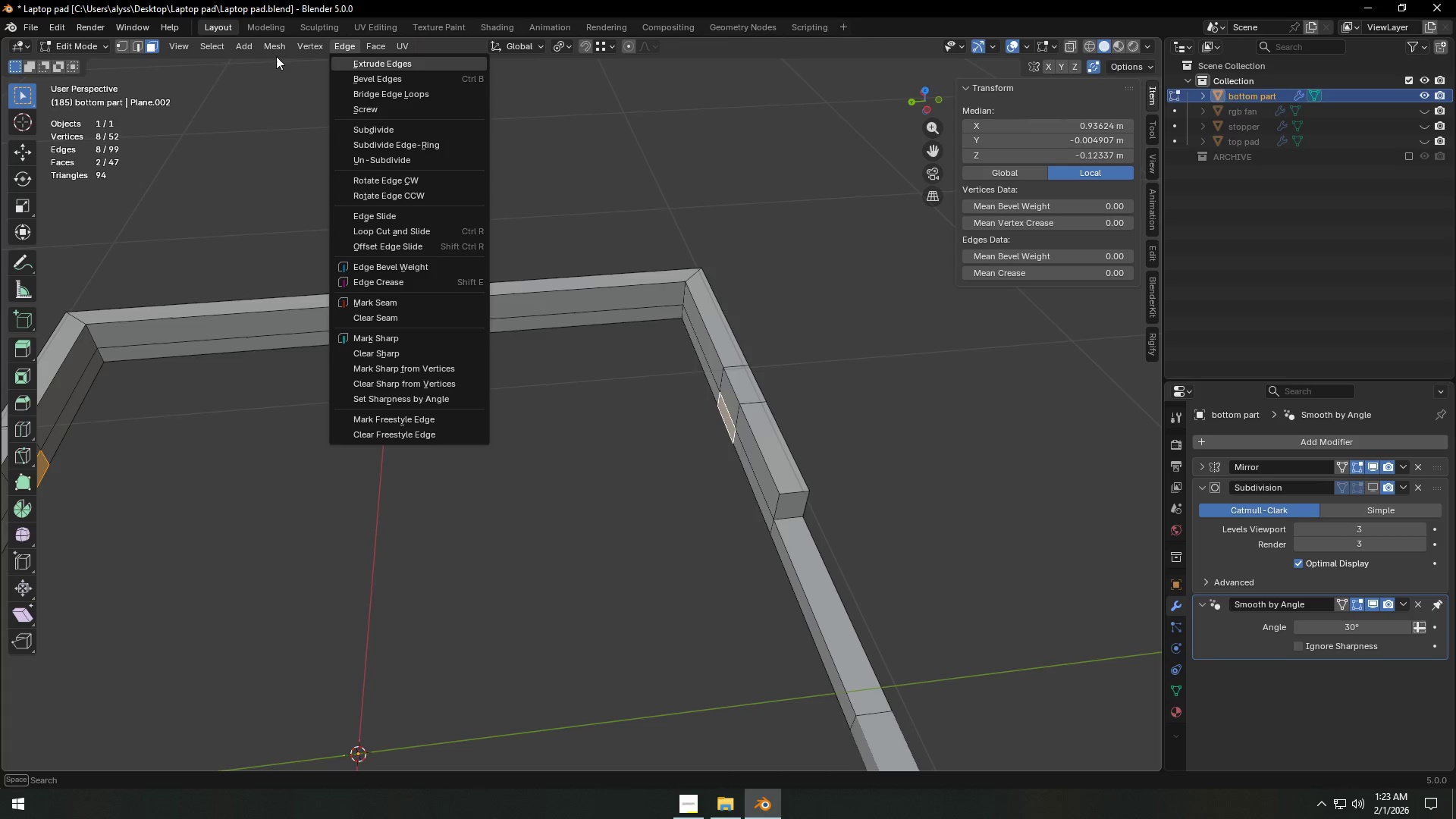 
wait(7.41)
 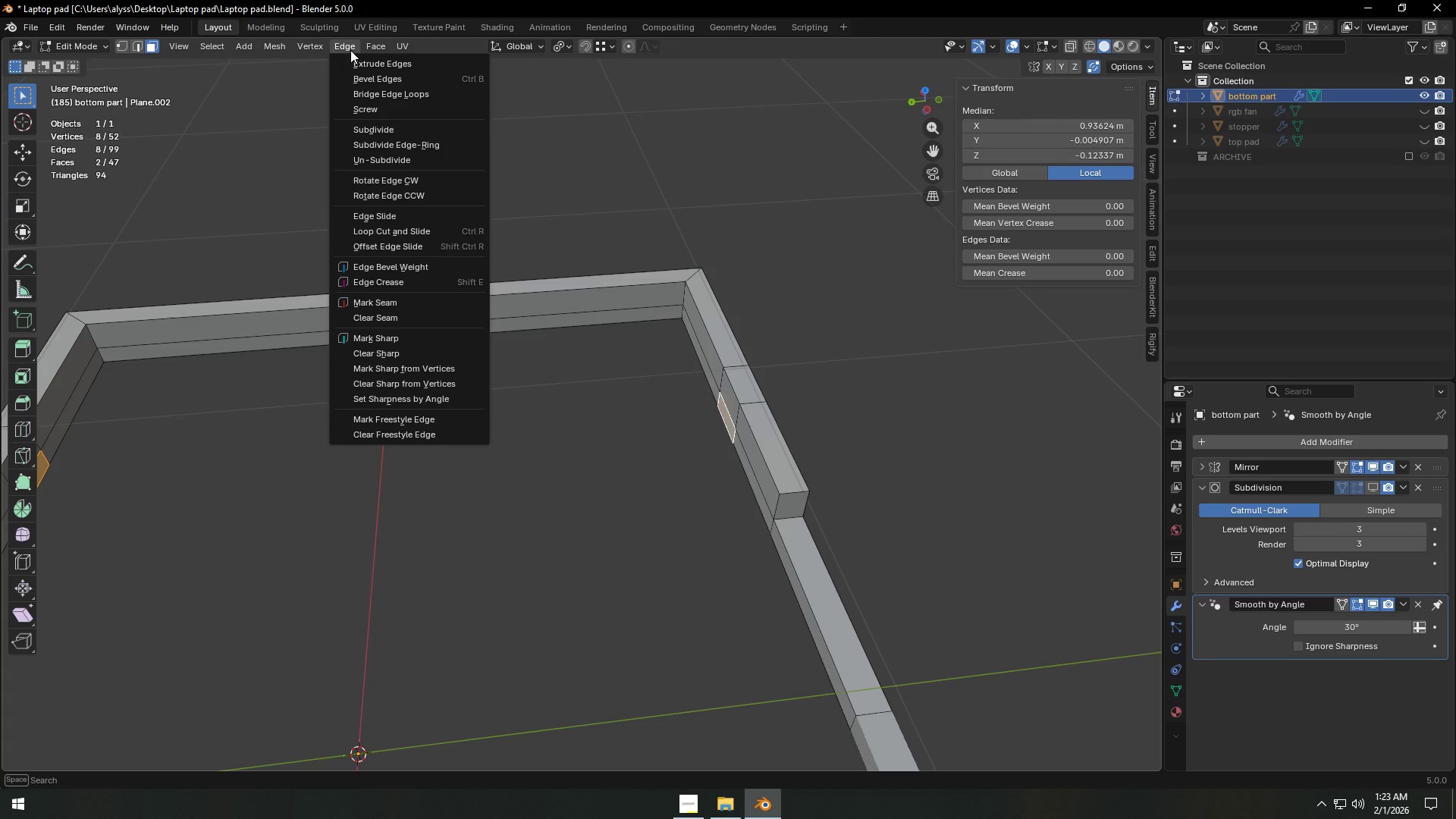 
scroll: coordinate [881, 395], scroll_direction: down, amount: 1.0
 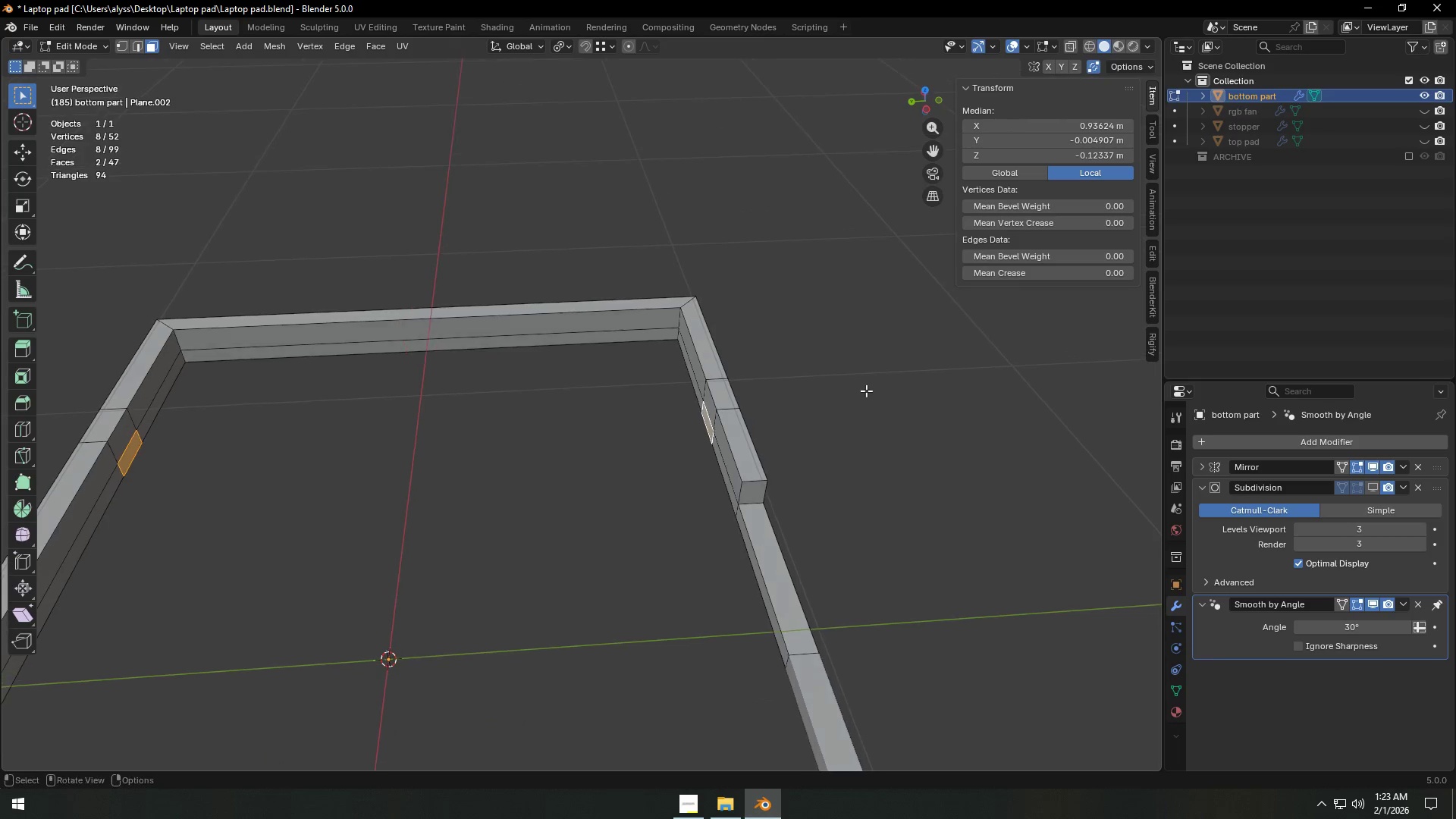 
key(Shift+ShiftLeft)
 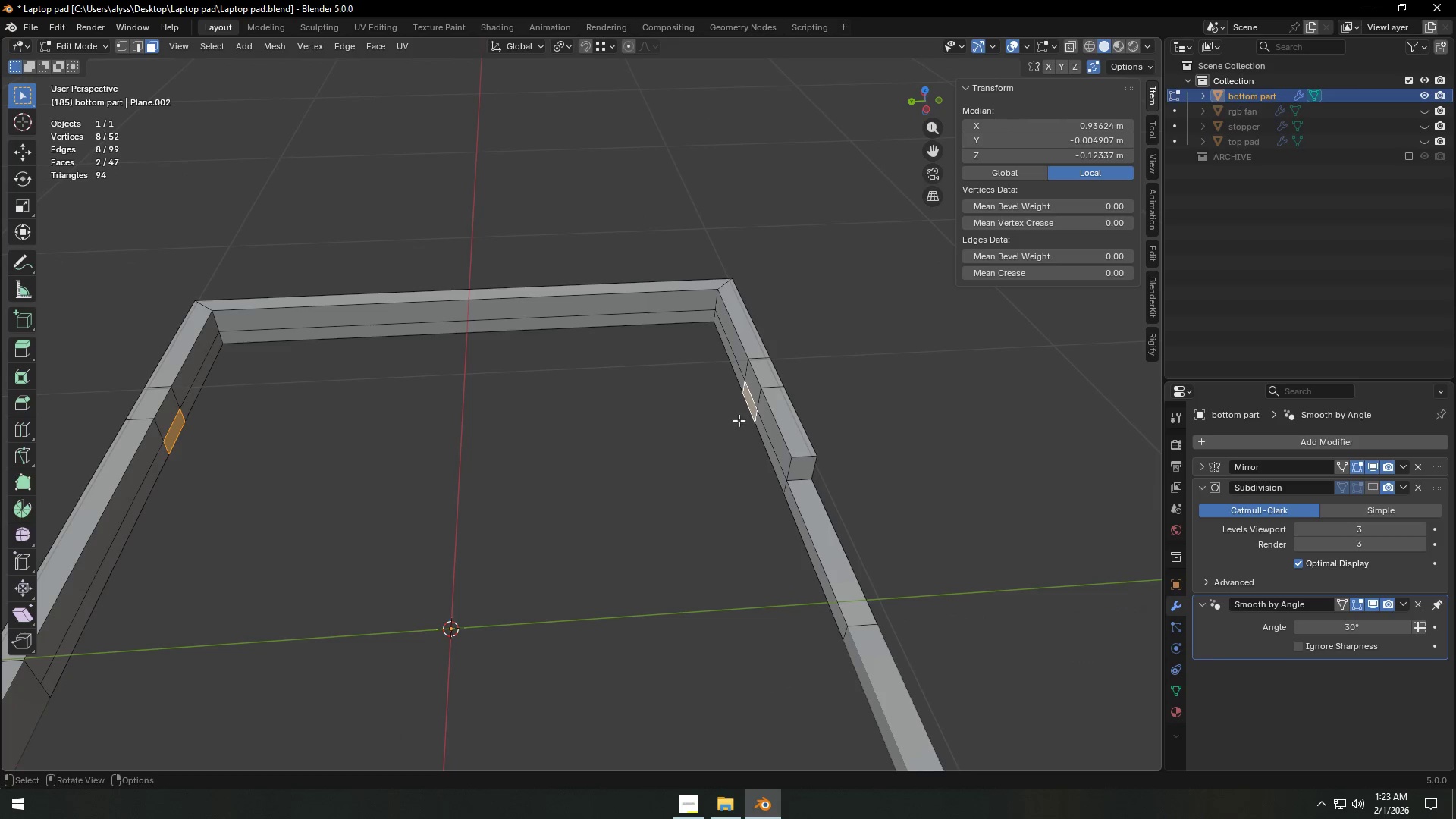 
right_click([755, 410])
 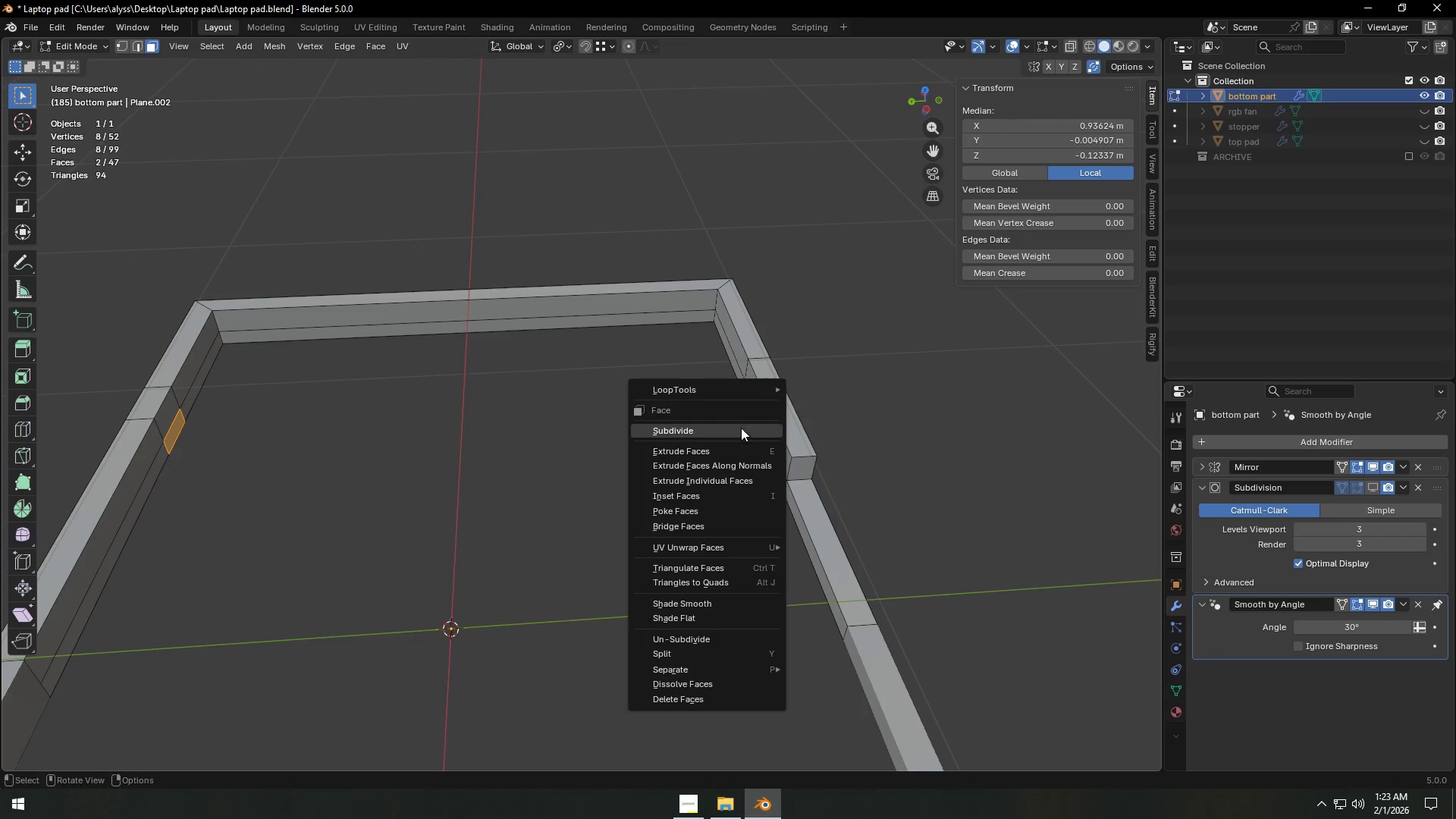 
mouse_move([741, 415])
 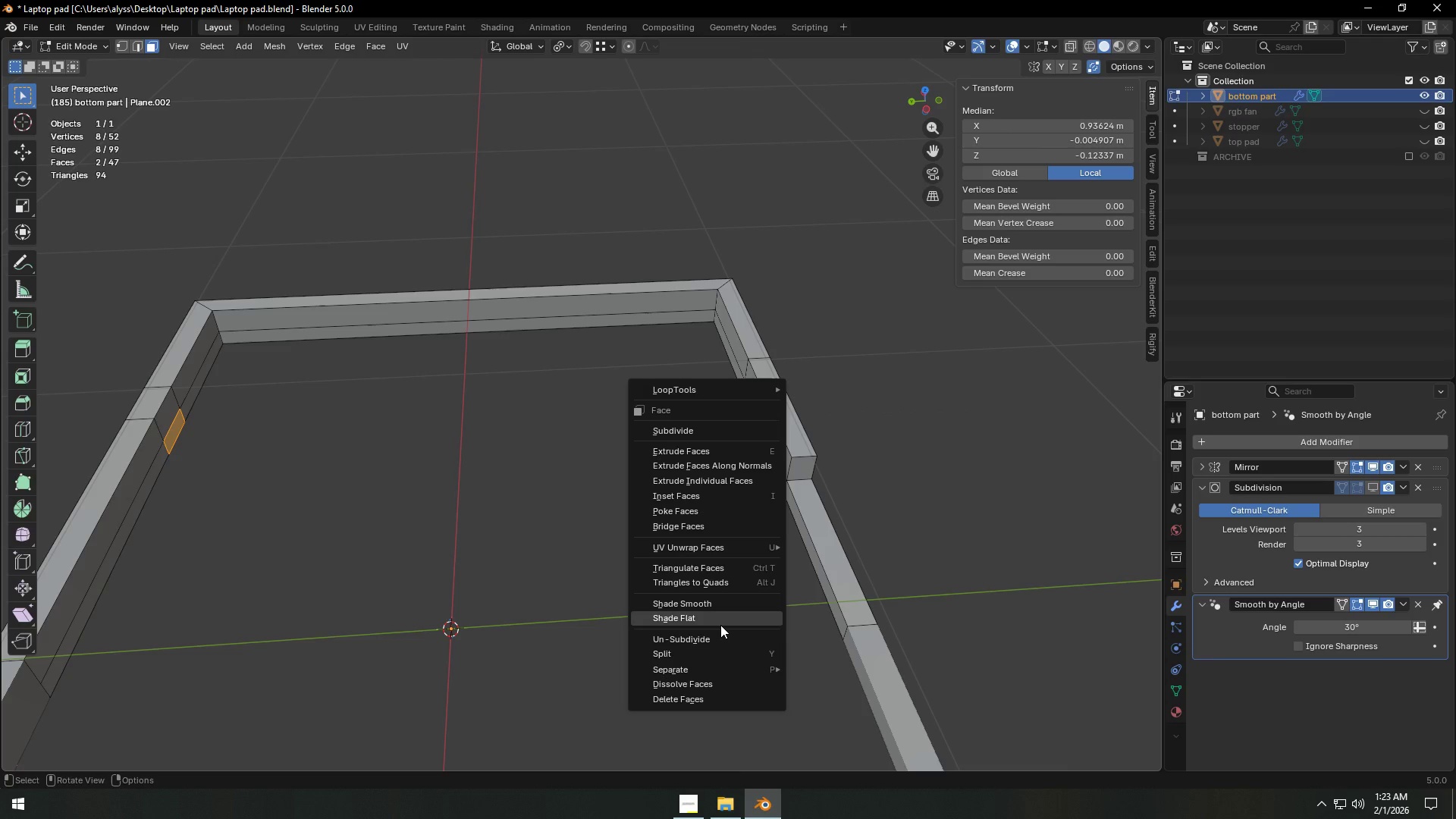 
left_click([442, 538])
 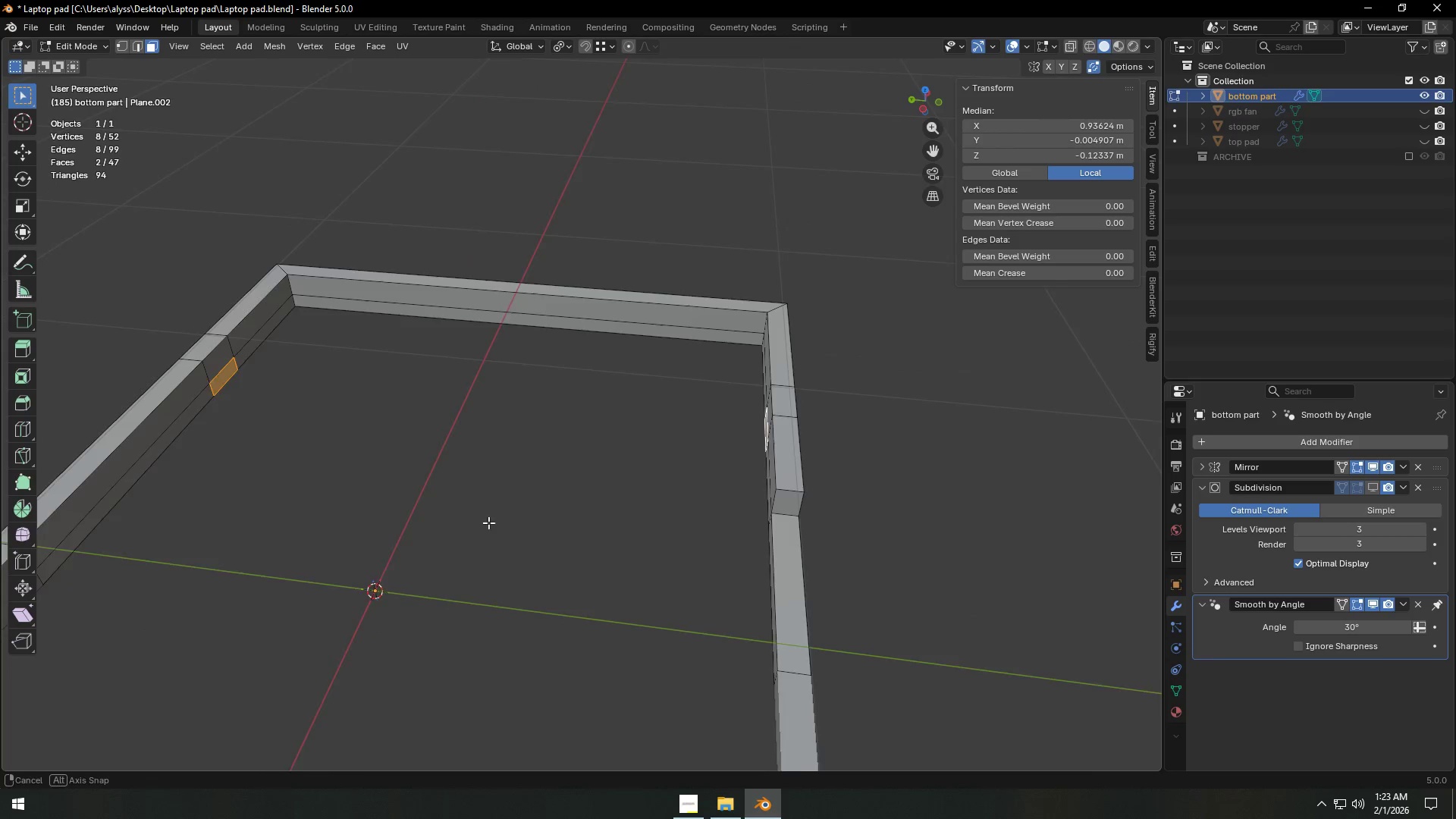 
scroll: coordinate [476, 519], scroll_direction: up, amount: 3.0
 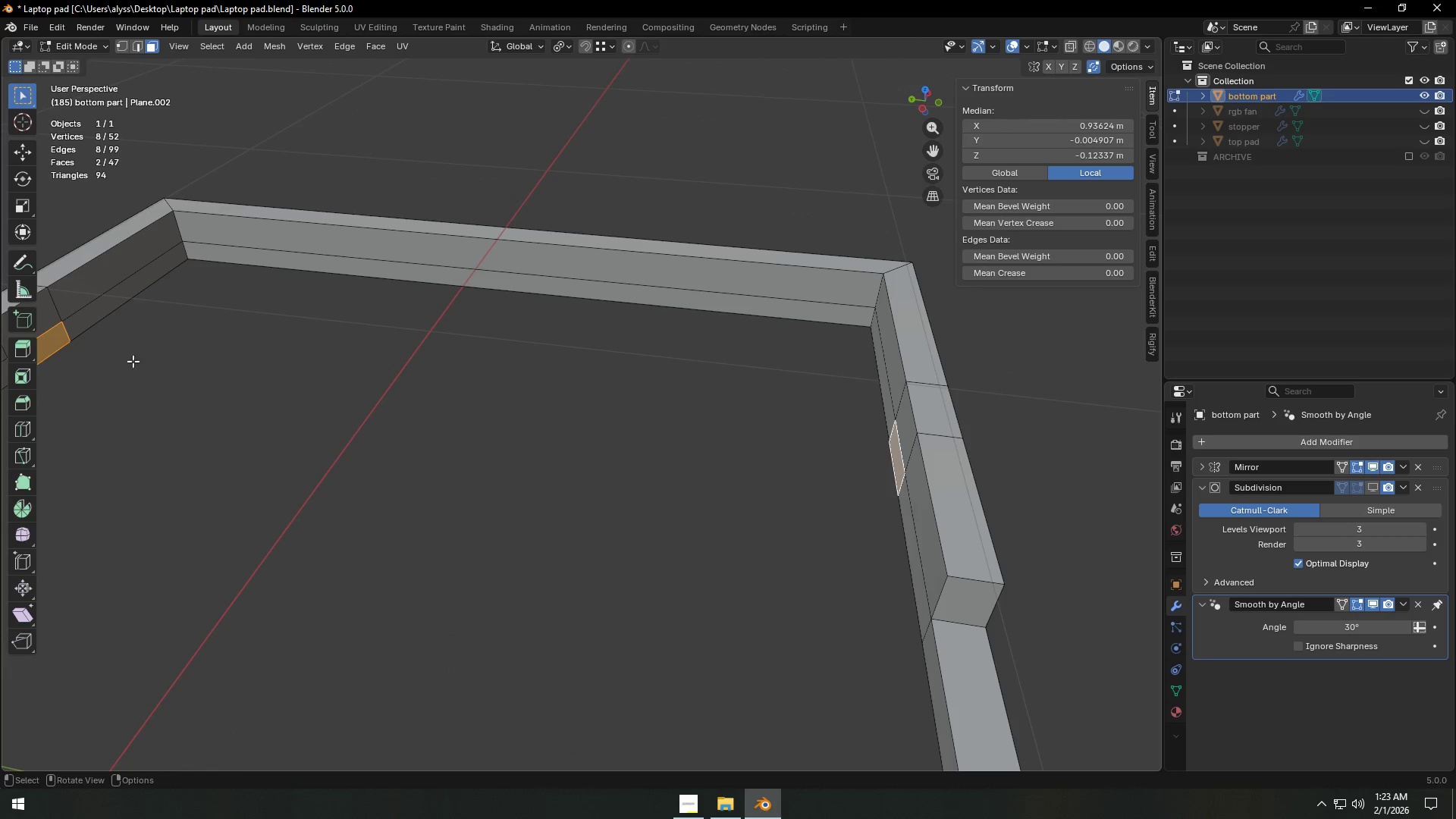 
key(X)
 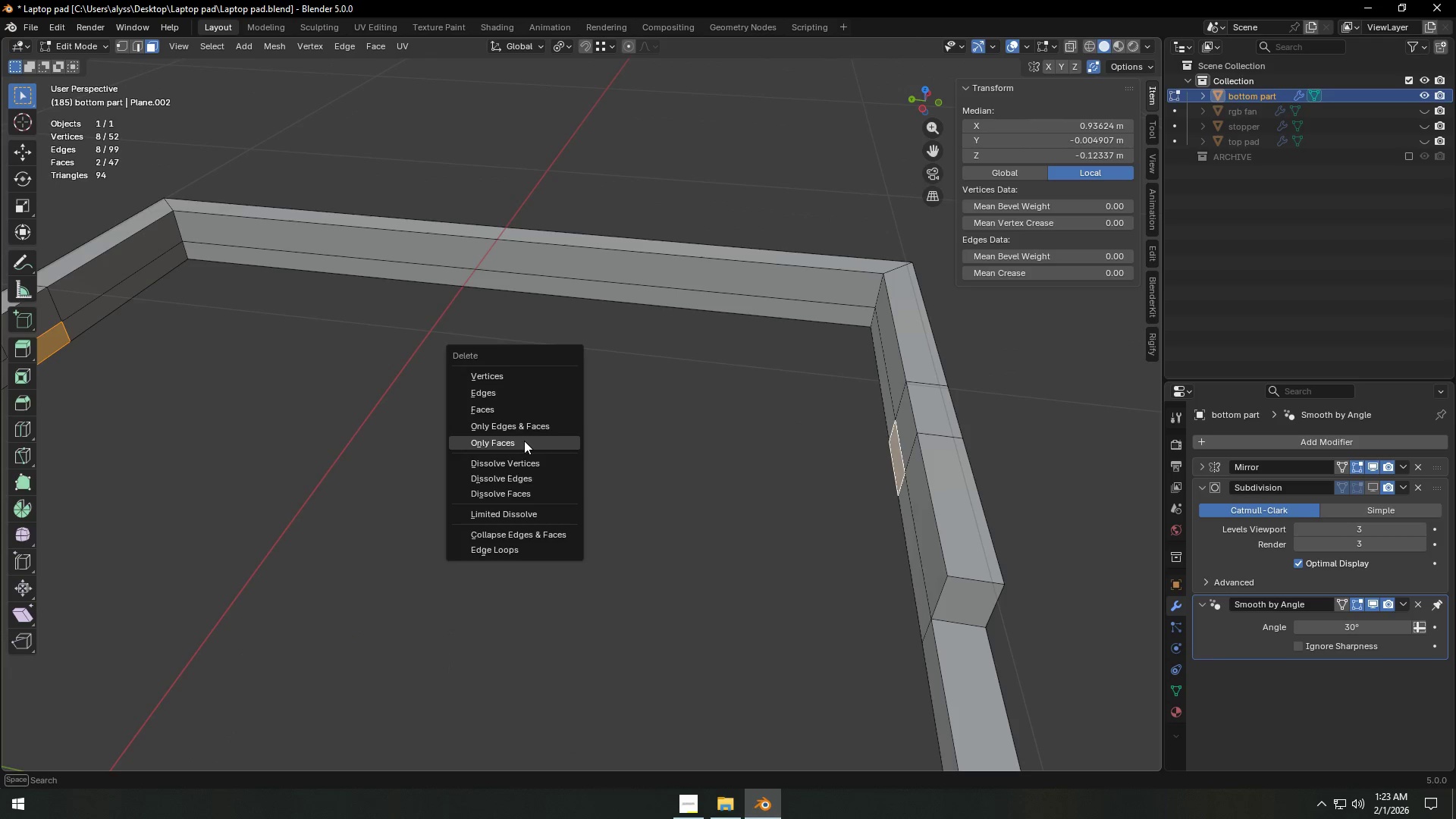 
left_click([524, 441])
 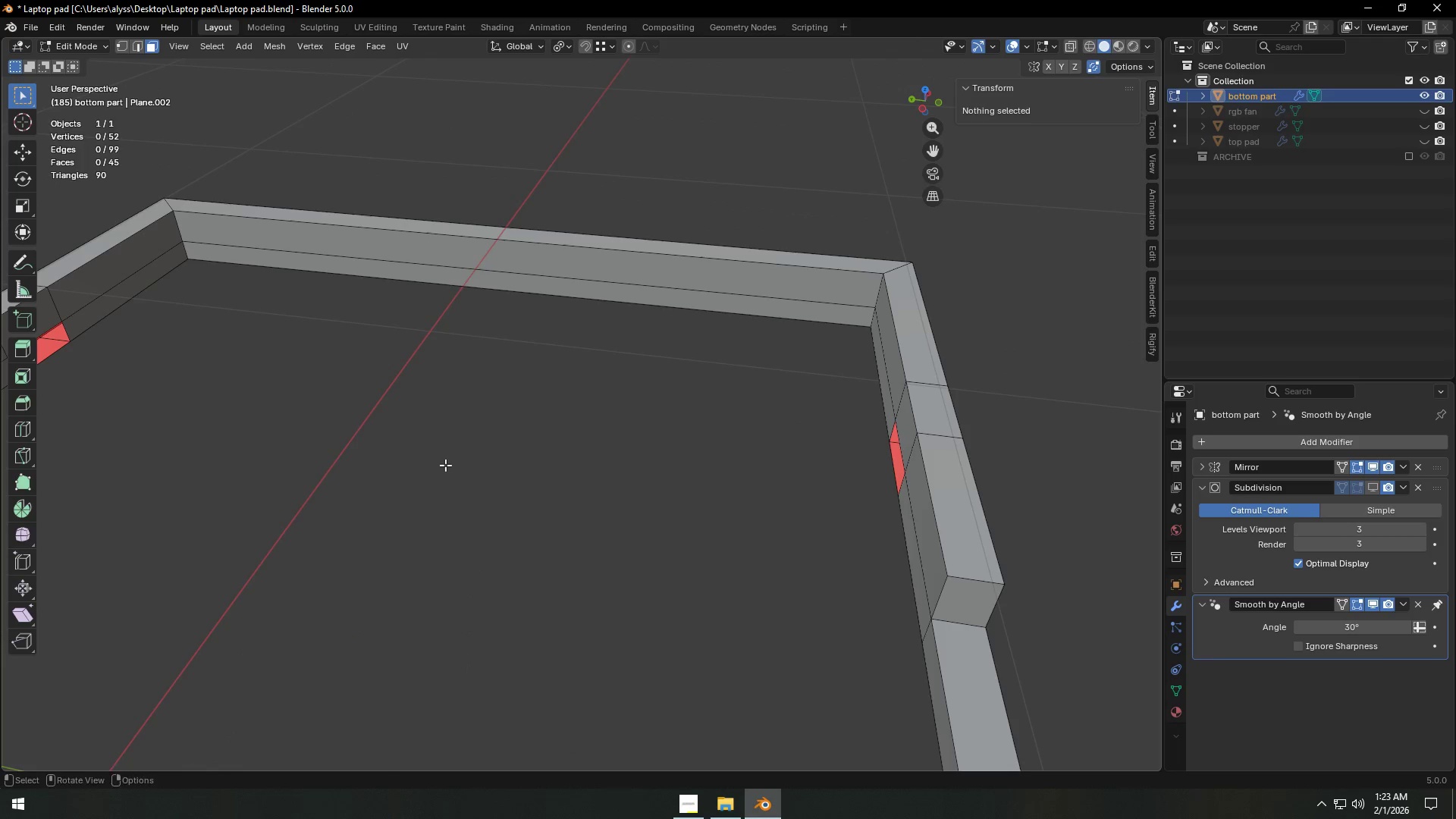 
hold_key(key=ShiftLeft, duration=0.36)
 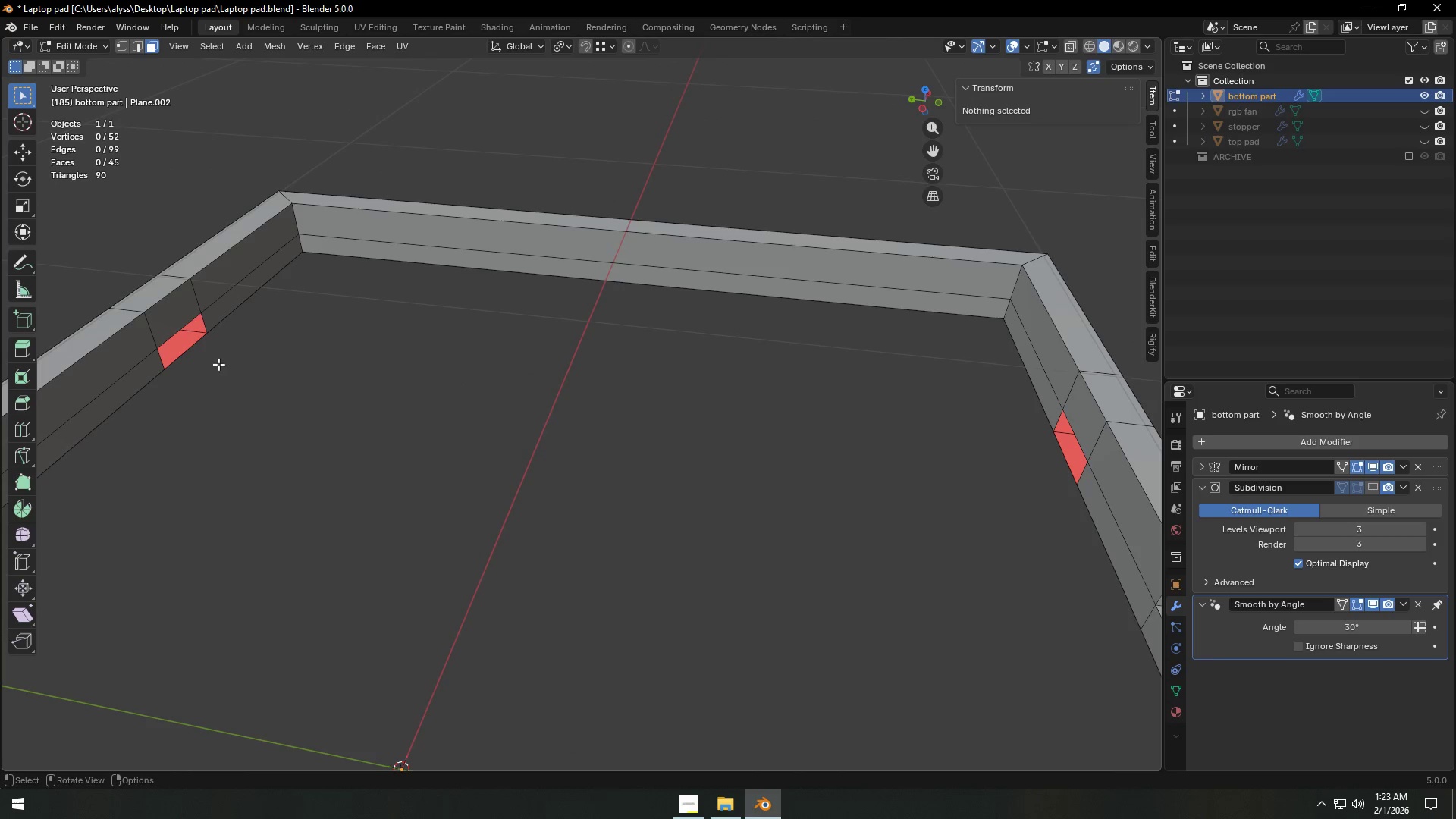 
left_click([193, 352])
 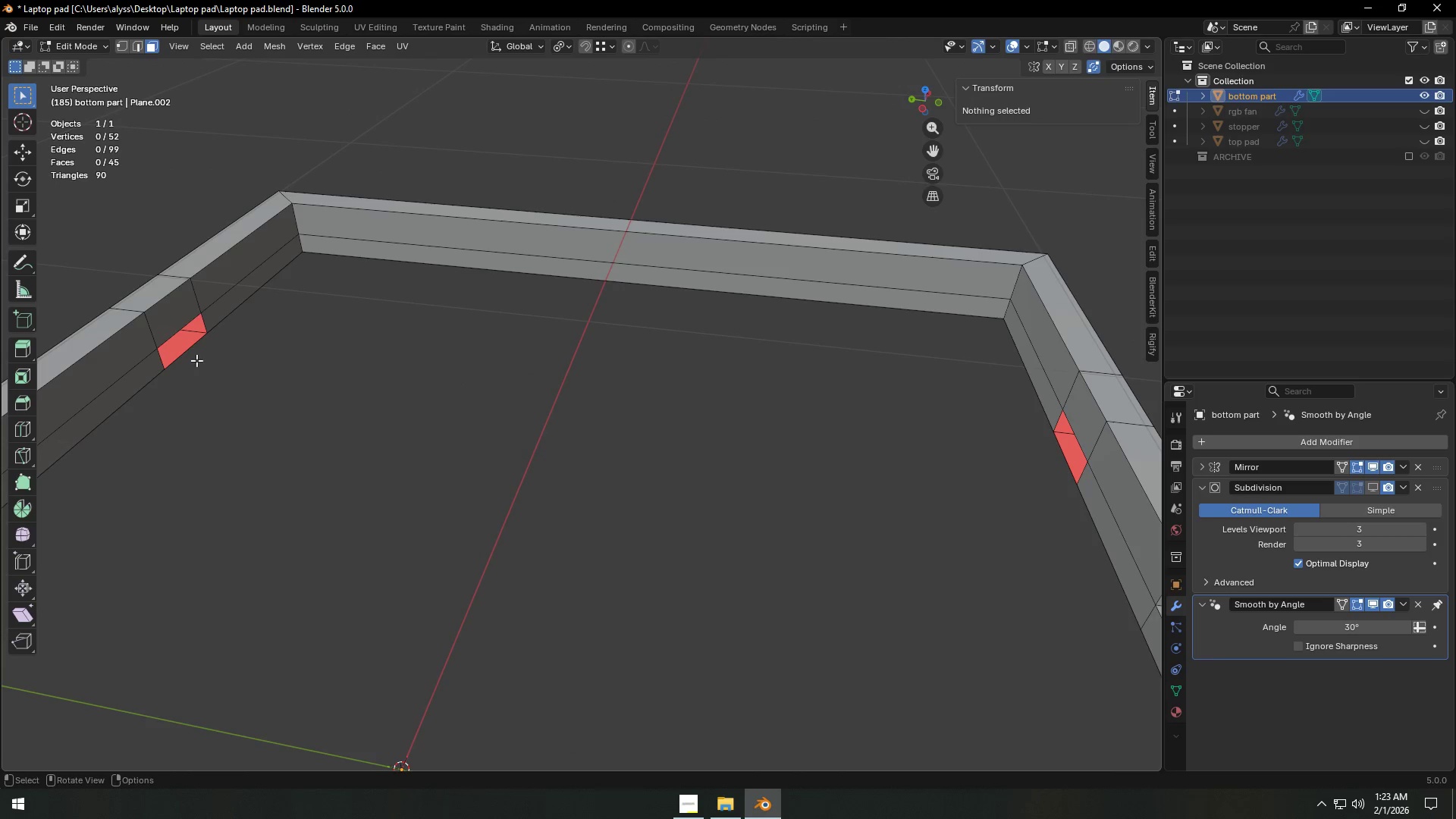 
key(2)
 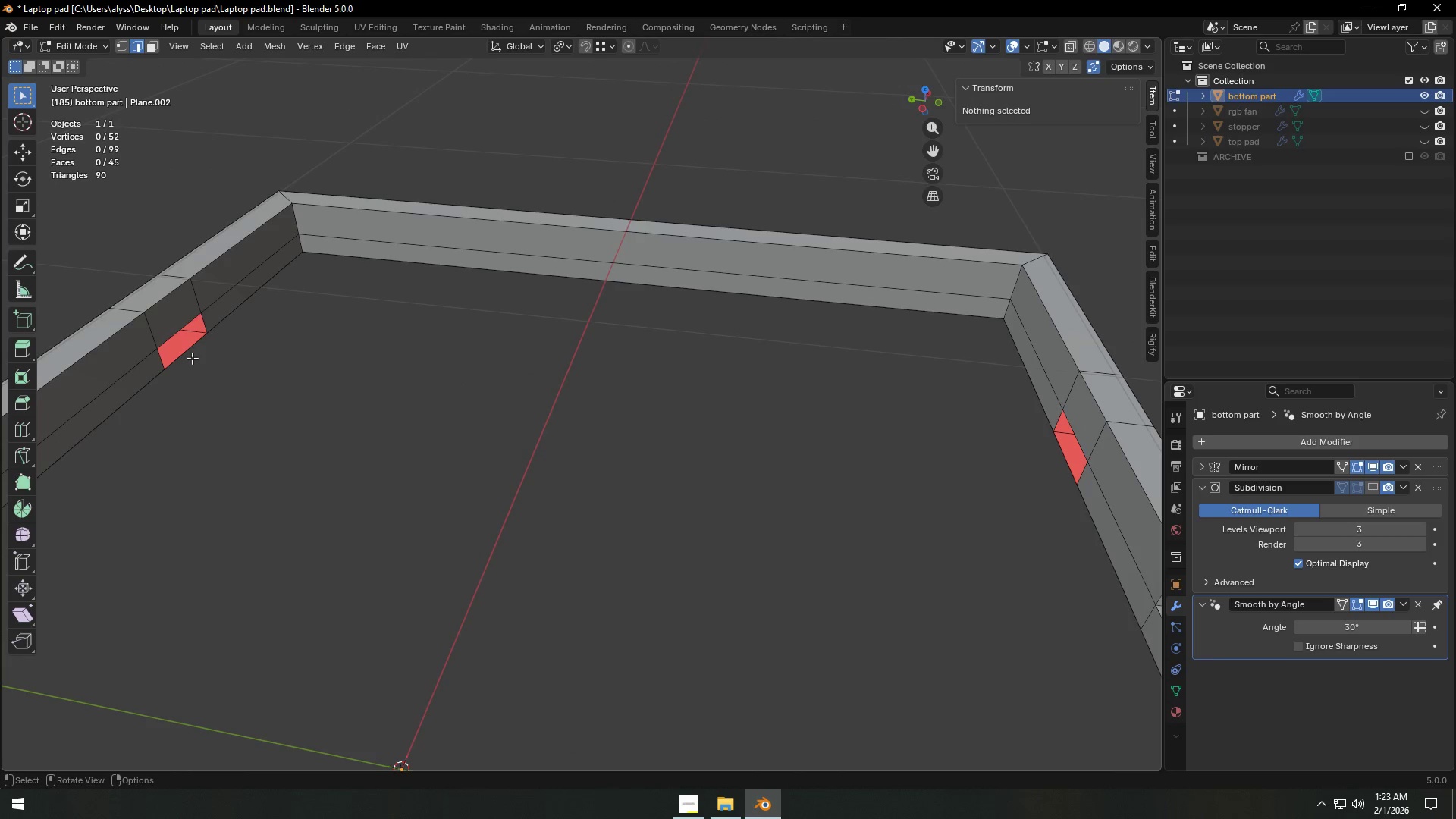 
left_click([192, 358])
 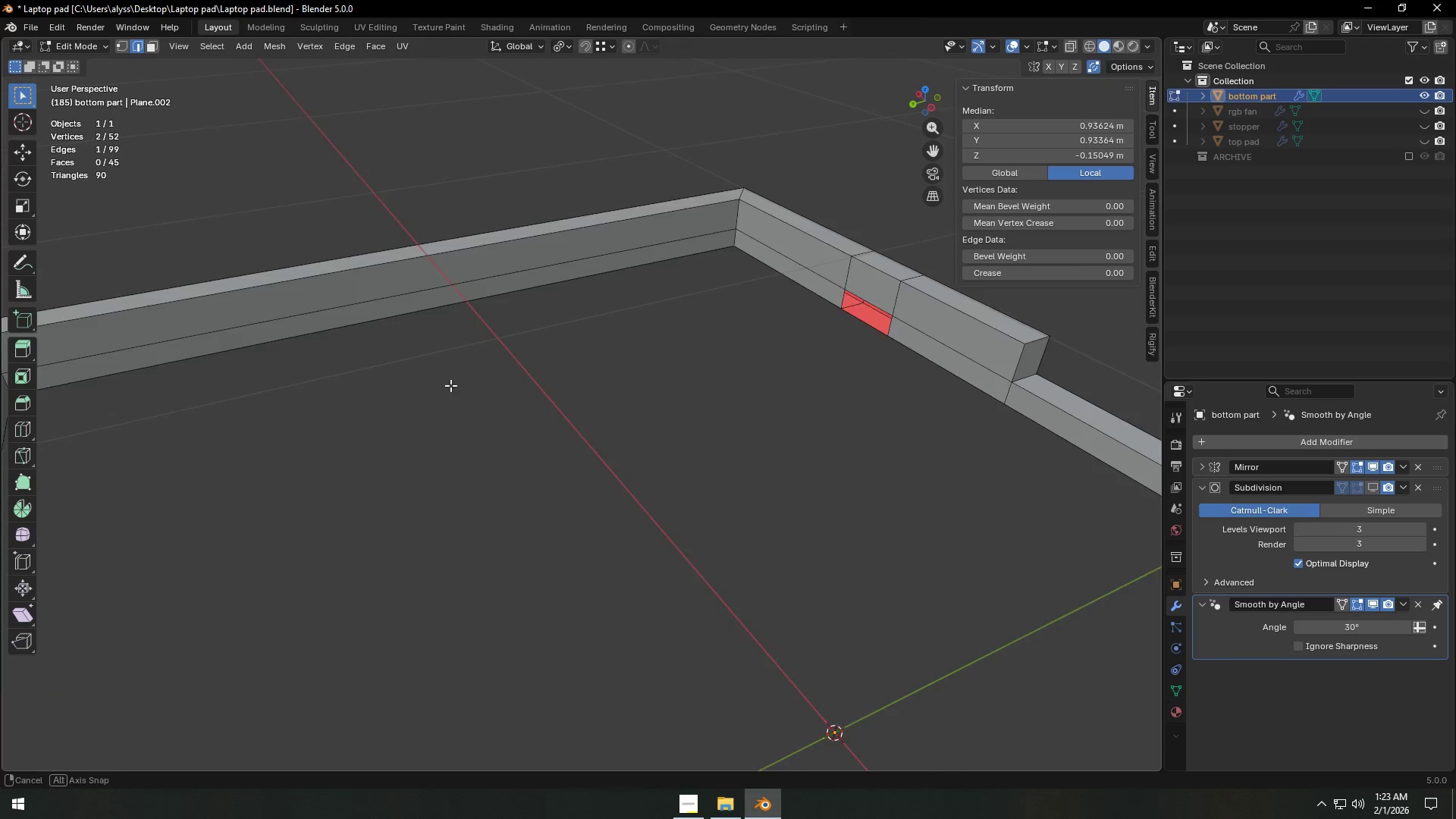 
hold_key(key=ShiftLeft, duration=0.48)
left_click([830, 328])
 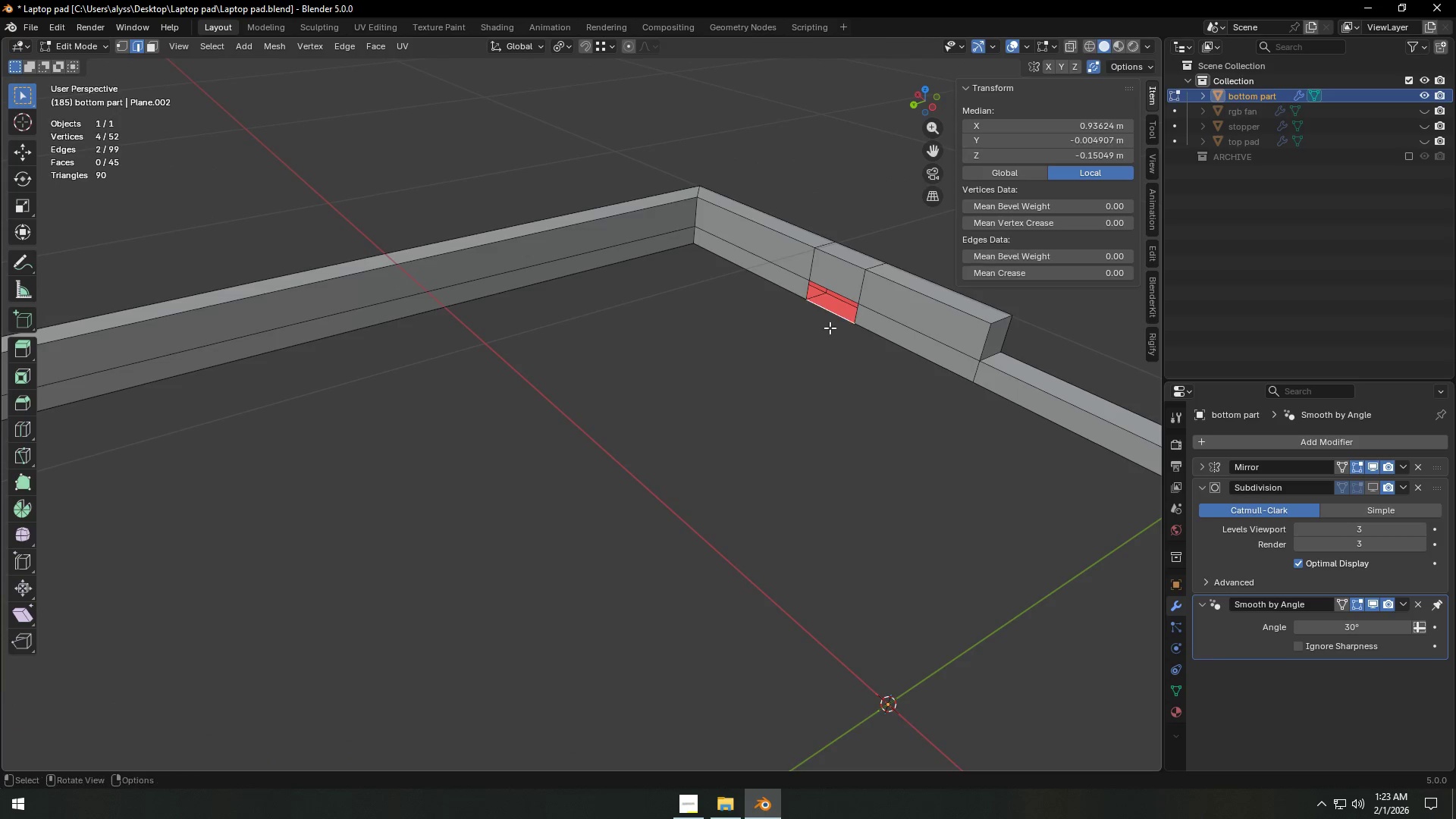 
key(F)
 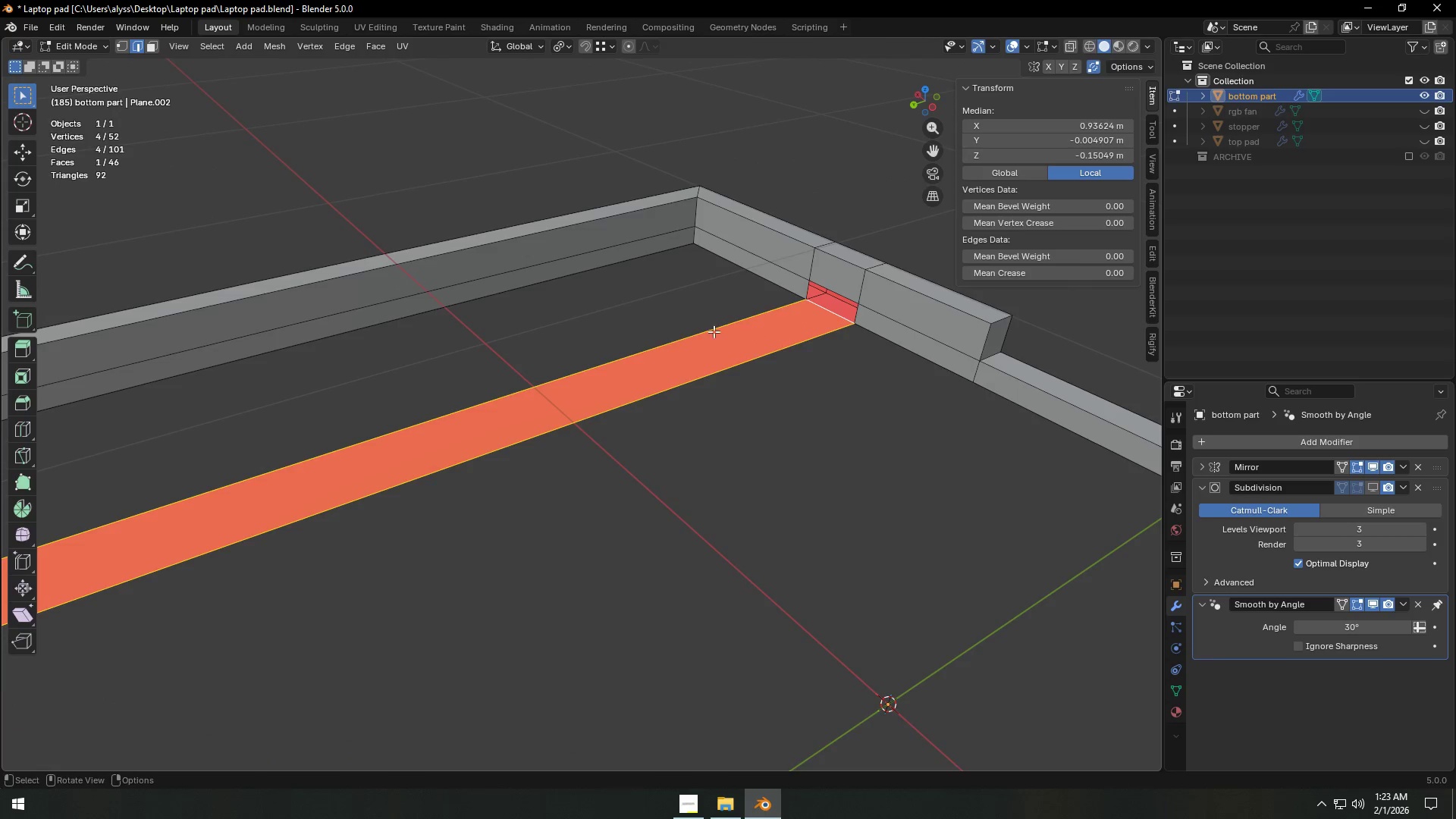 
left_click([704, 331])
 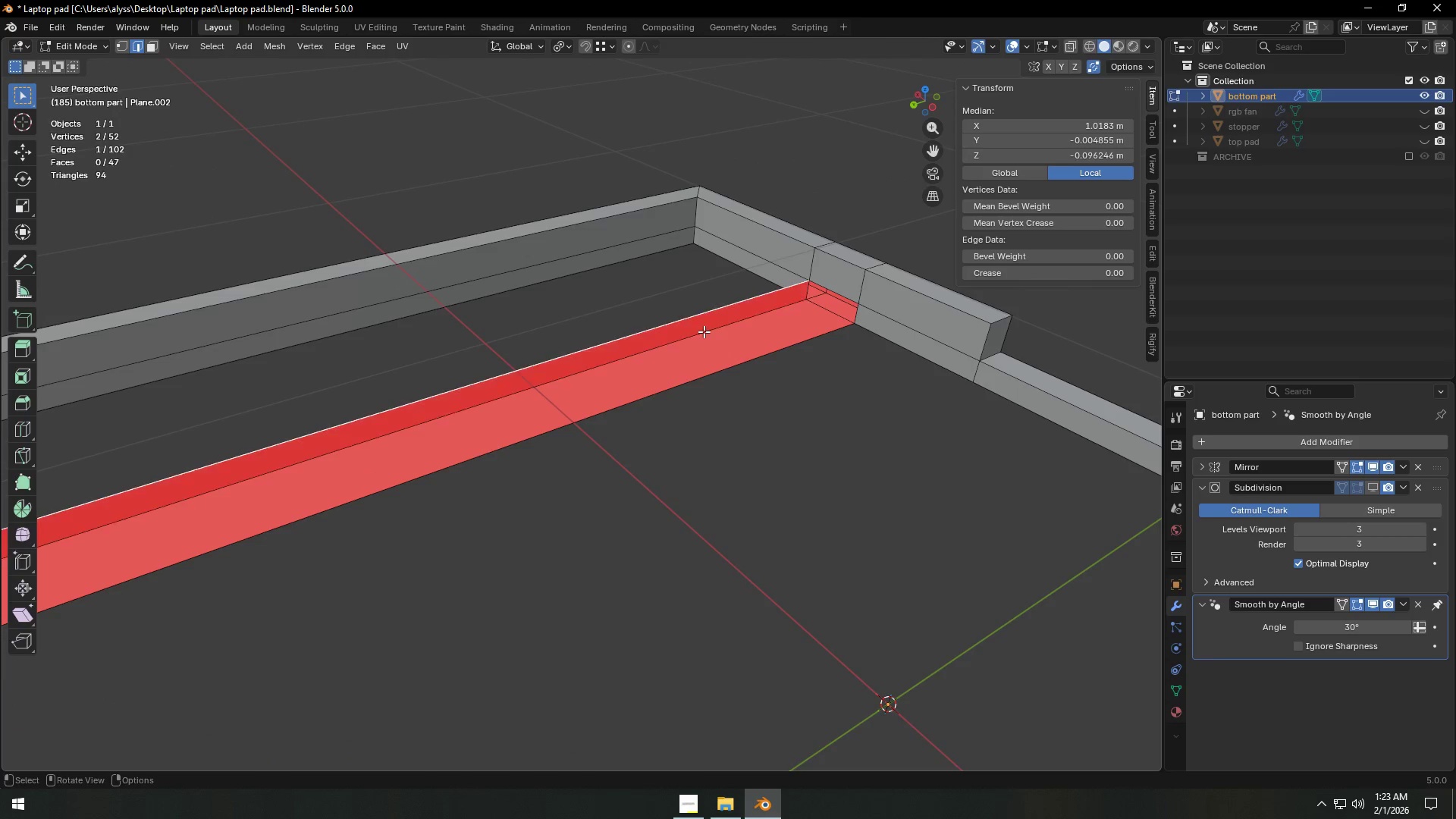 
type(fff)
 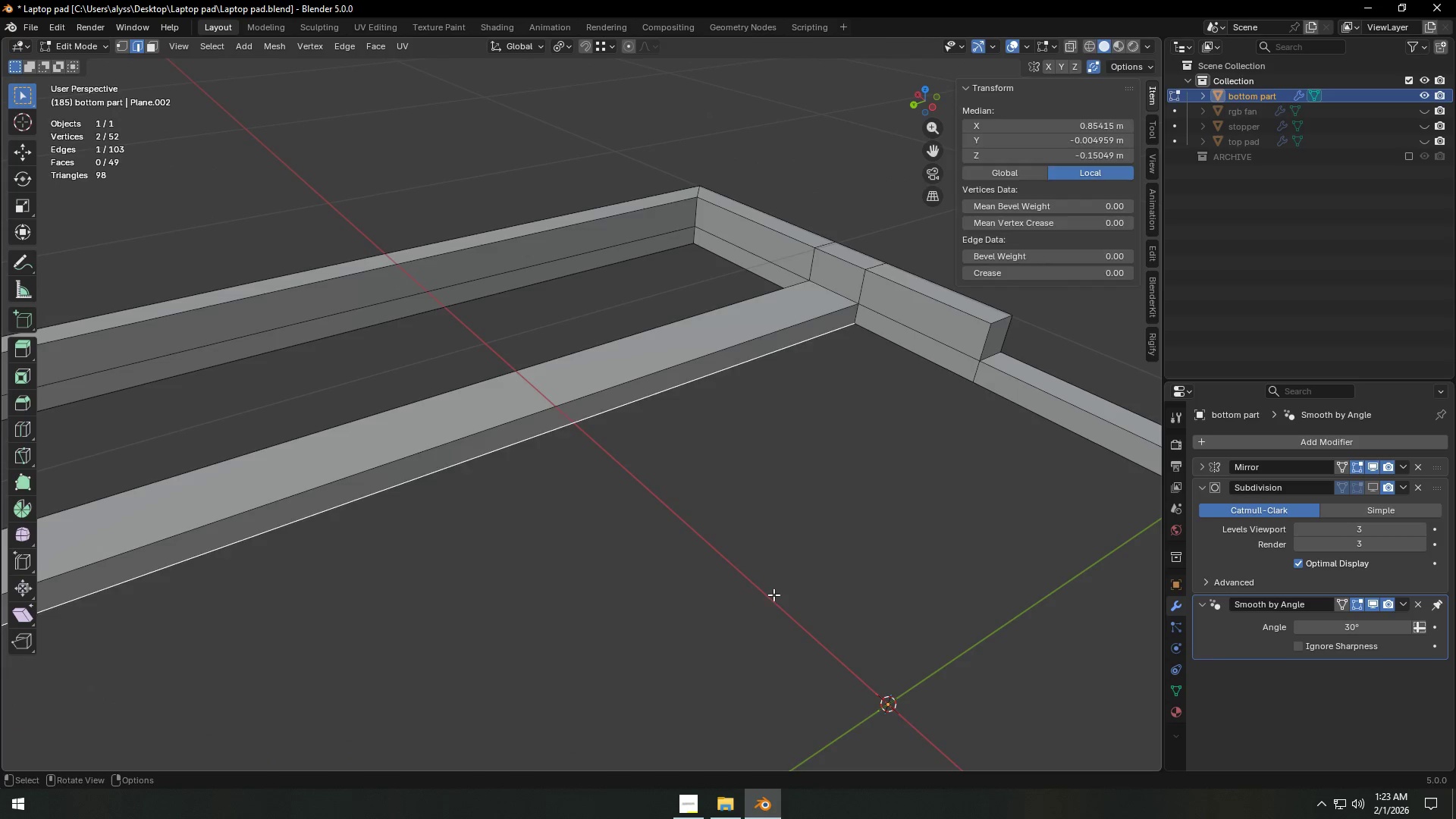 
scroll: coordinate [467, 619], scroll_direction: down, amount: 7.0
 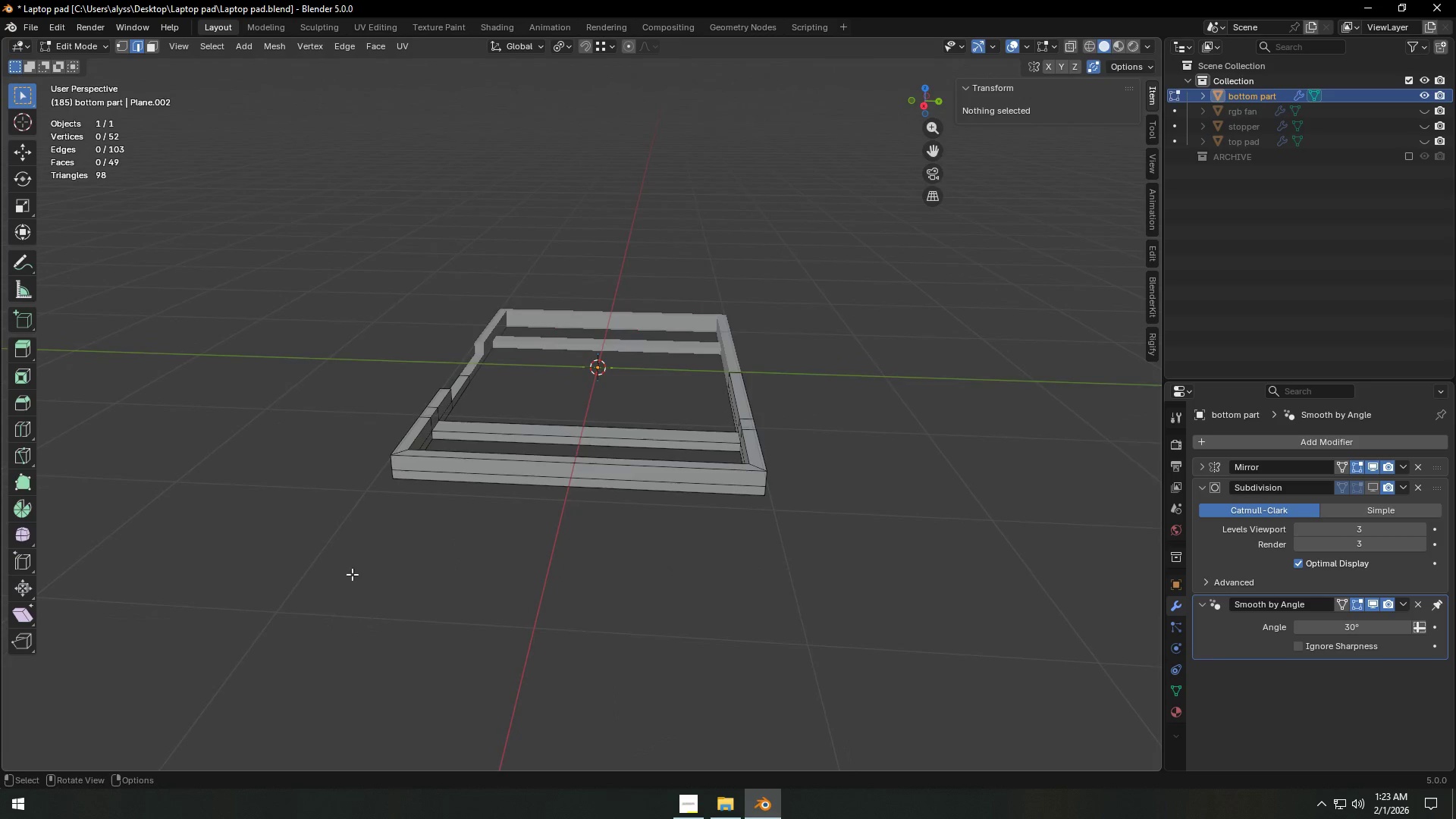 
left_click([368, 613])
 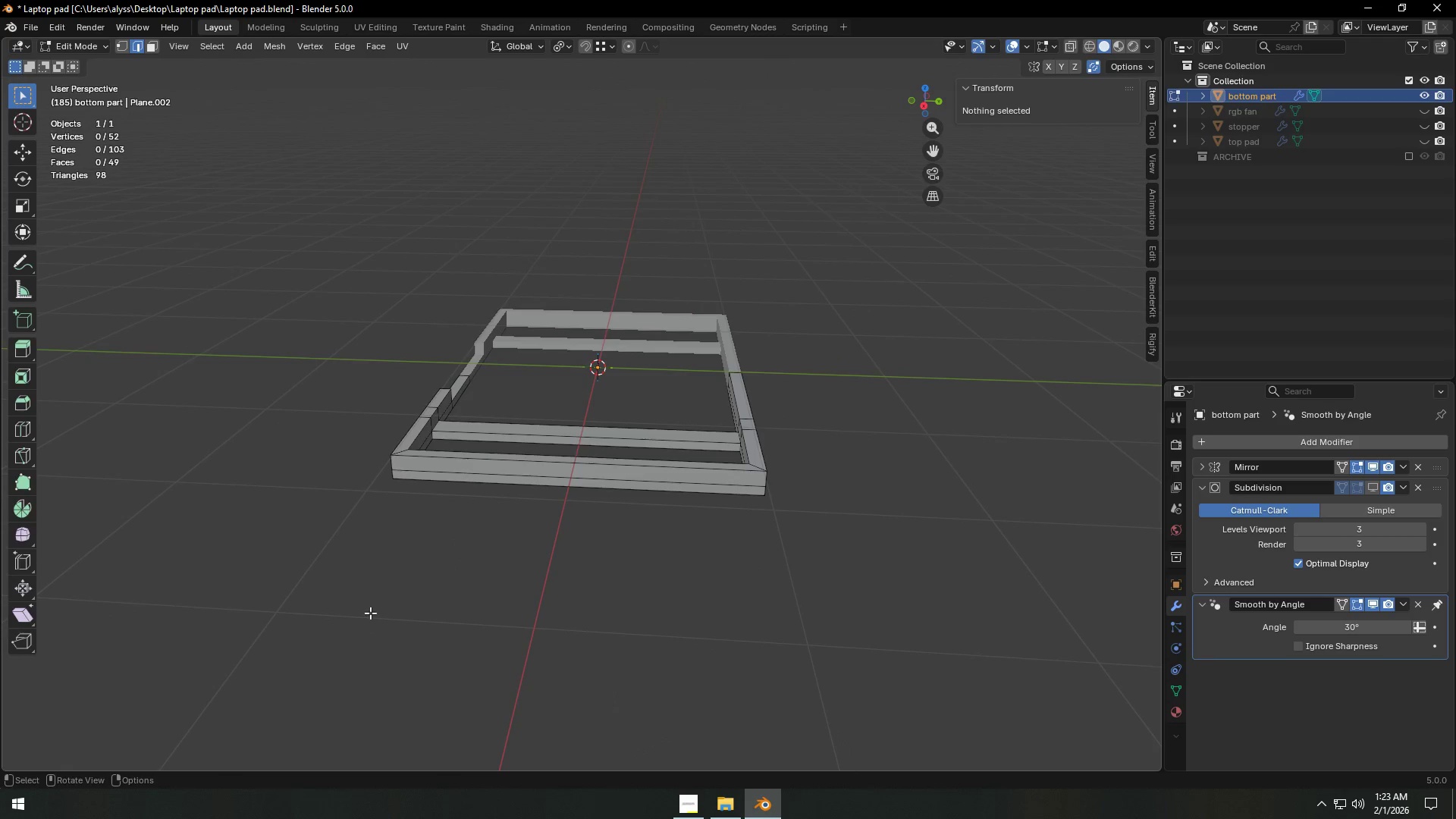 
key(Tab)
 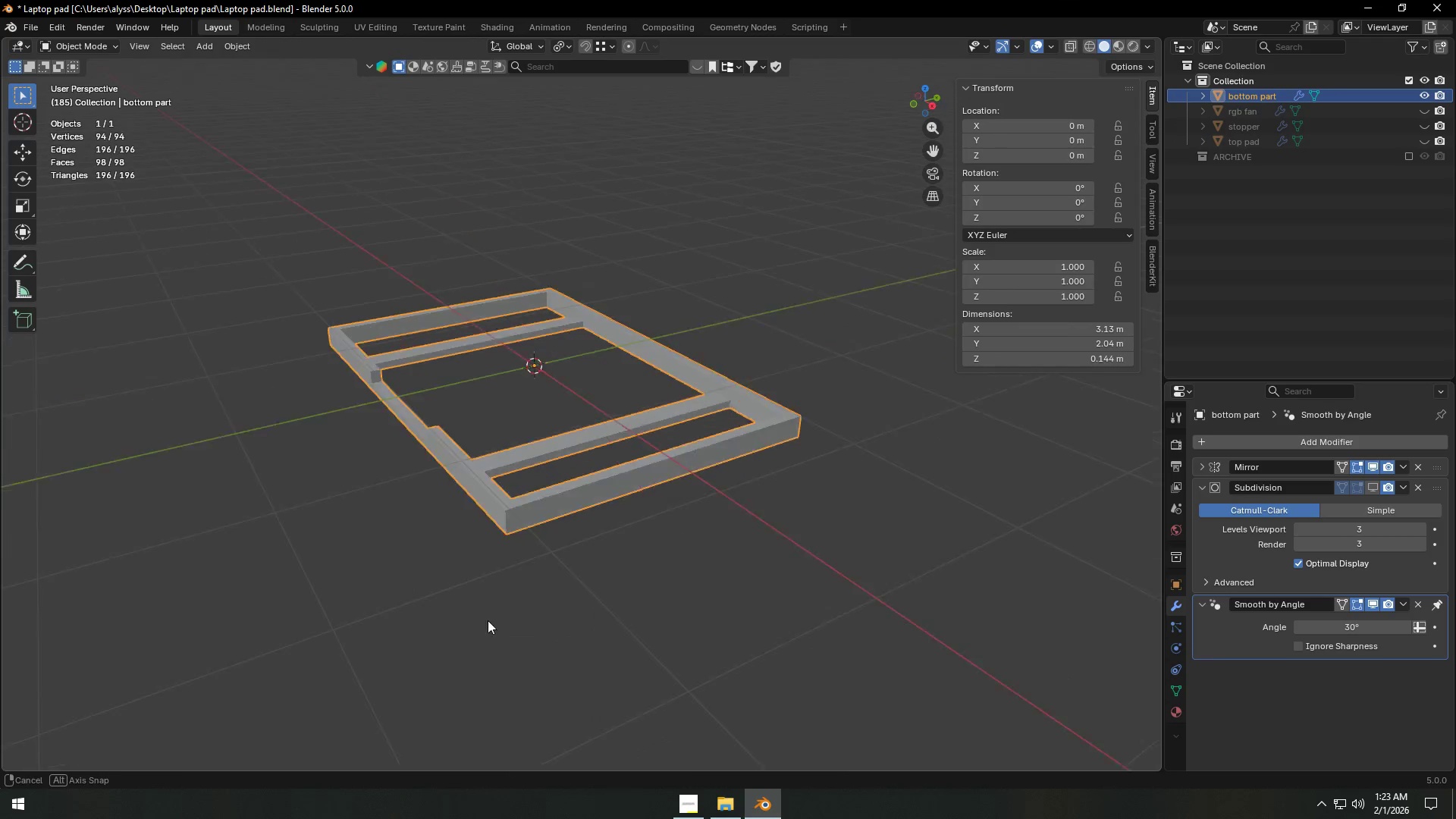 
left_click([679, 595])
 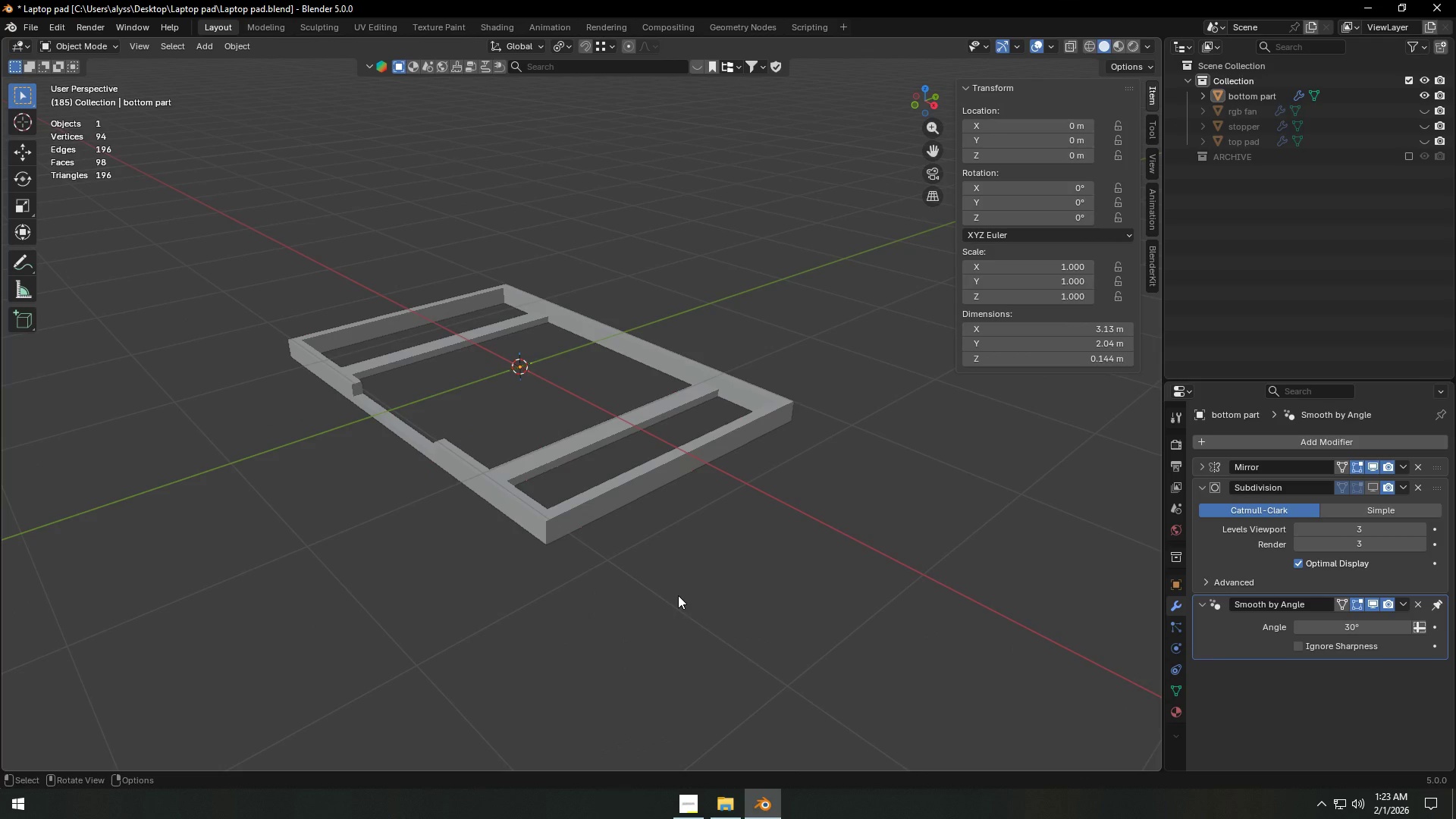 
wait(6.12)
 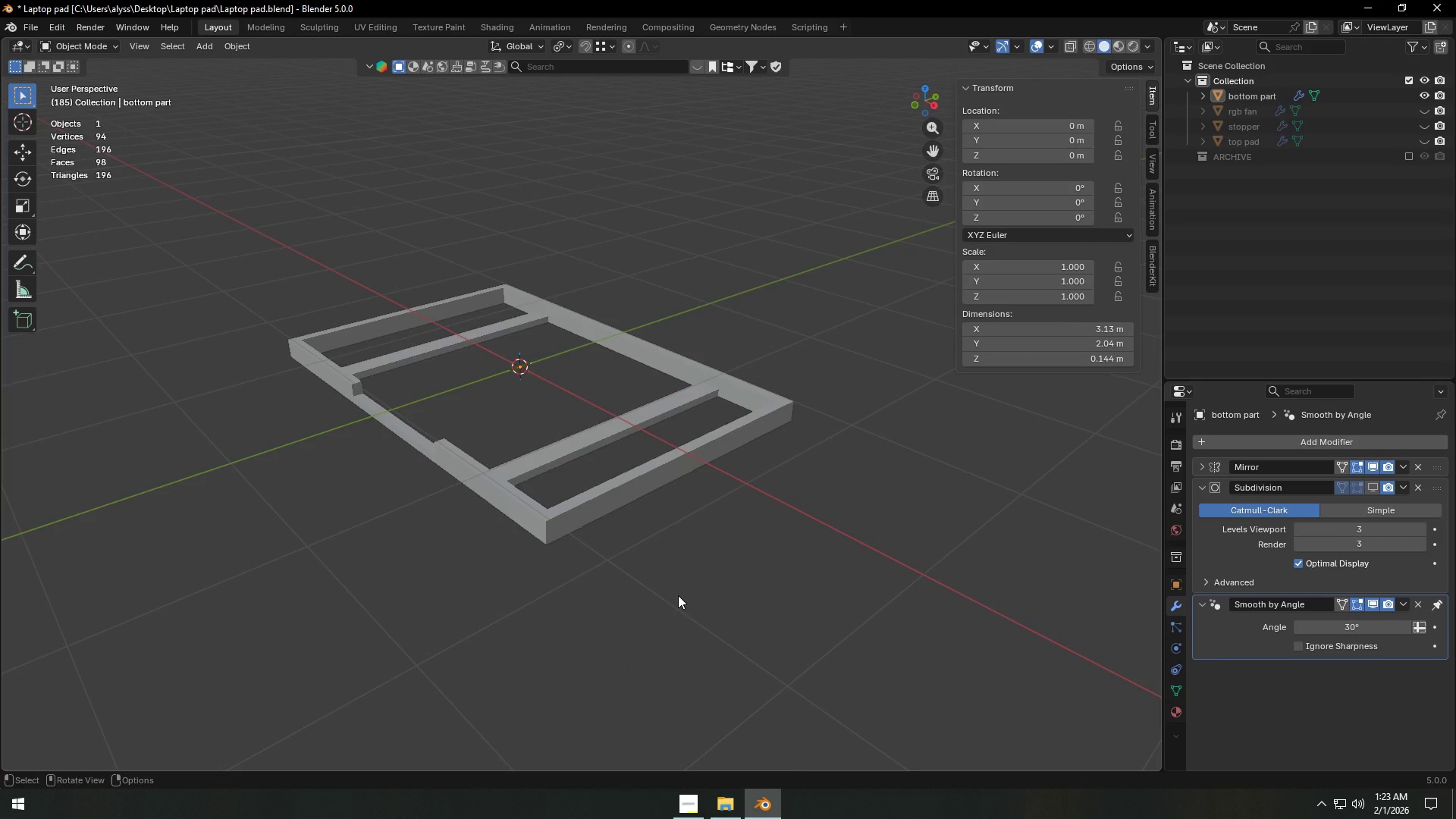 
scroll: coordinate [688, 576], scroll_direction: down, amount: 1.0
 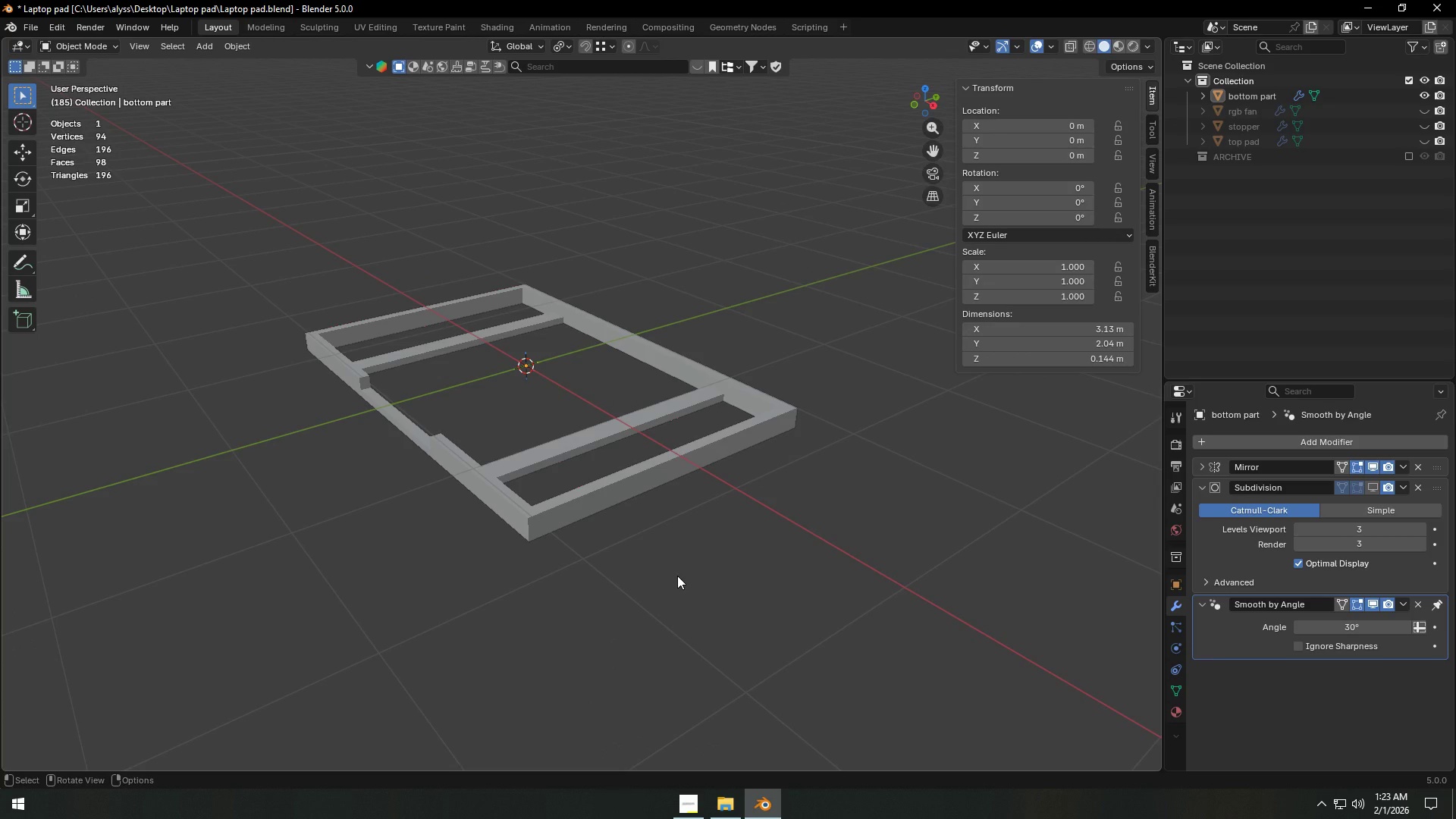 
wait(14.84)
 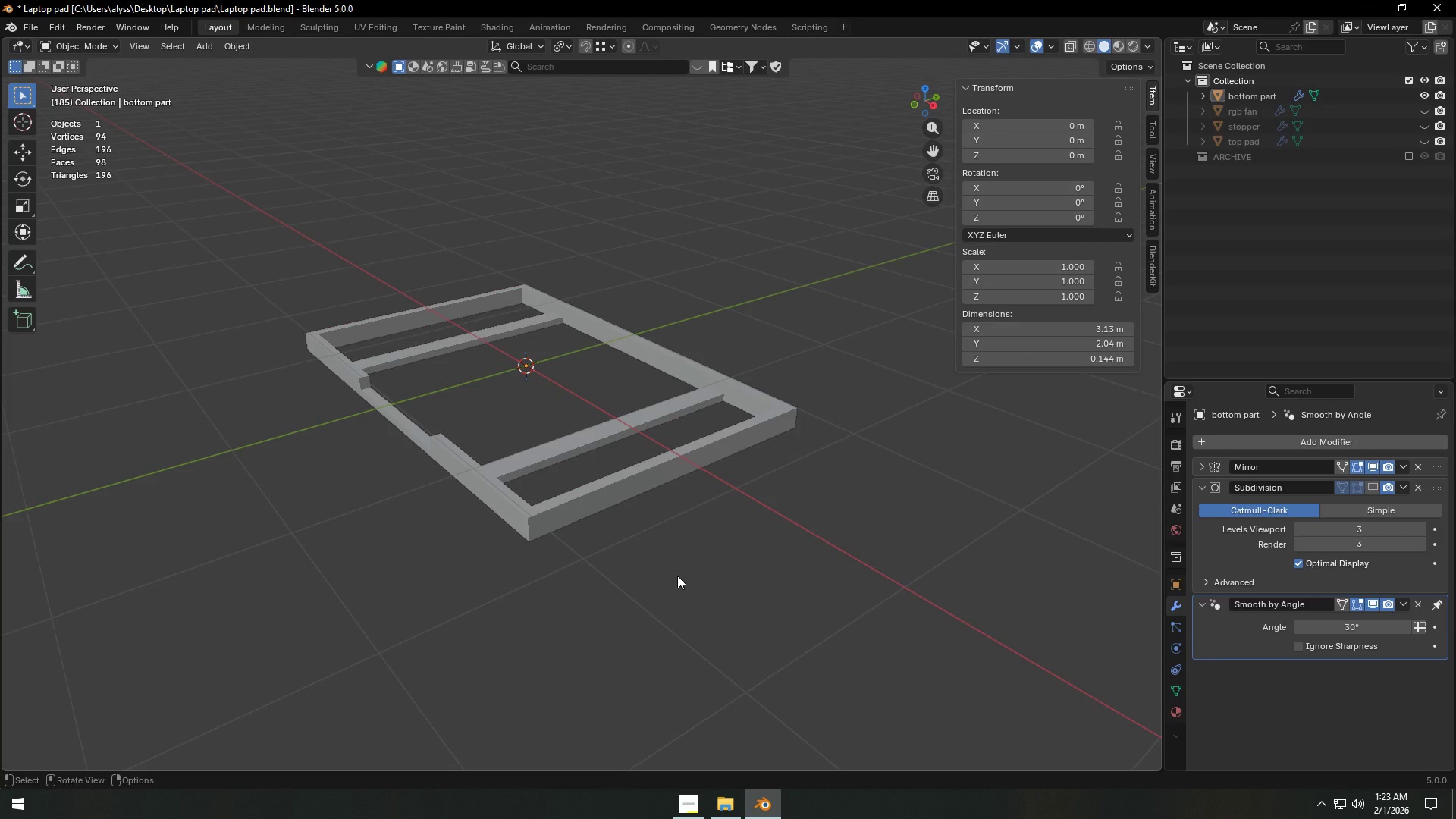 
left_click([675, 461])
 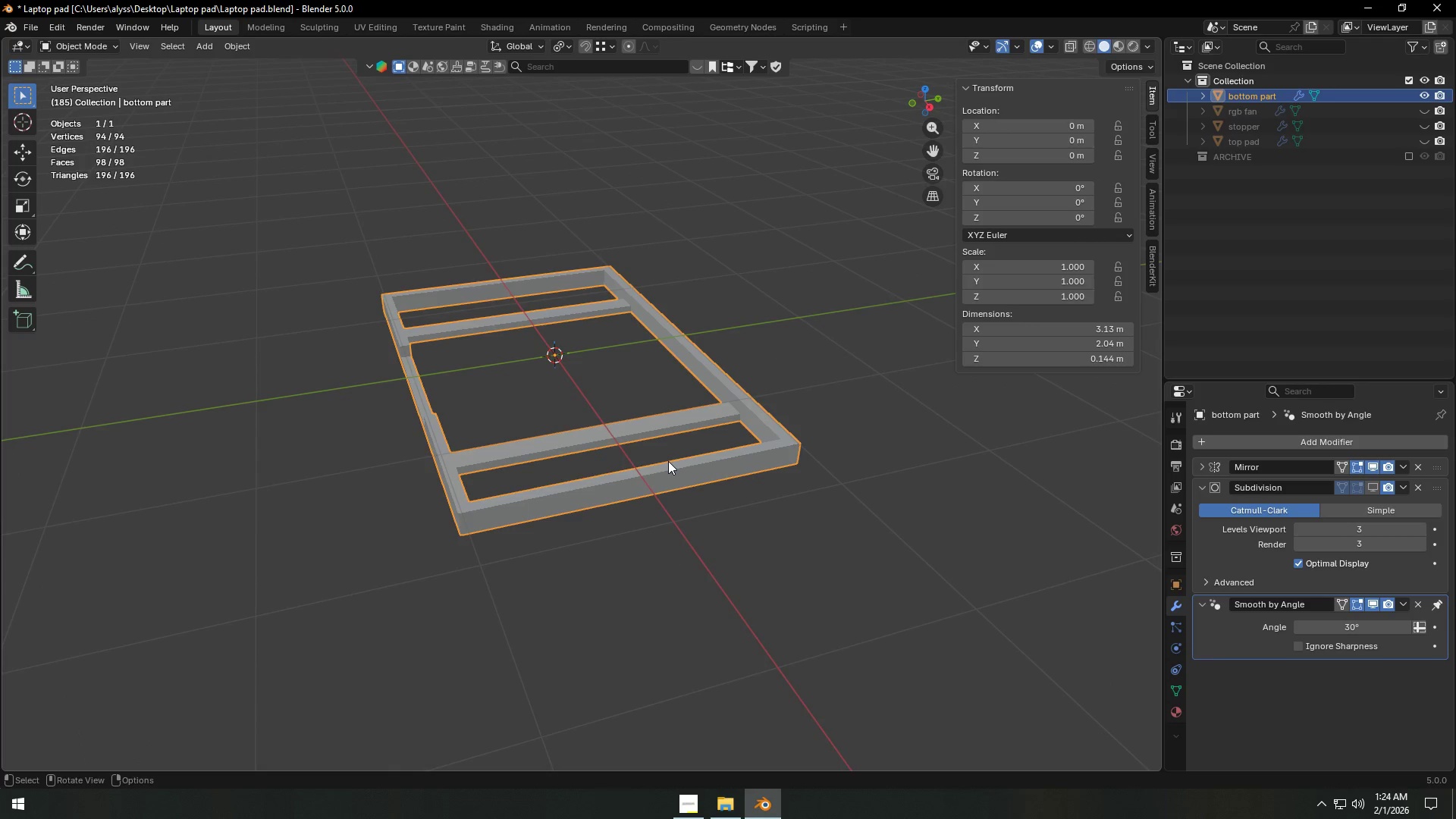 
key(Tab)
 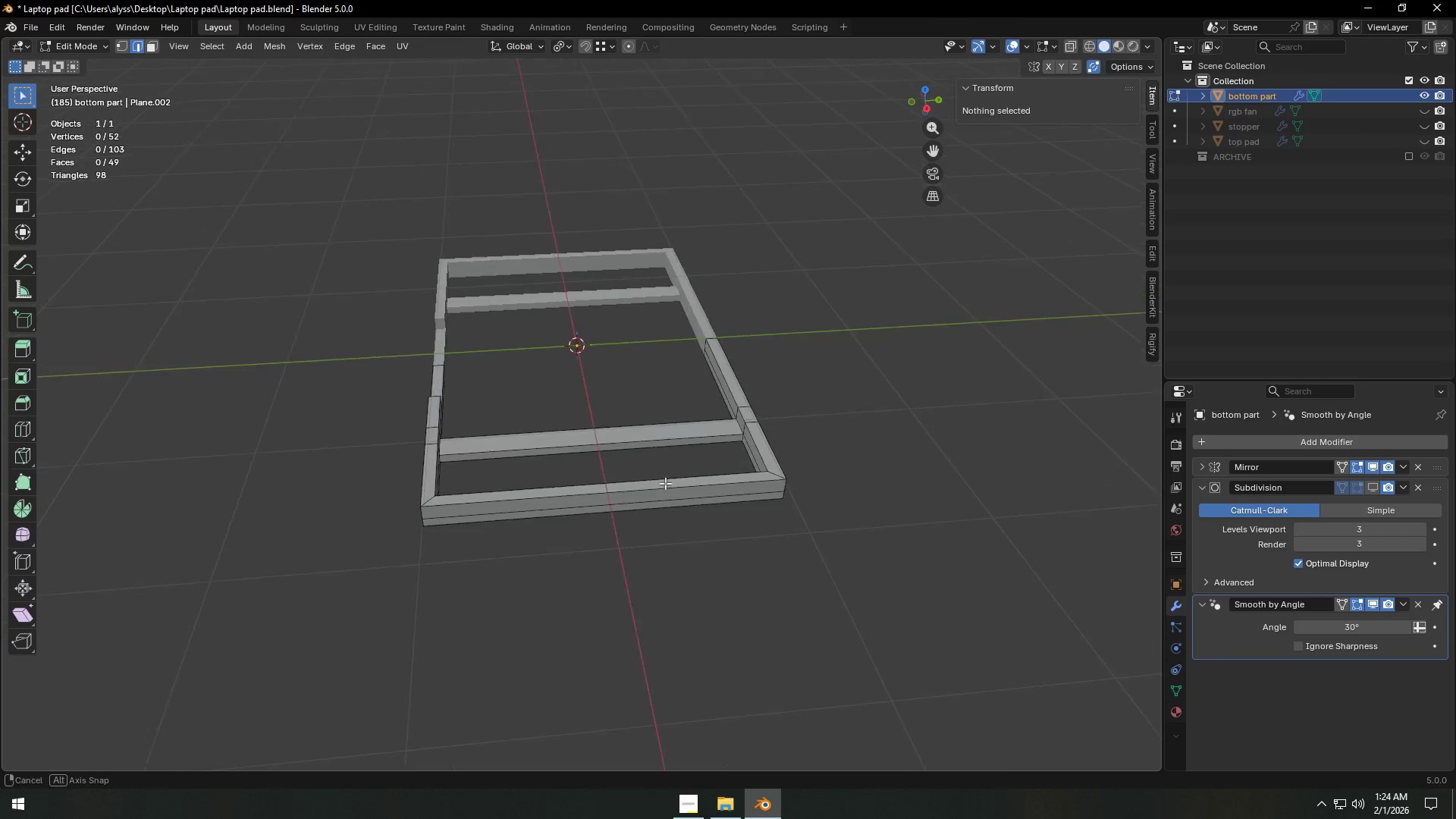 
scroll: coordinate [657, 518], scroll_direction: up, amount: 3.0
 